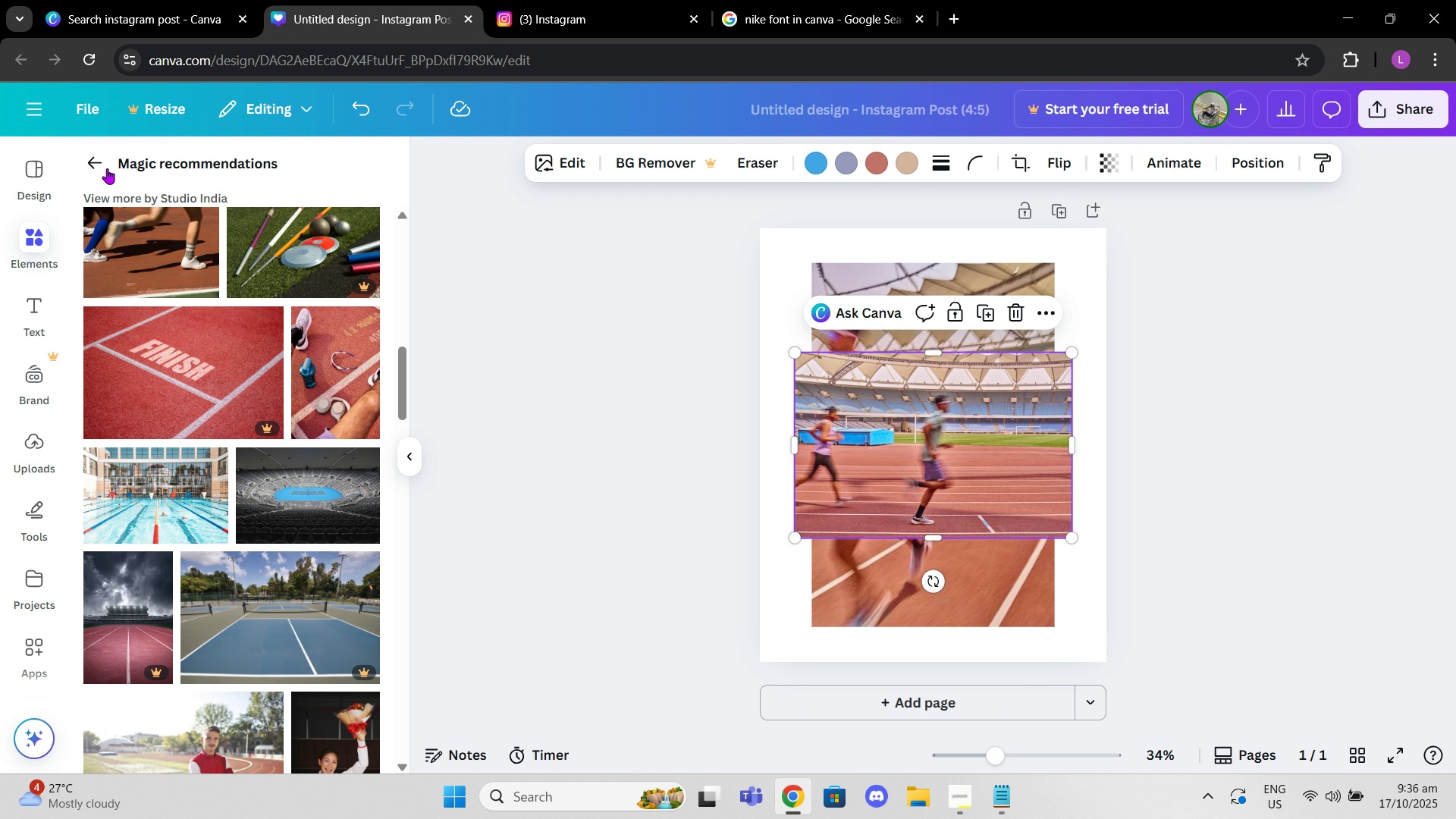 
left_click([99, 165])
 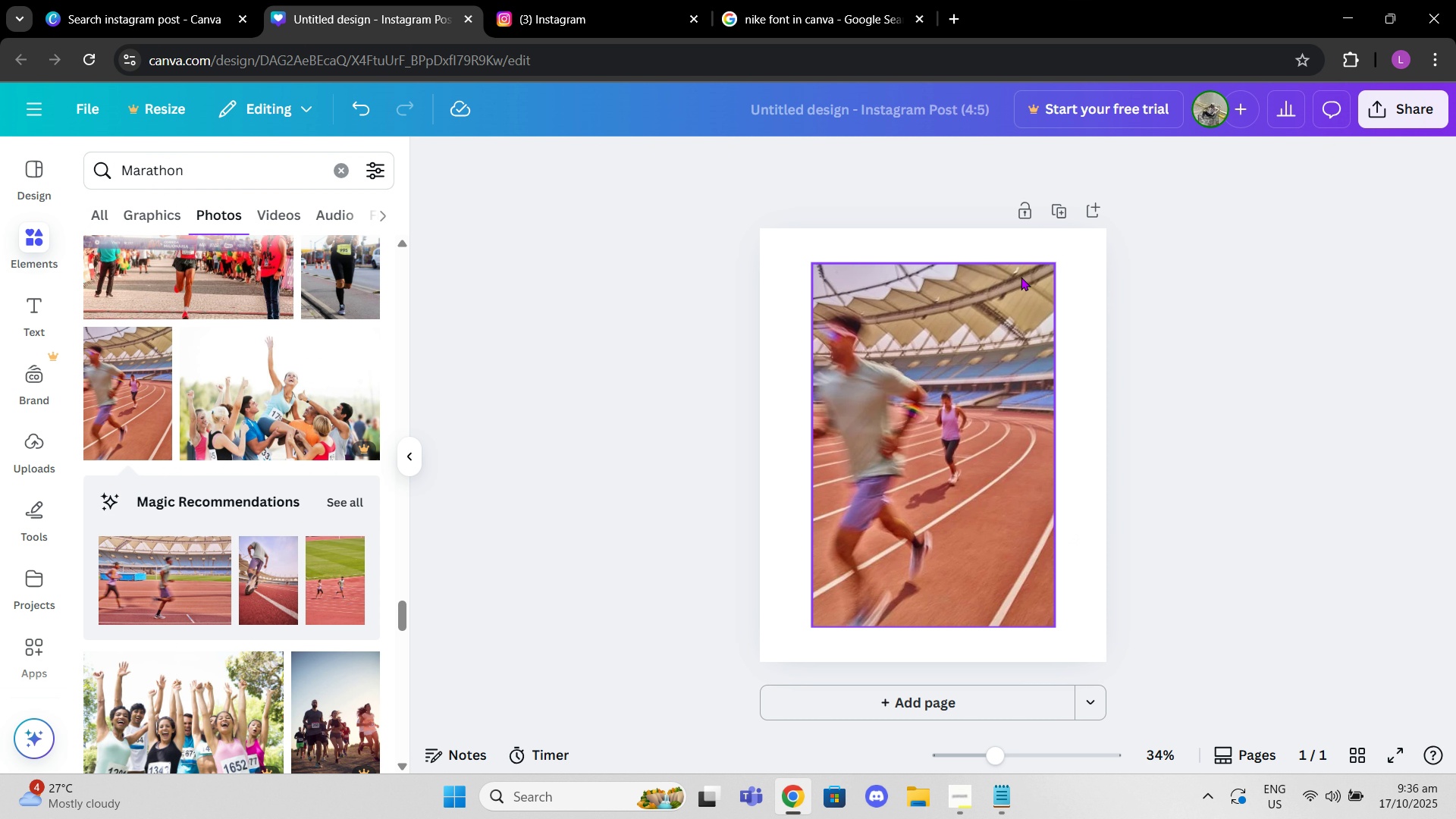 
double_click([1027, 267])
 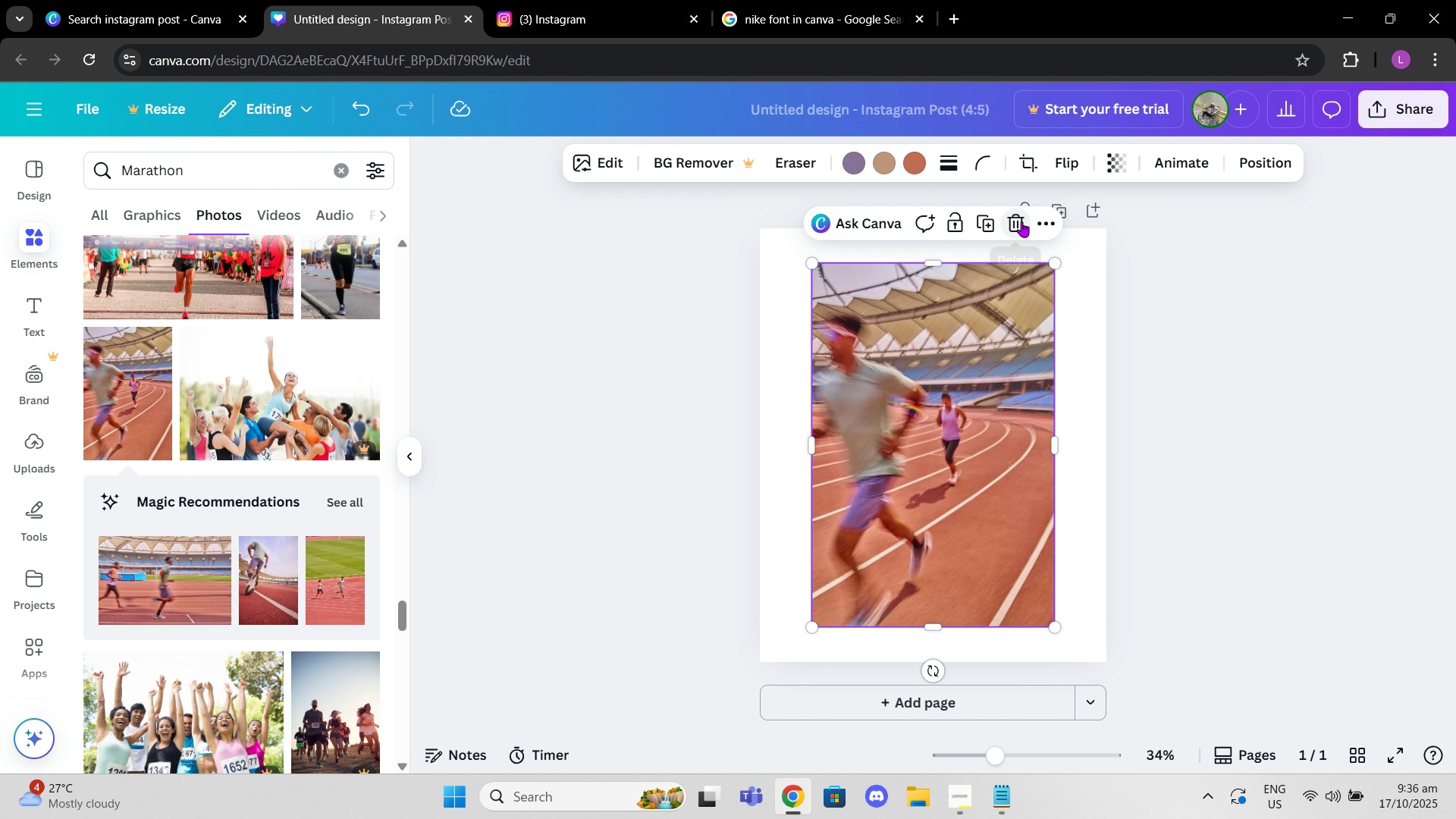 
left_click([1021, 221])
 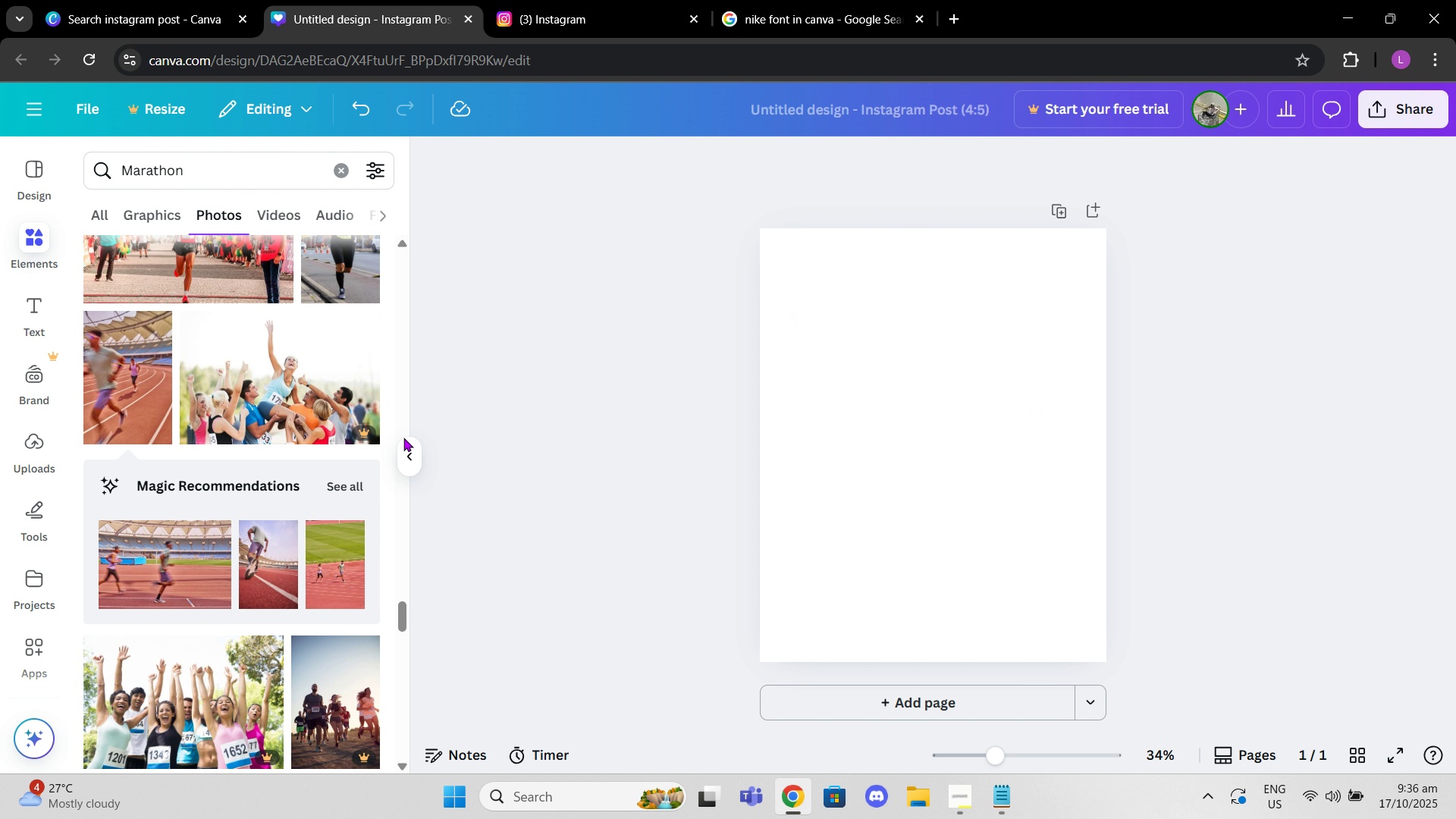 
scroll: coordinate [332, 594], scroll_direction: down, amount: 9.0
 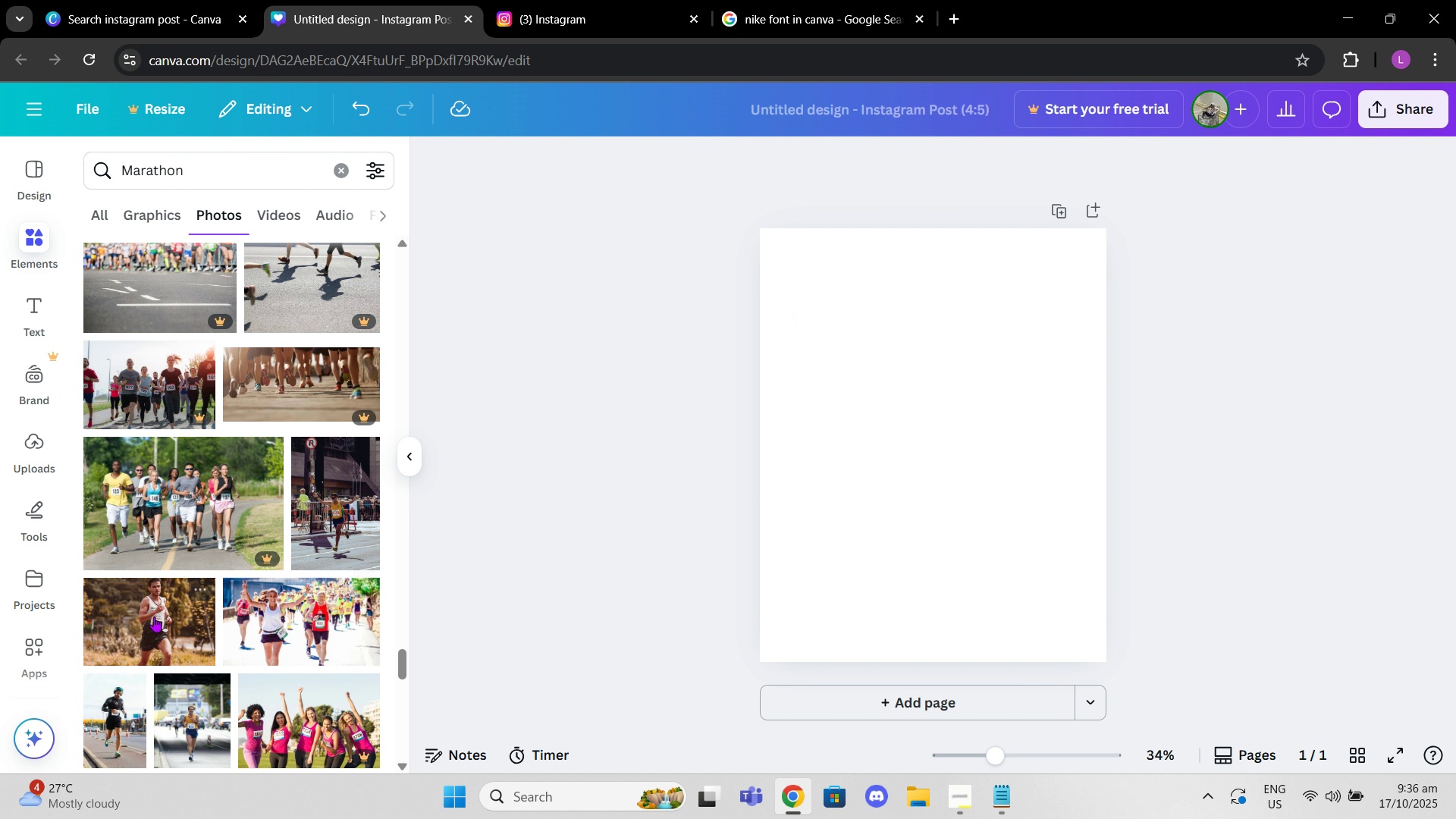 
left_click([154, 617])
 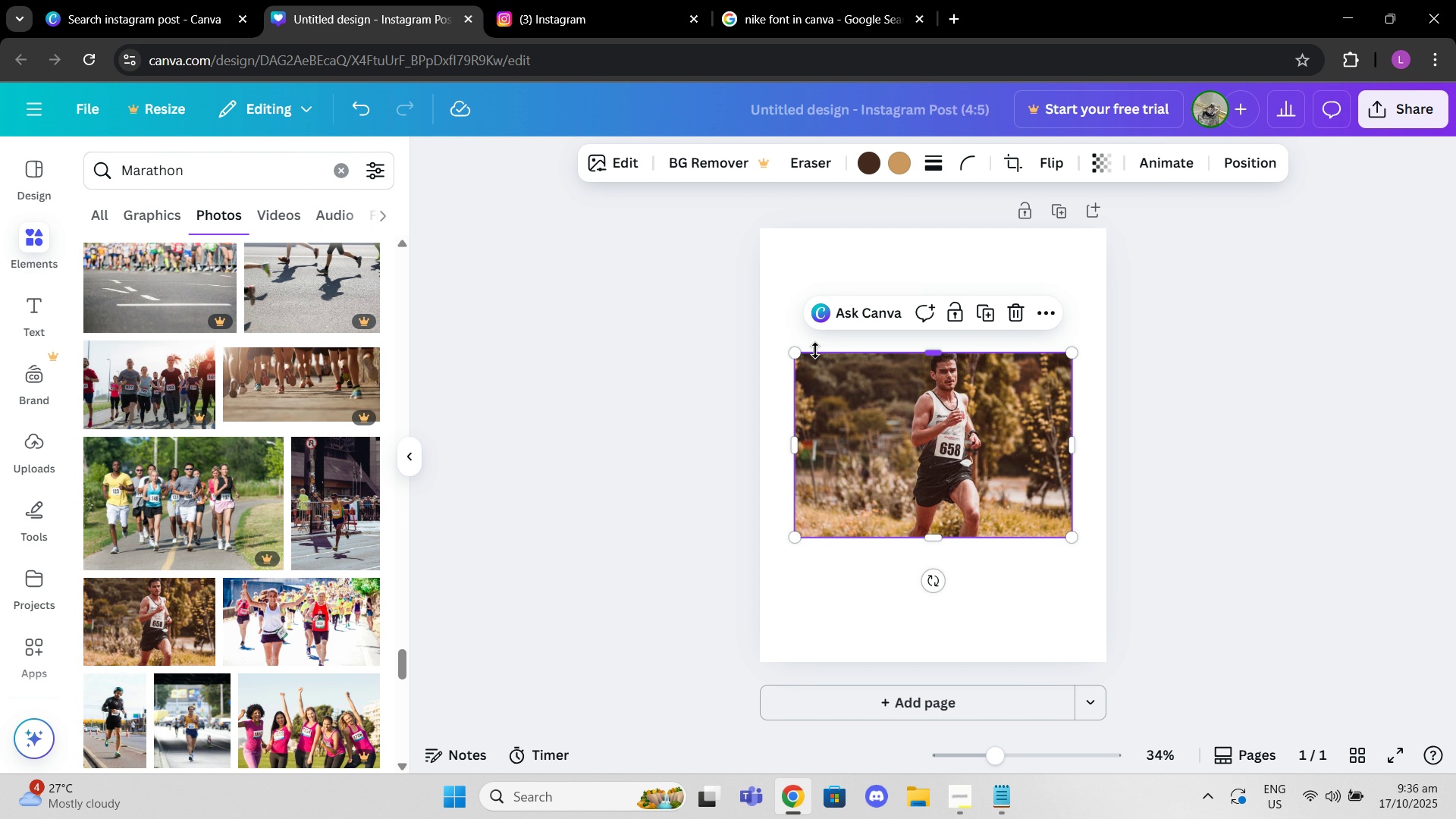 
left_click_drag(start_coordinate=[799, 350], to_coordinate=[600, 165])
 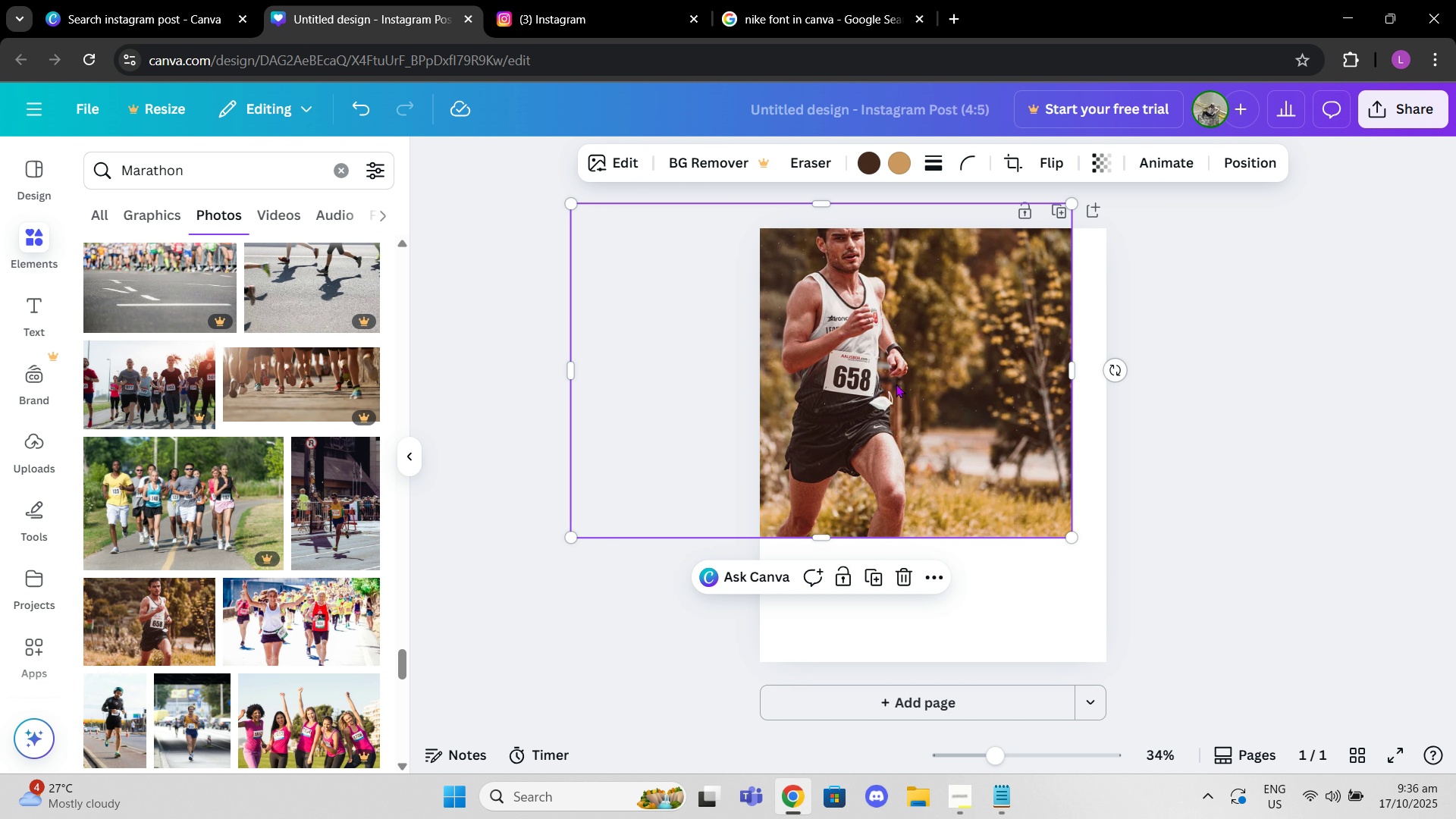 
left_click_drag(start_coordinate=[896, 384], to_coordinate=[917, 412])
 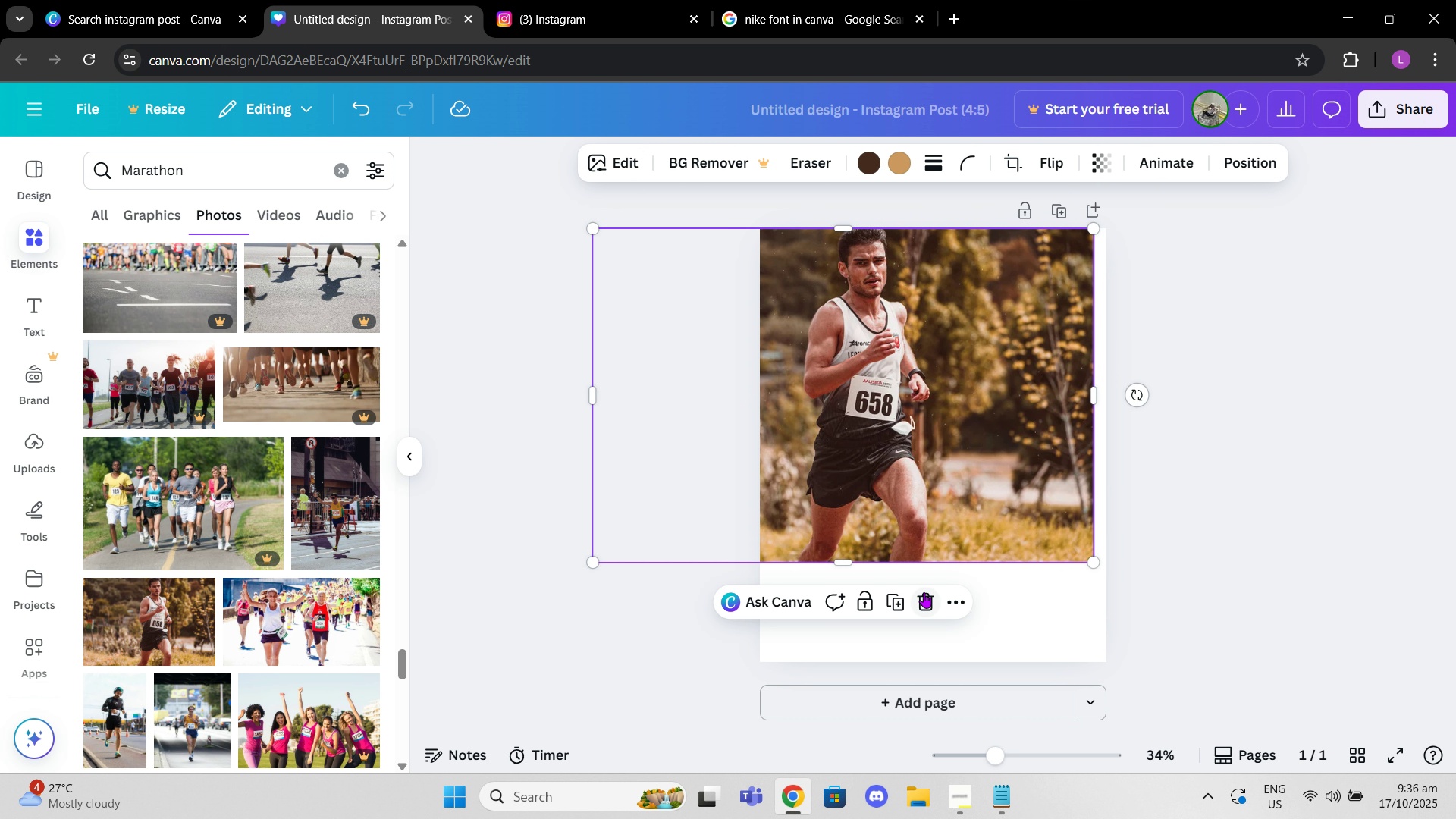 
left_click([924, 592])
 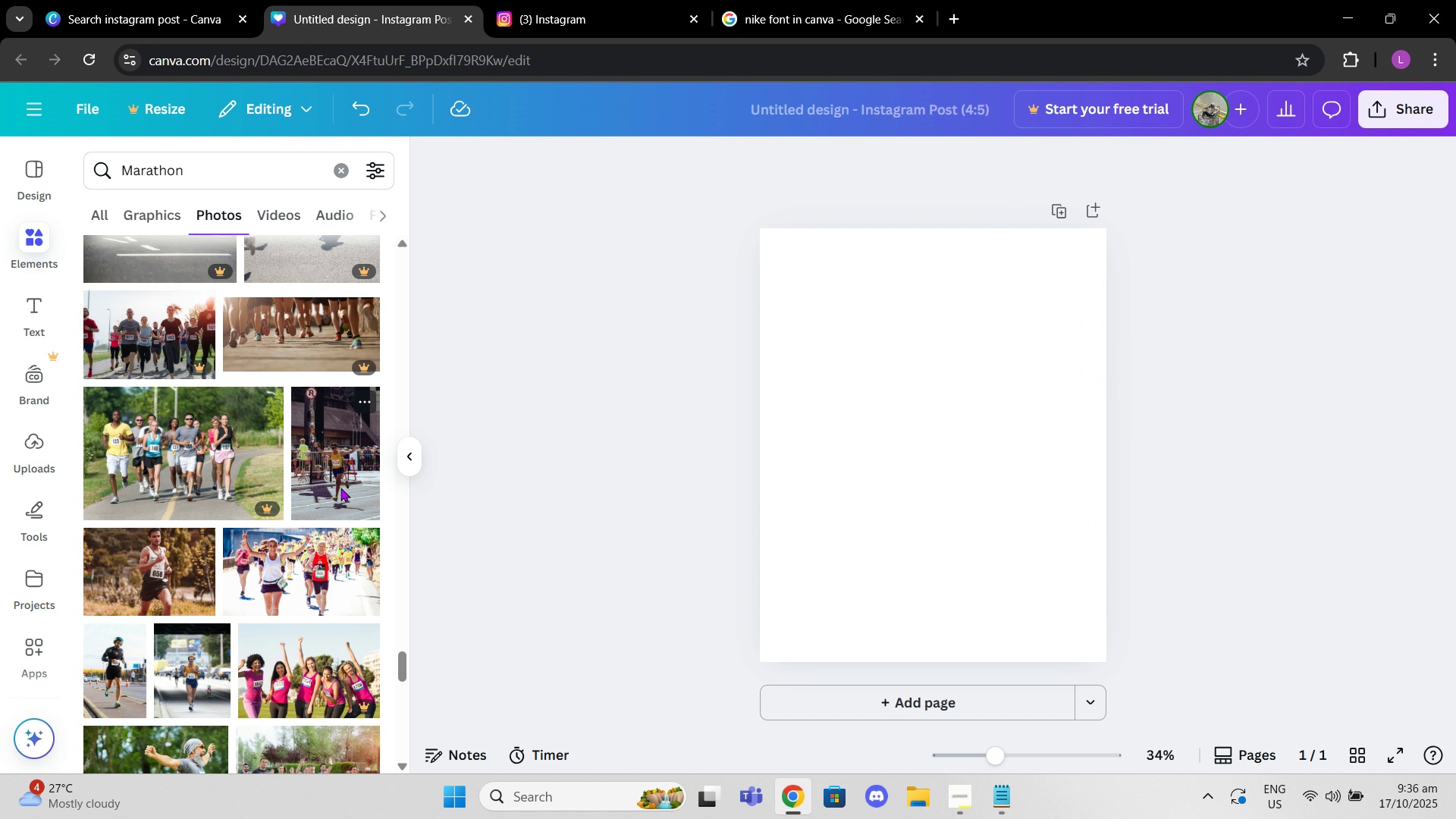 
scroll: coordinate [344, 487], scroll_direction: down, amount: 4.0
 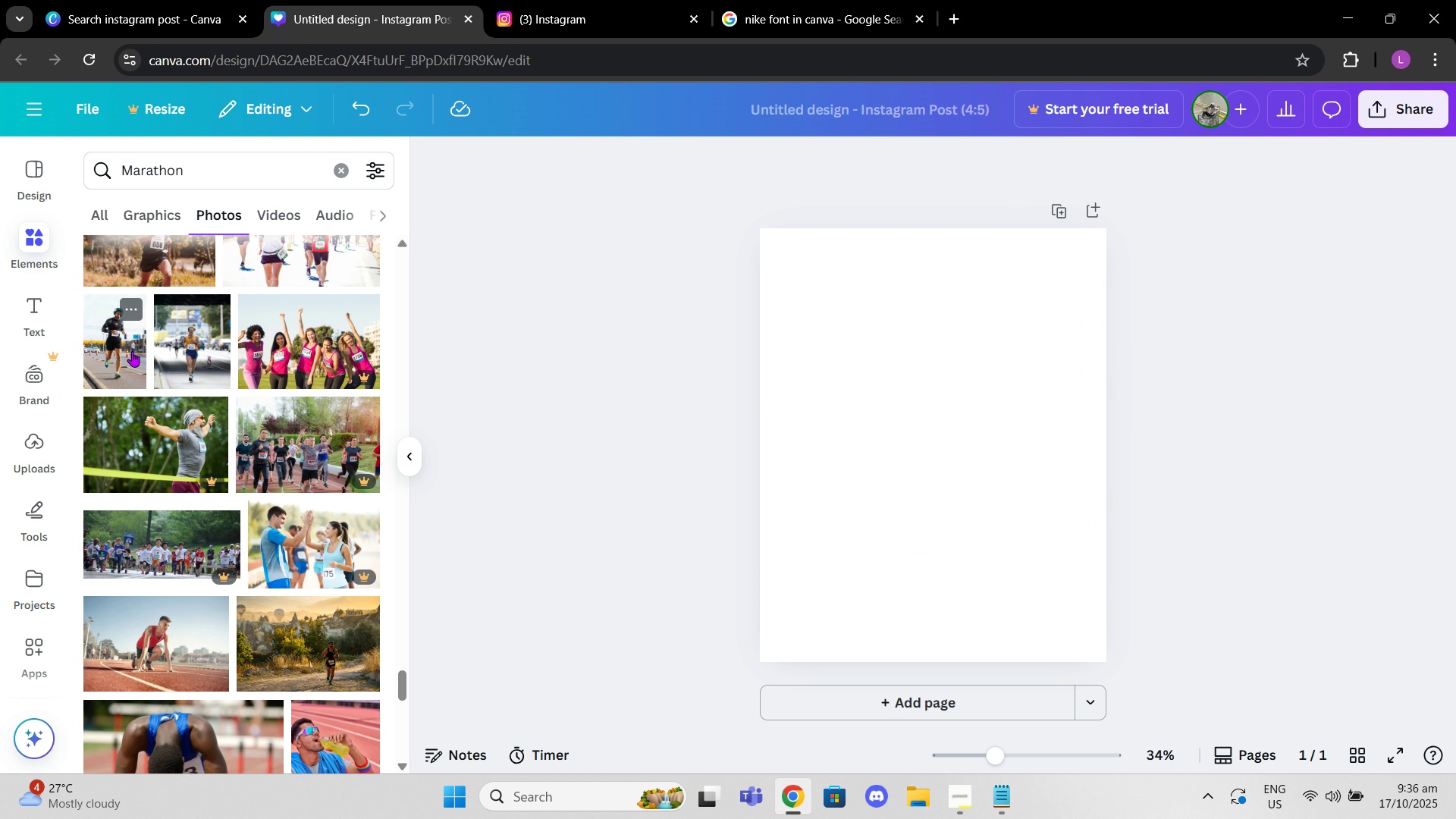 
left_click([132, 351])
 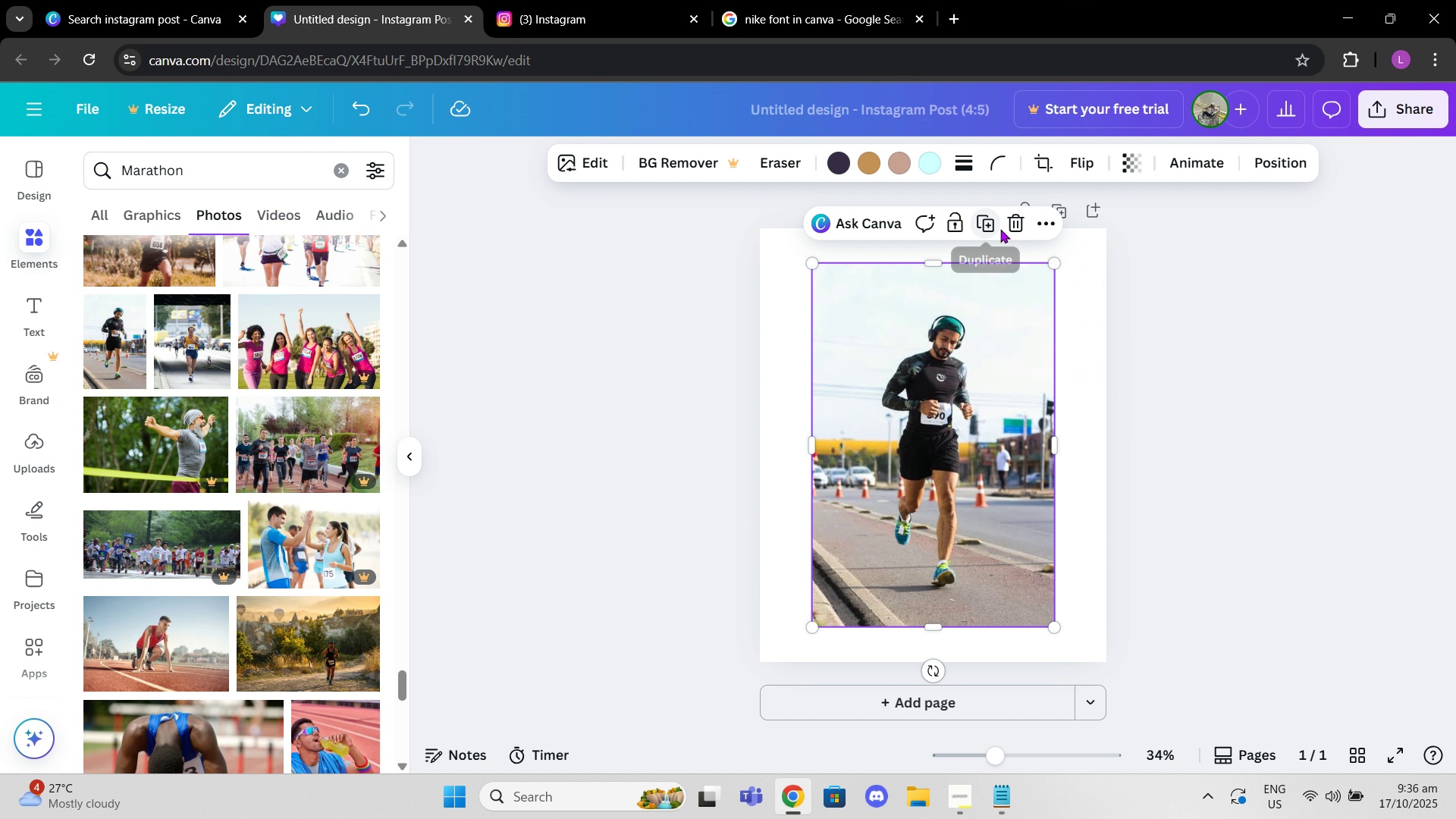 
left_click([1016, 219])
 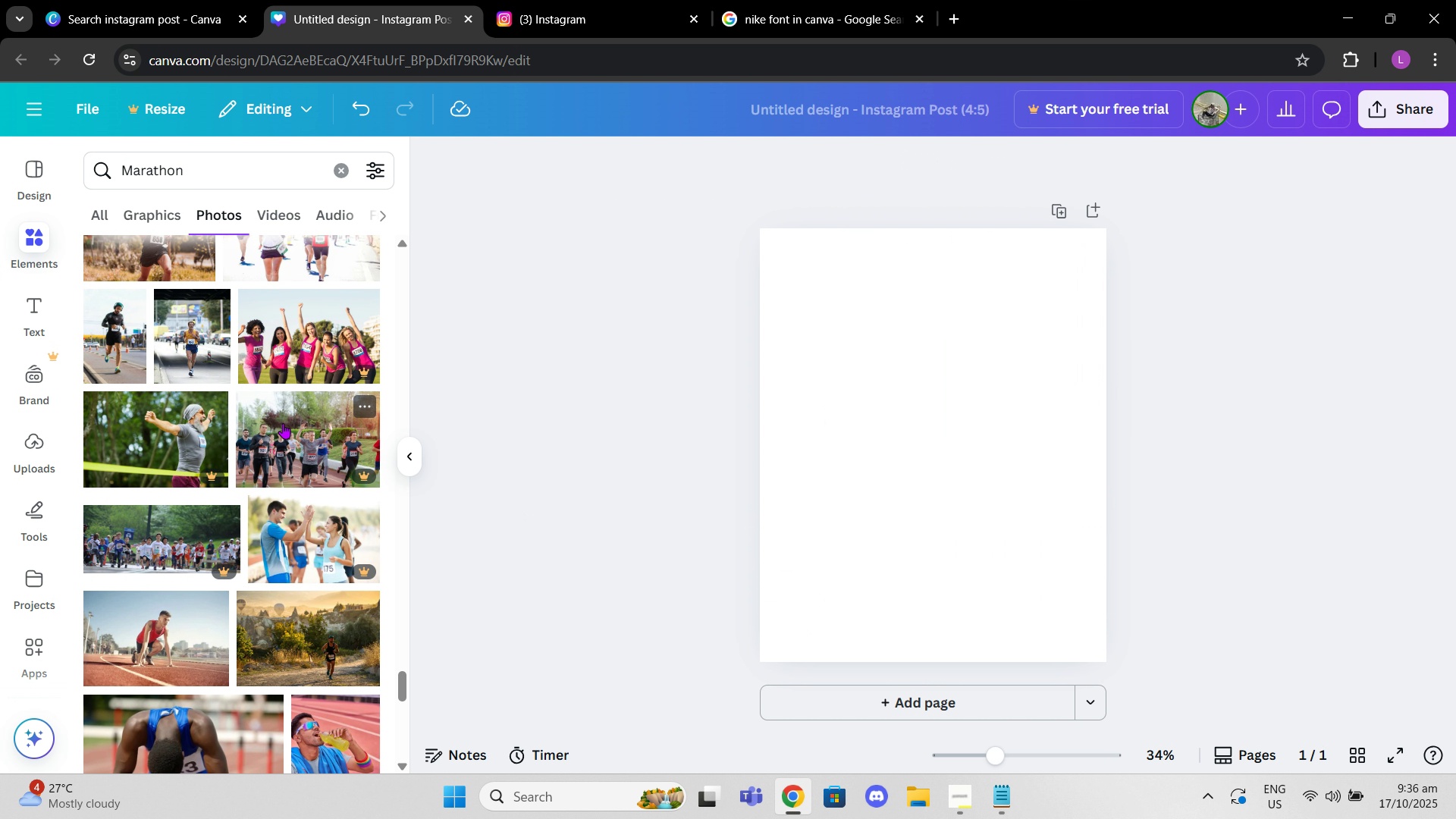 
scroll: coordinate [319, 389], scroll_direction: down, amount: 8.0
 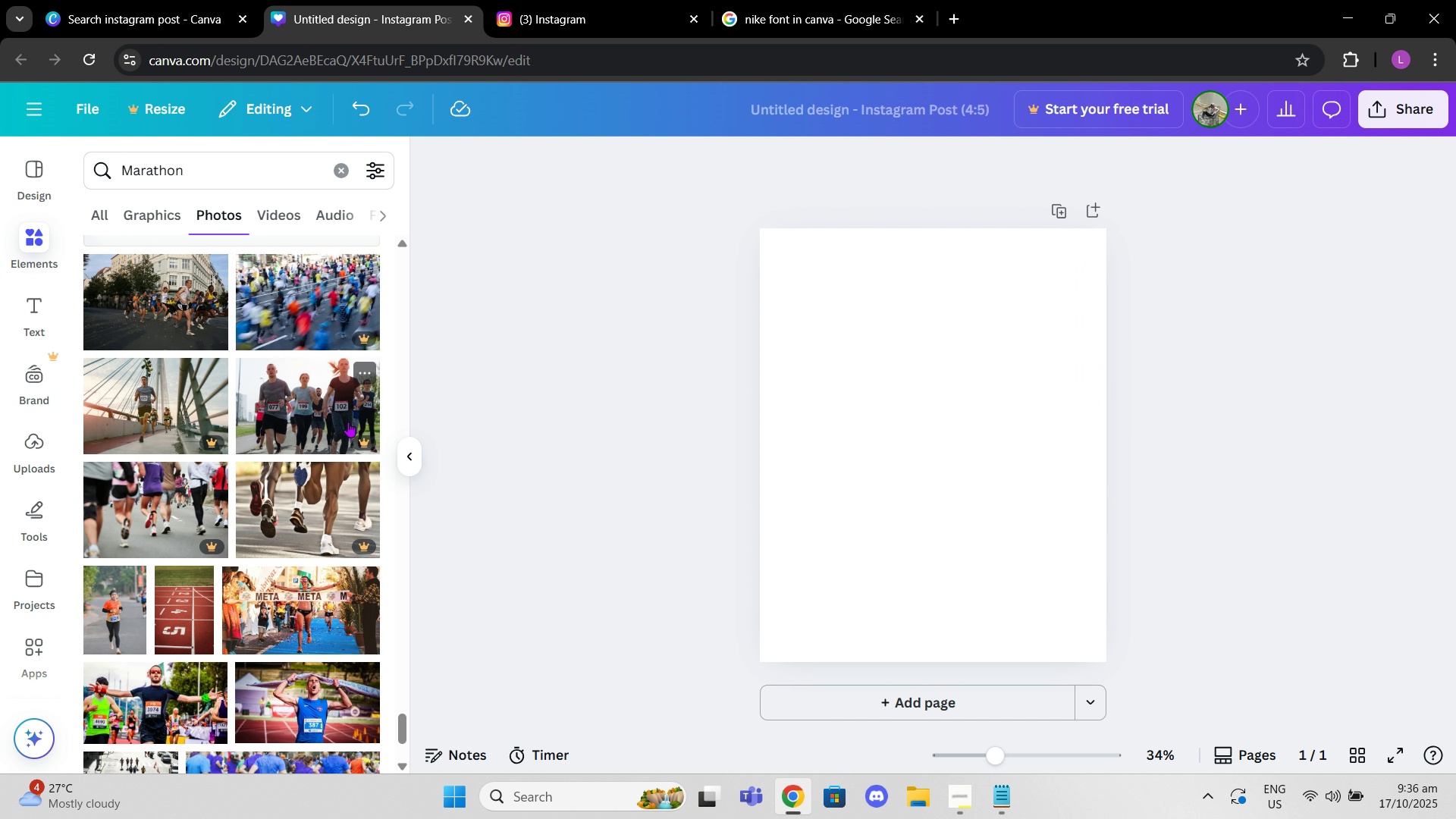 
scroll: coordinate [348, 422], scroll_direction: up, amount: 3.0
 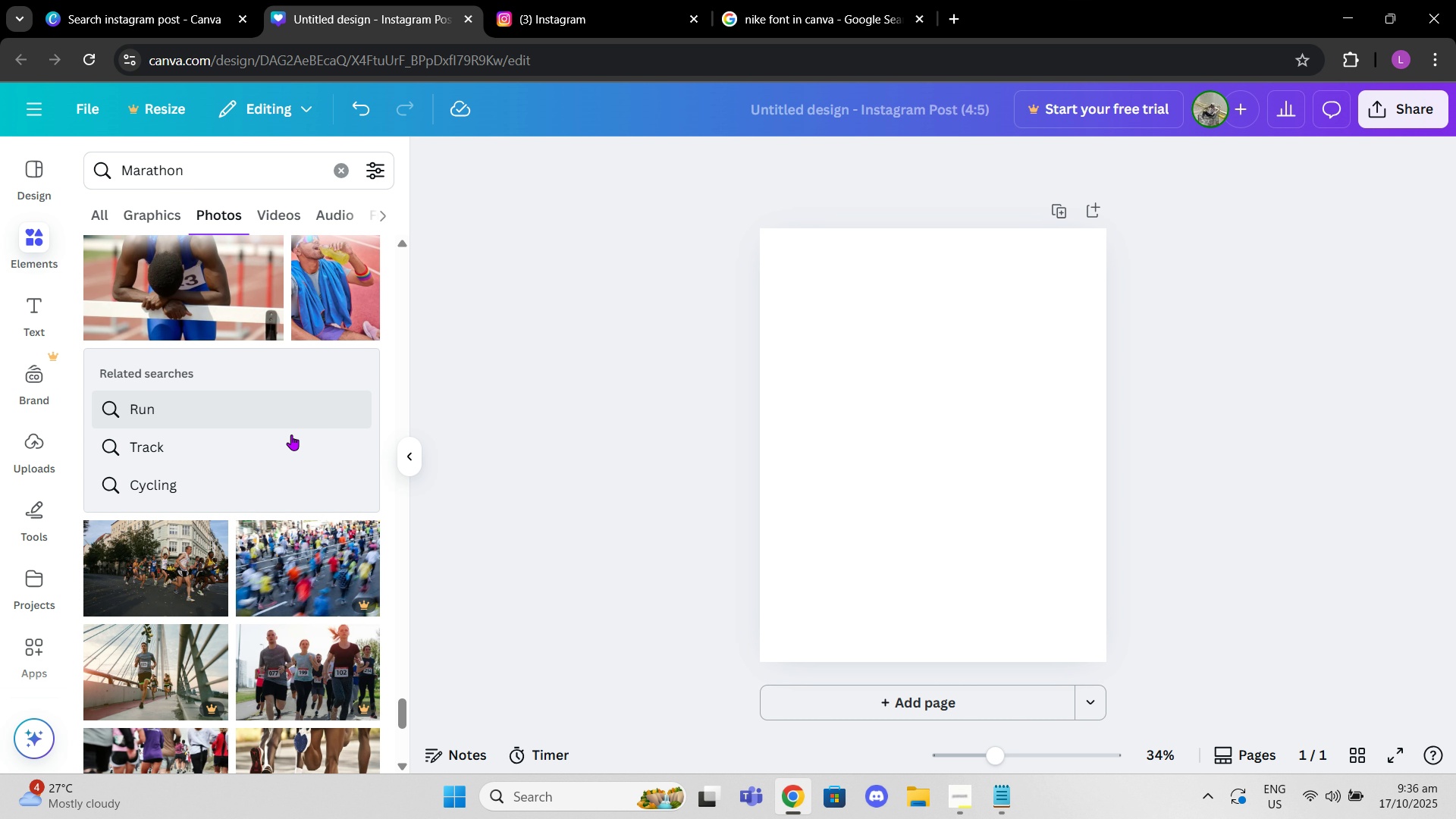 
scroll: coordinate [255, 550], scroll_direction: down, amount: 16.0
 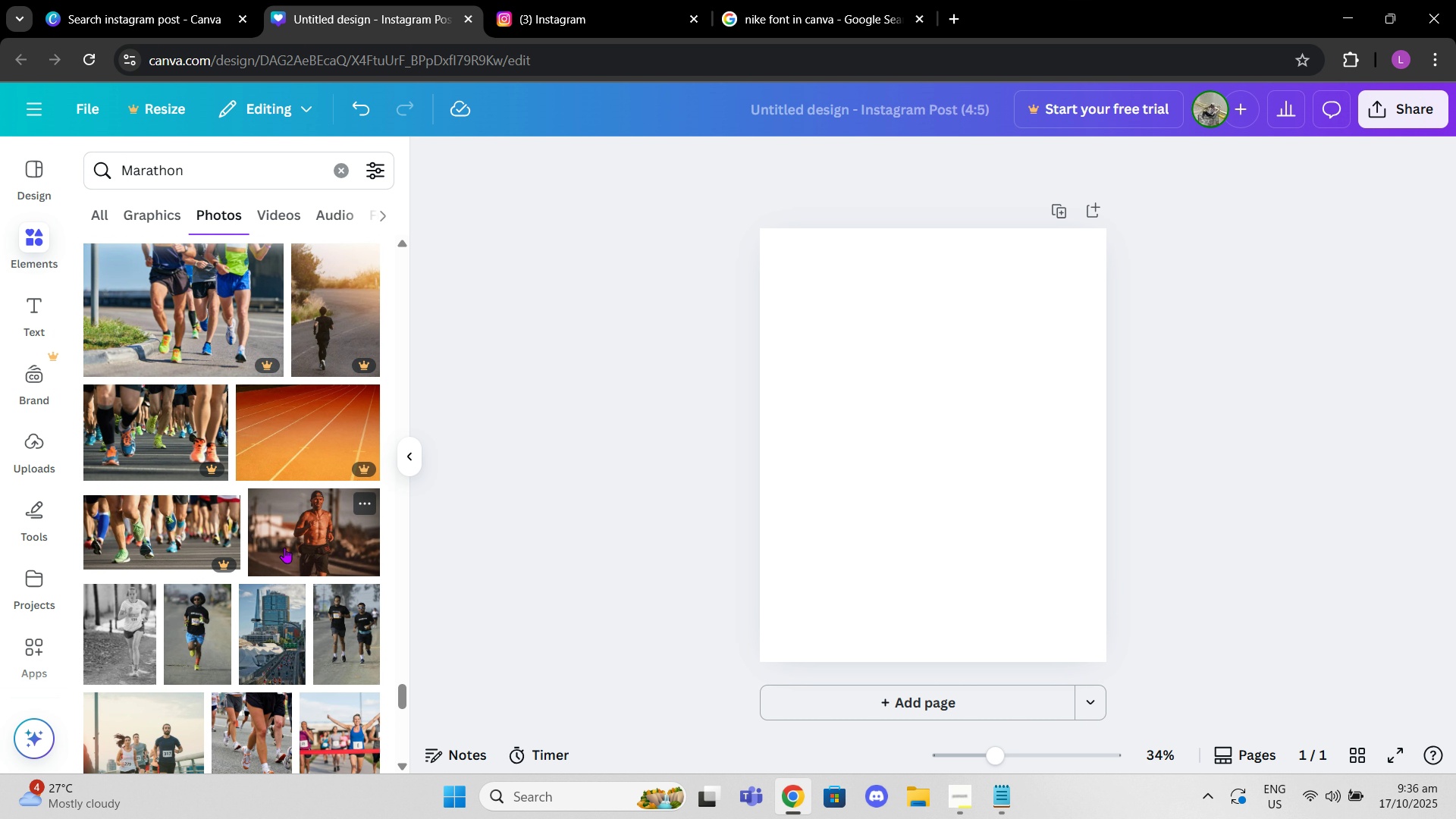 
left_click([285, 548])
 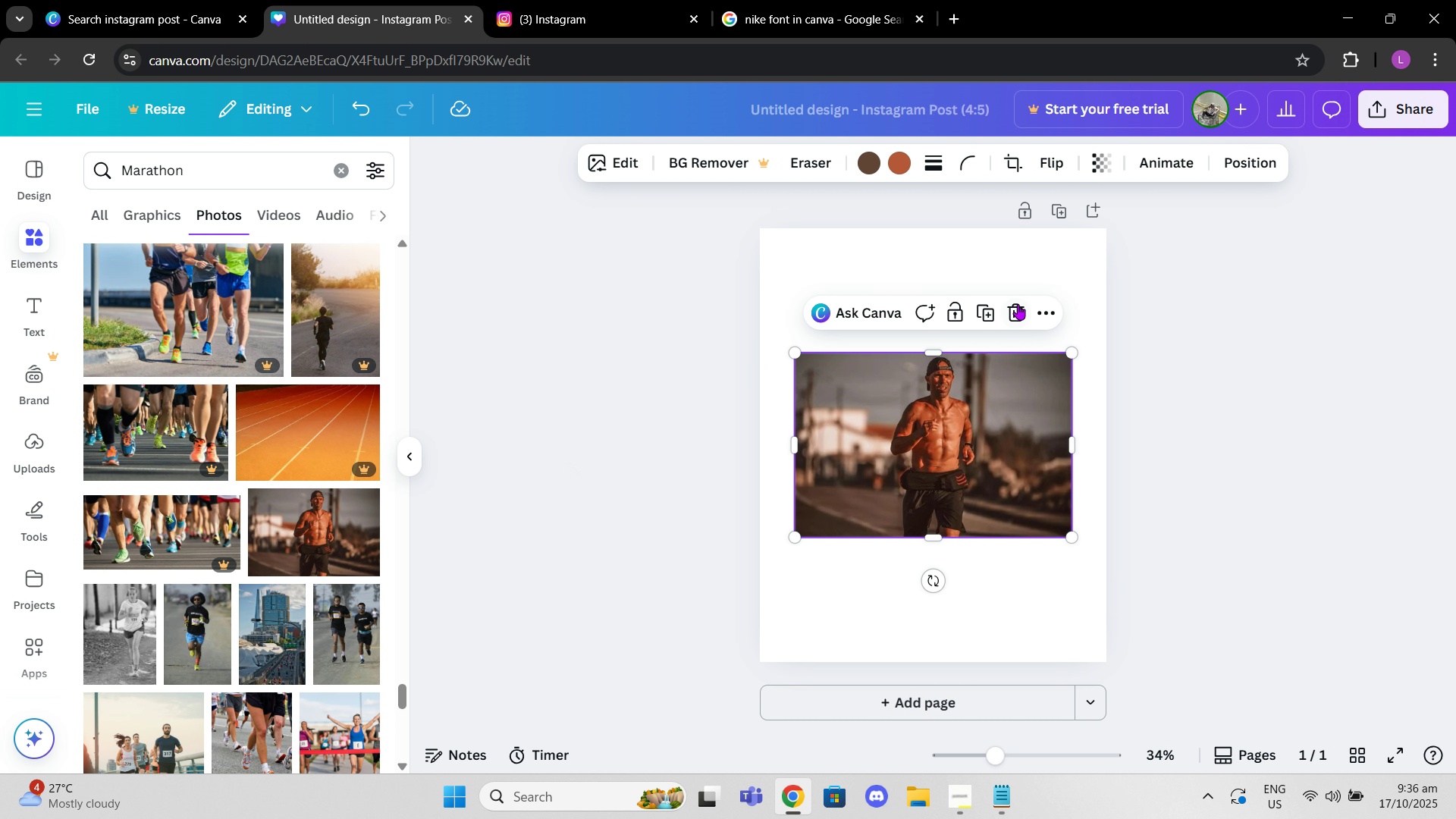 
left_click([1015, 306])
 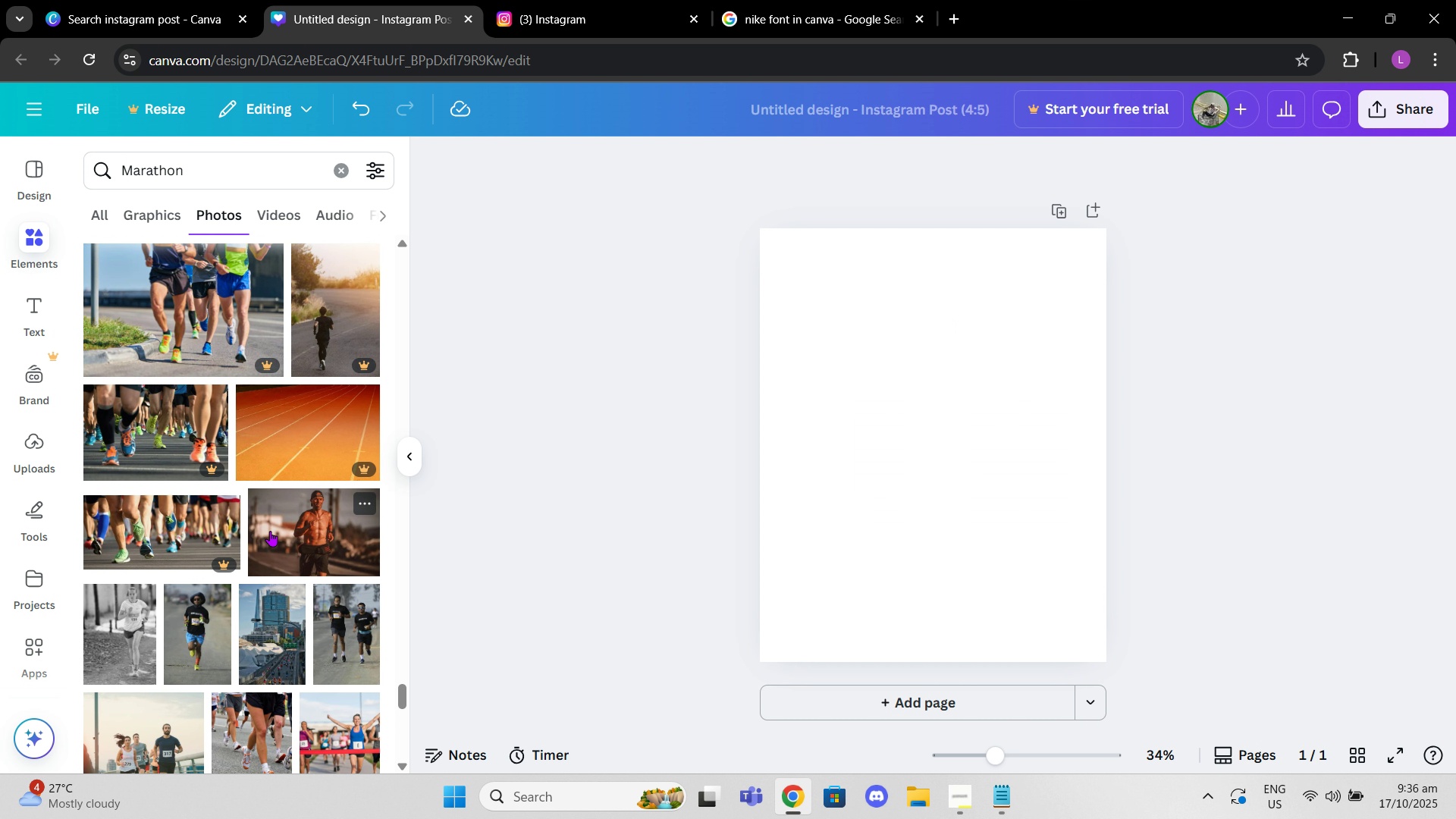 
scroll: coordinate [270, 531], scroll_direction: down, amount: 2.0
 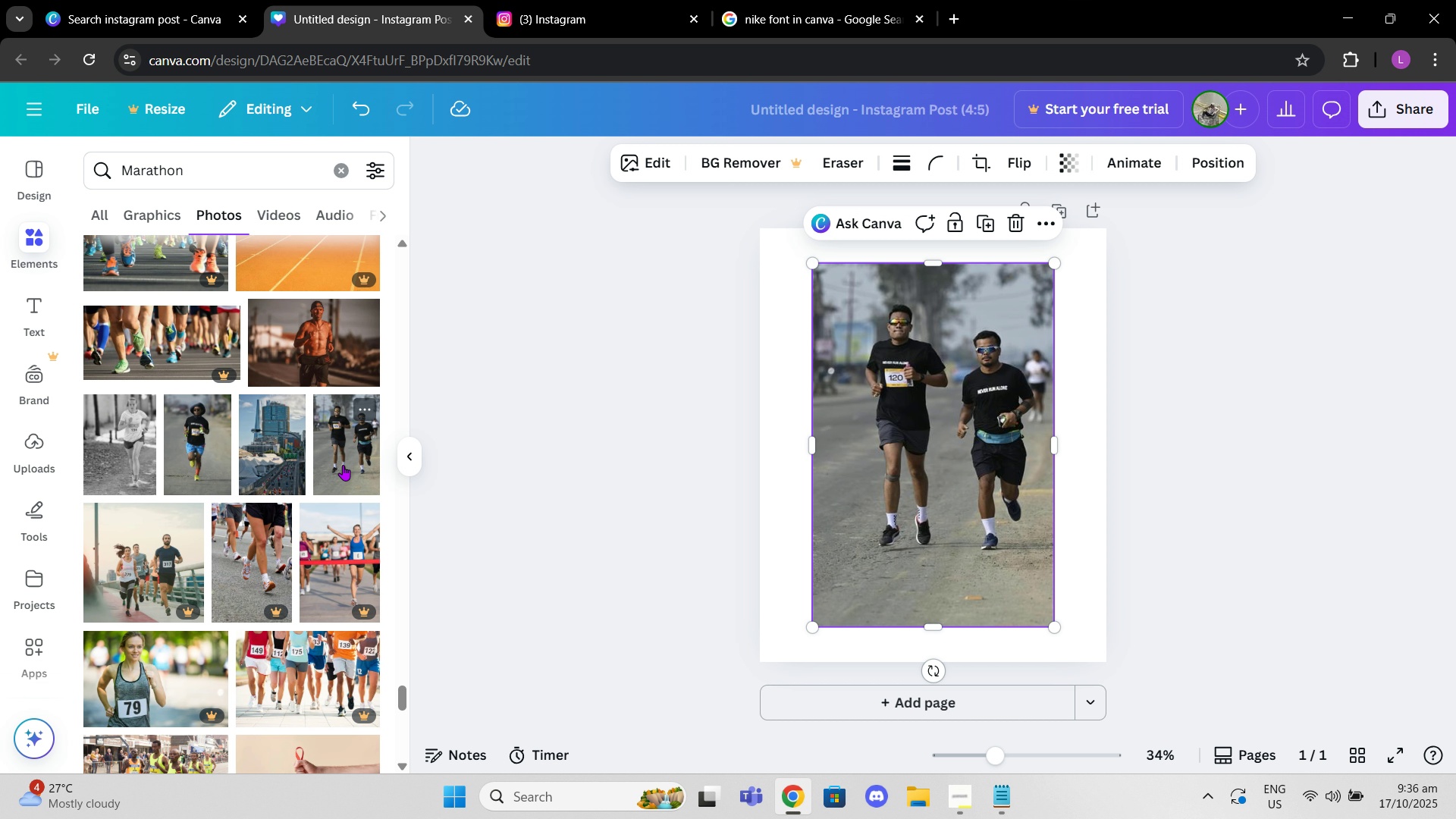 
left_click([343, 465])
 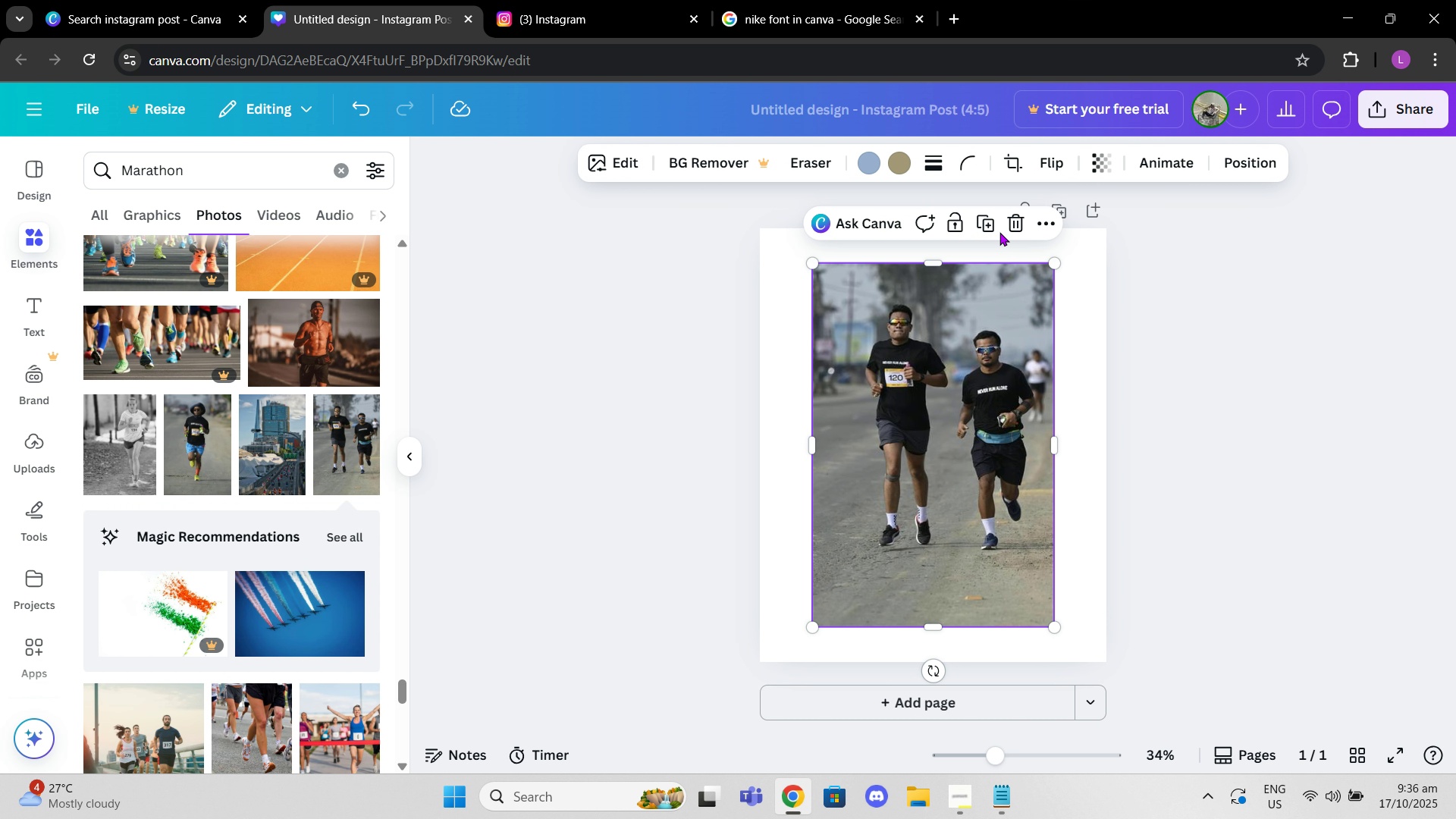 
left_click([1009, 224])
 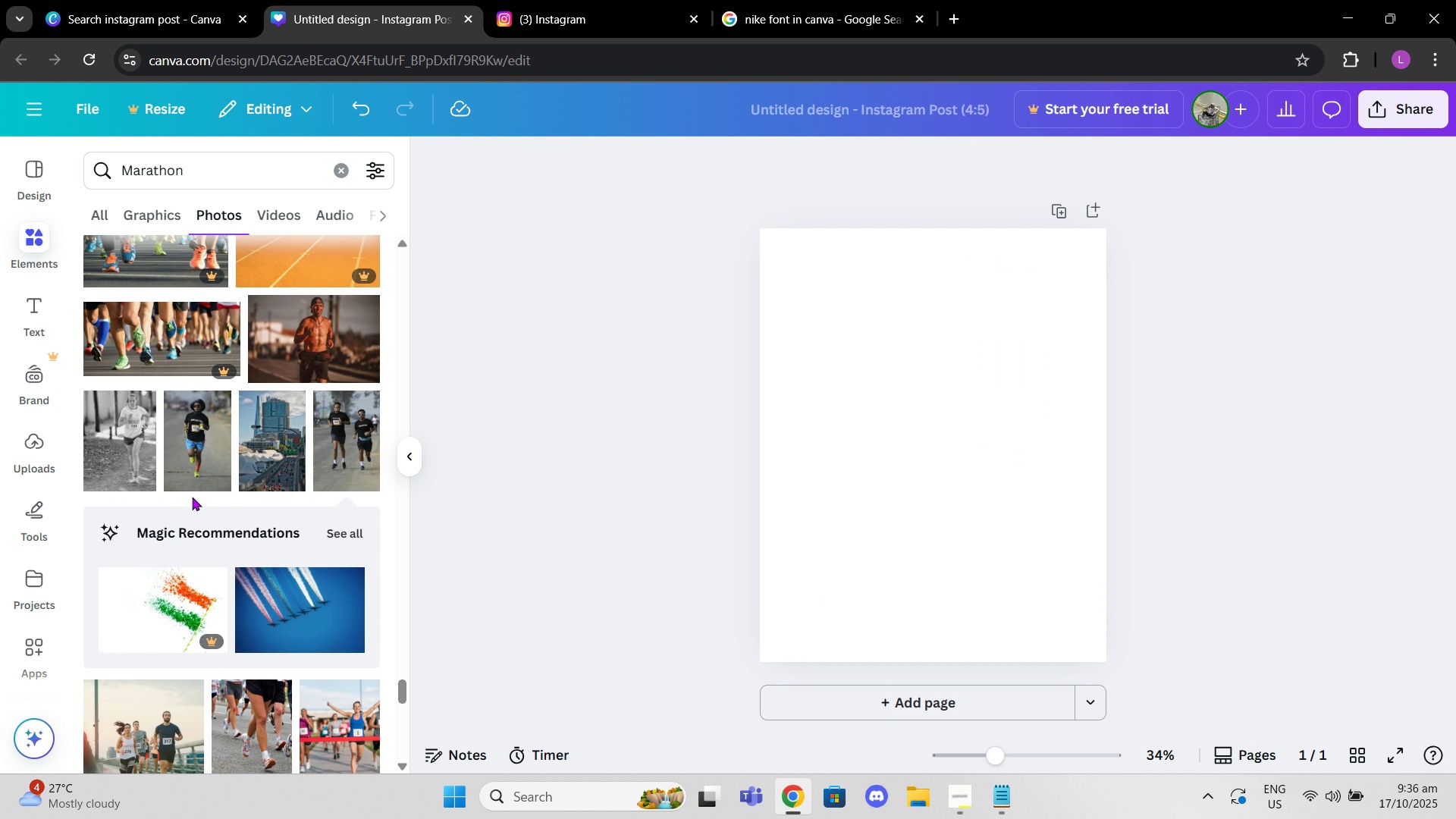 
scroll: coordinate [212, 472], scroll_direction: down, amount: 22.0
 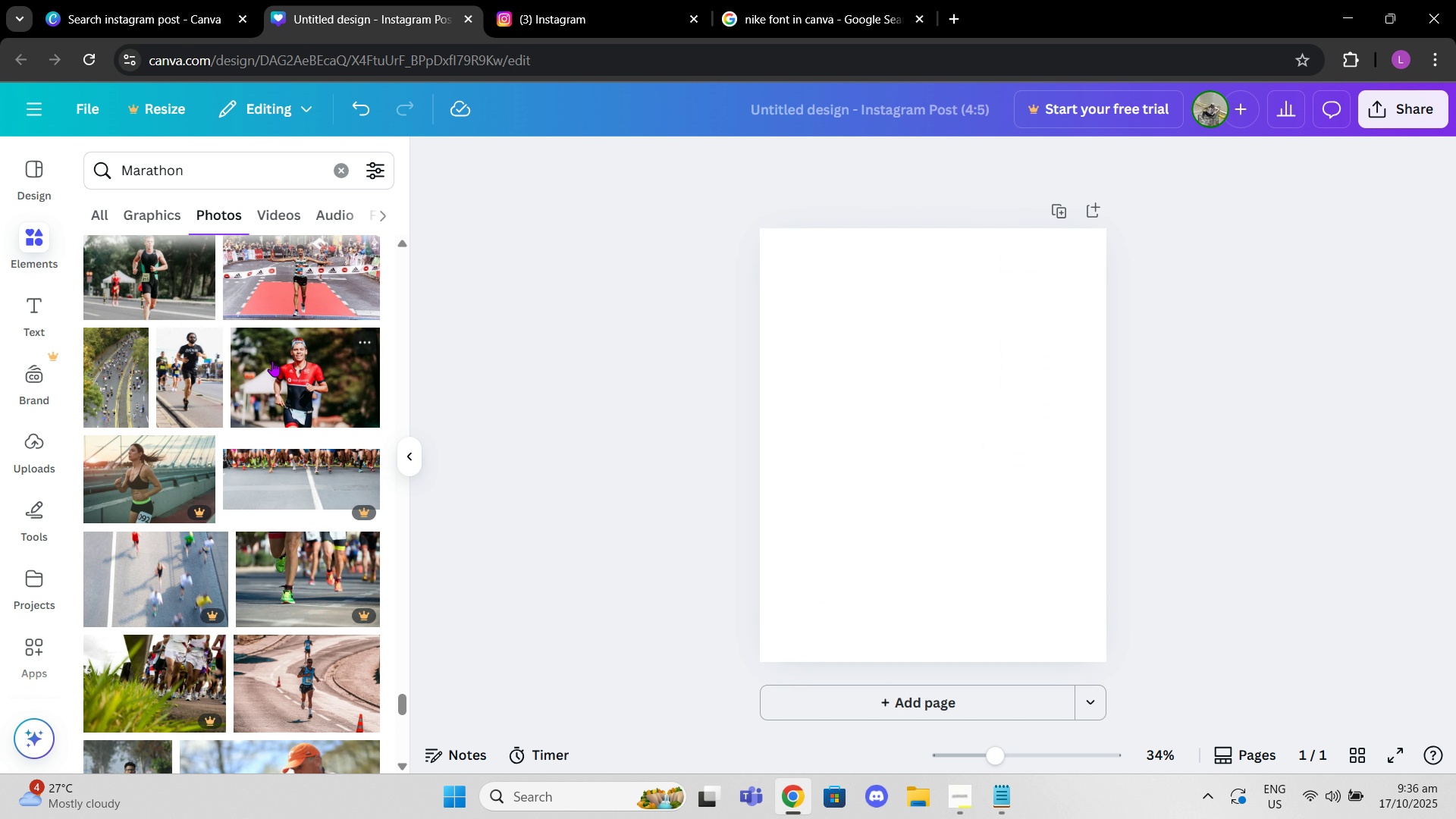 
left_click([272, 361])
 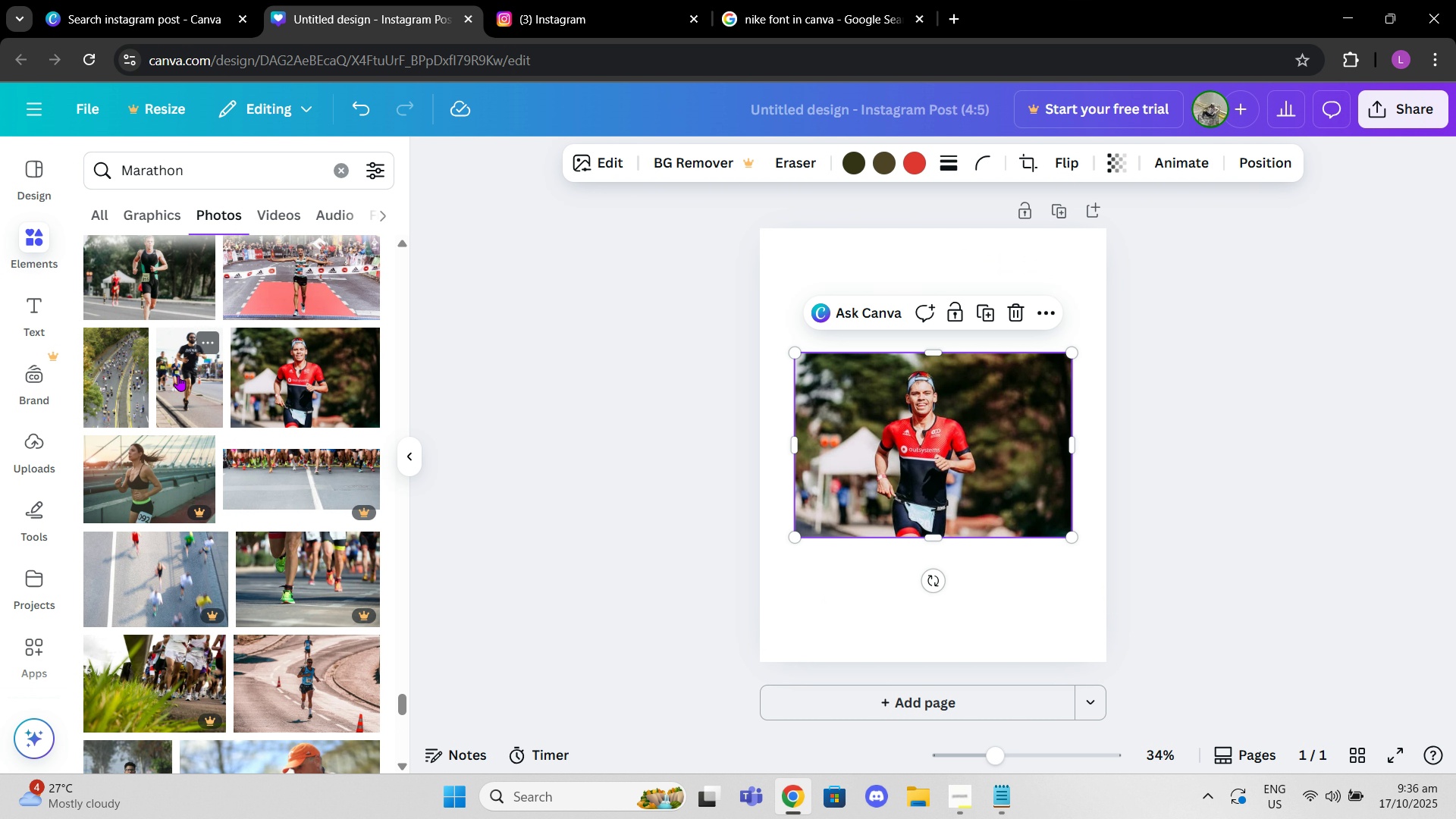 
left_click([178, 375])
 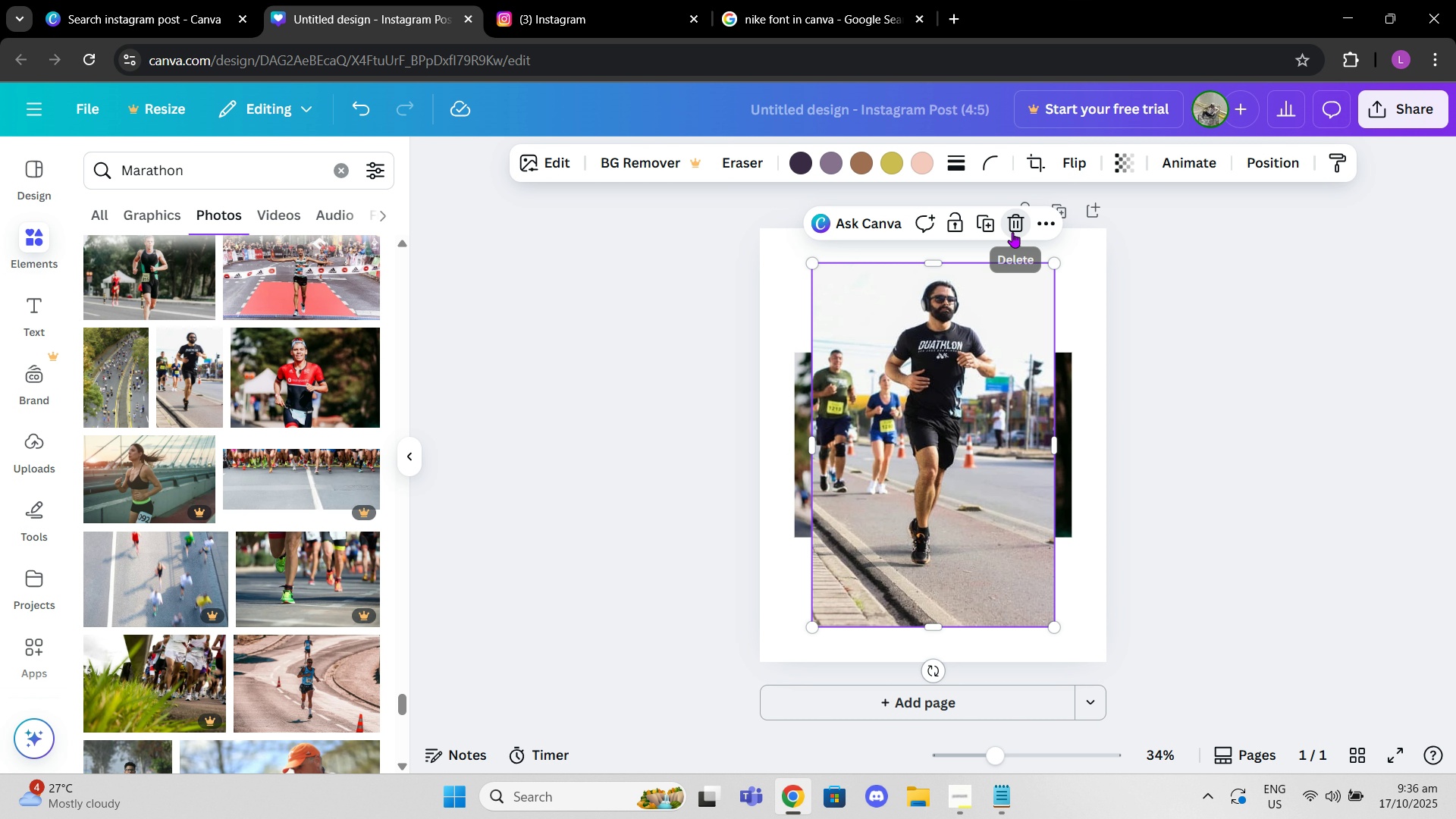 
left_click([1012, 232])
 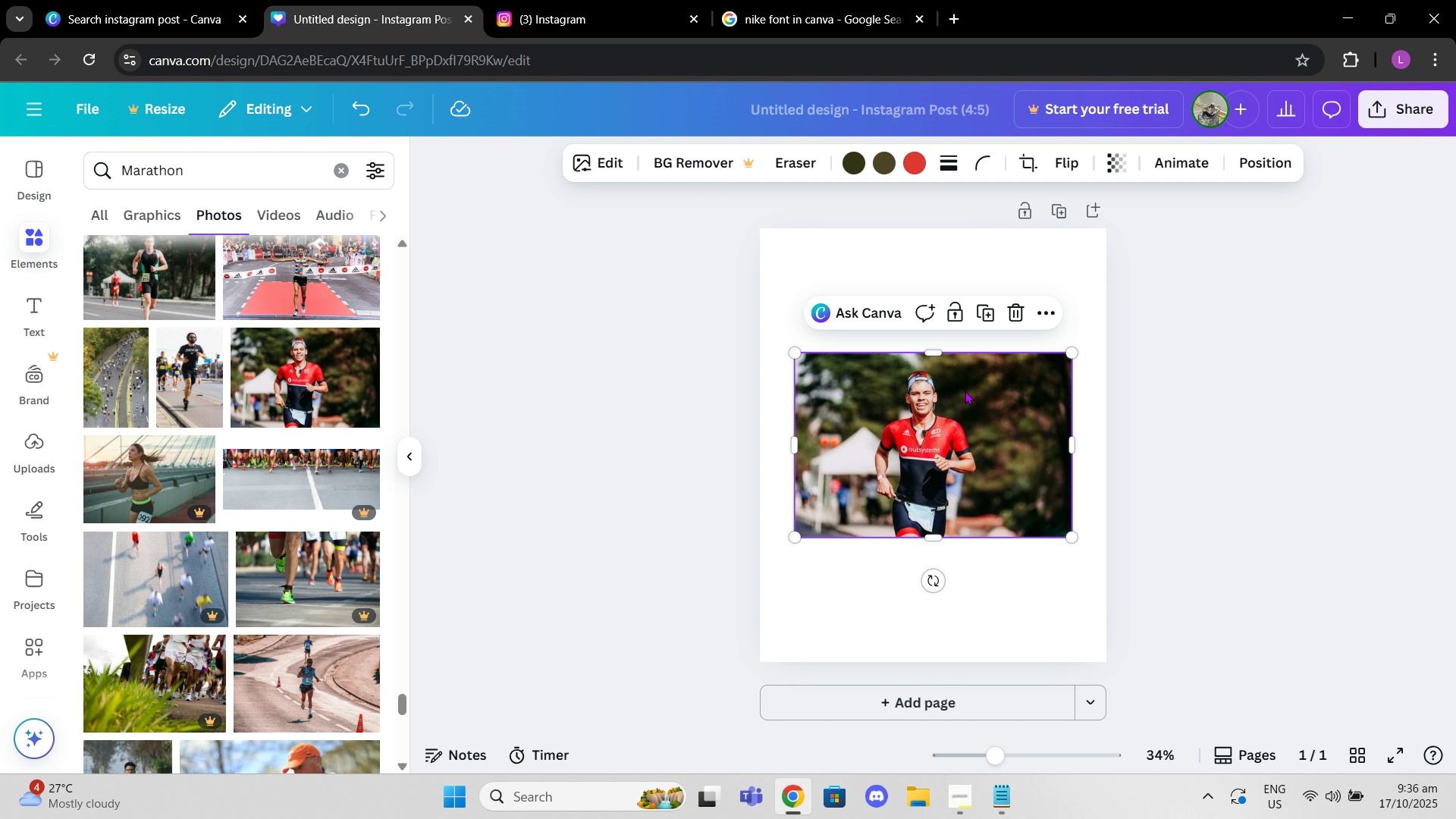 
left_click([965, 391])
 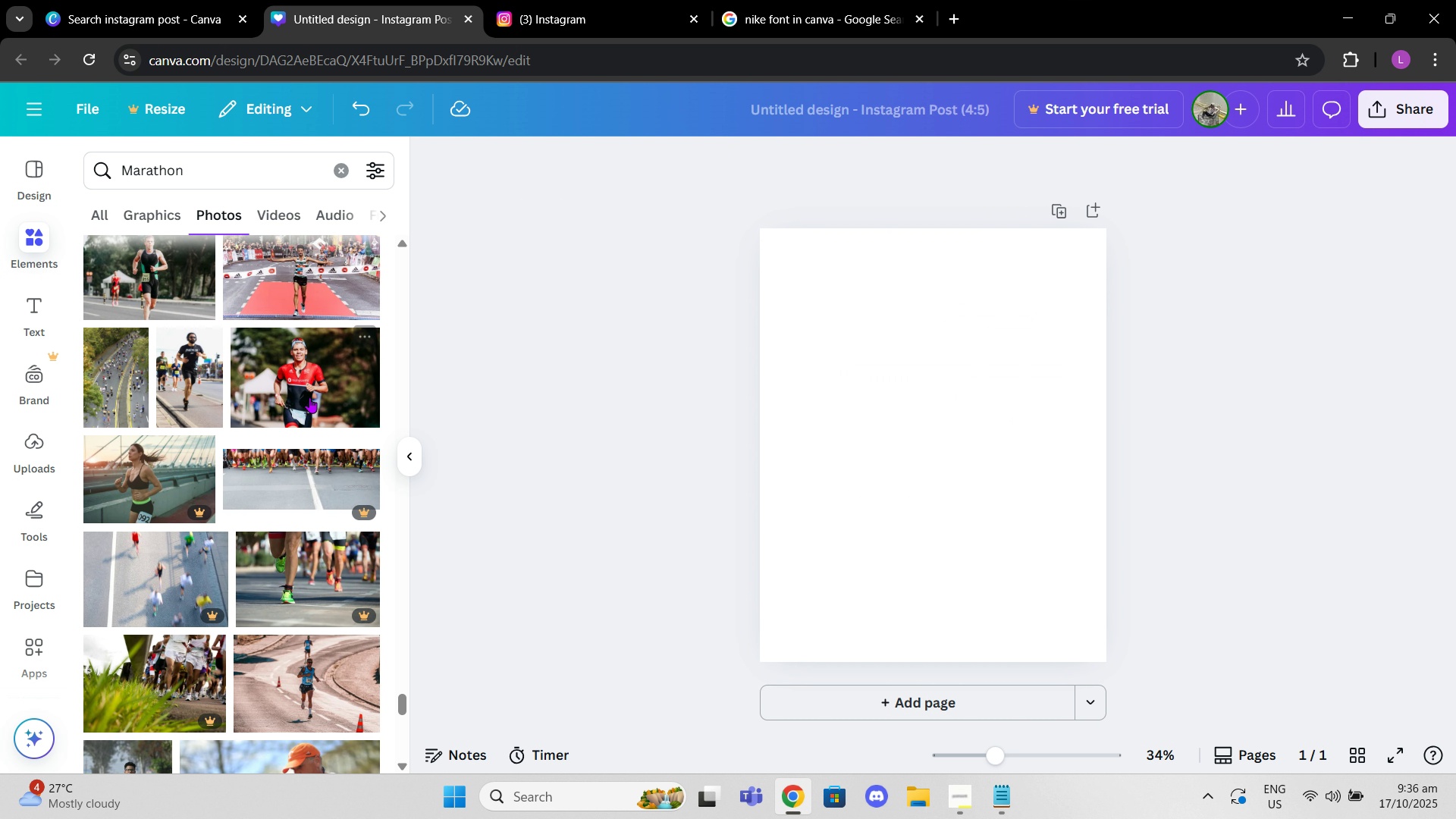 
scroll: coordinate [306, 407], scroll_direction: down, amount: 4.0
 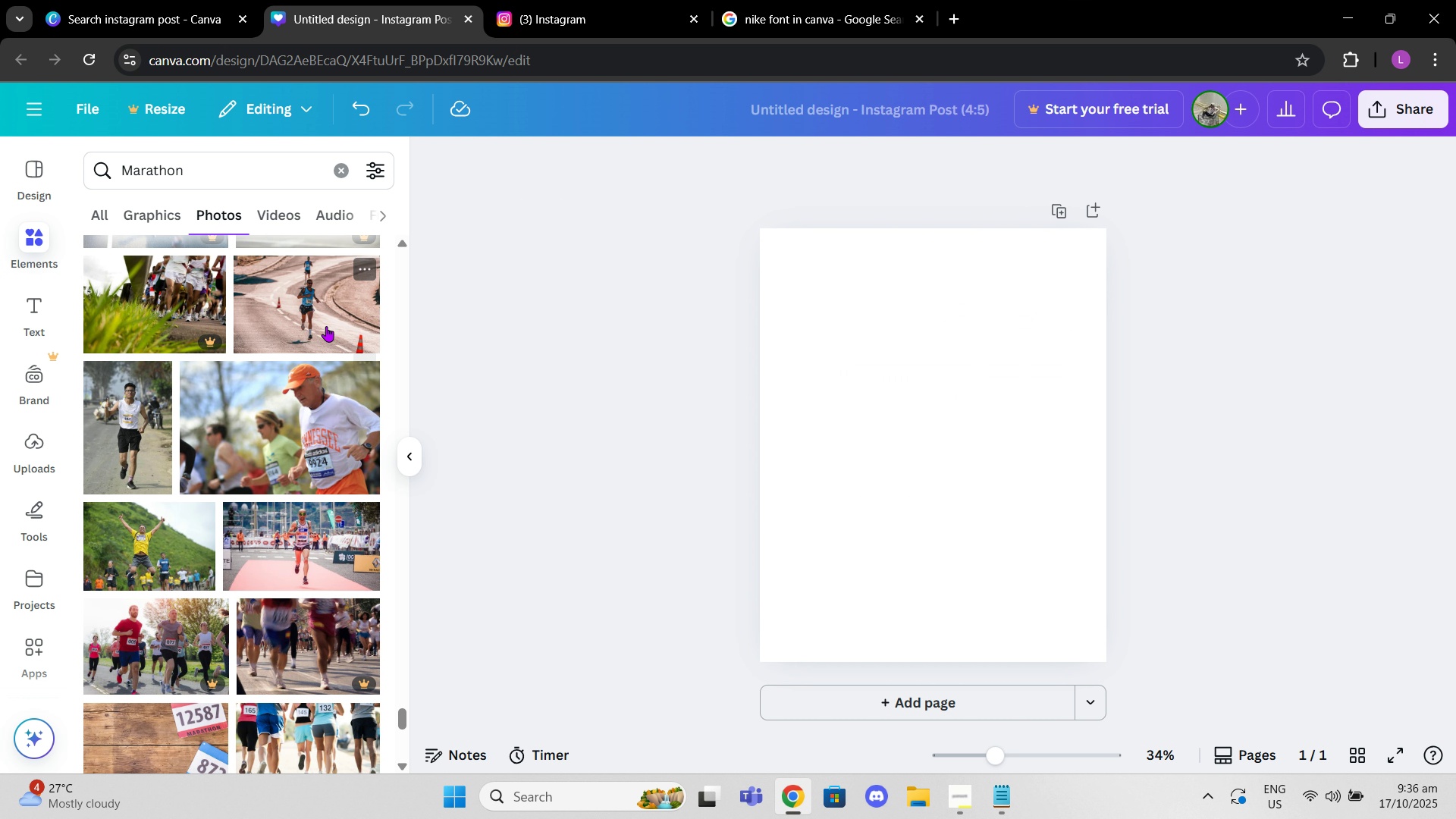 
left_click([326, 326])
 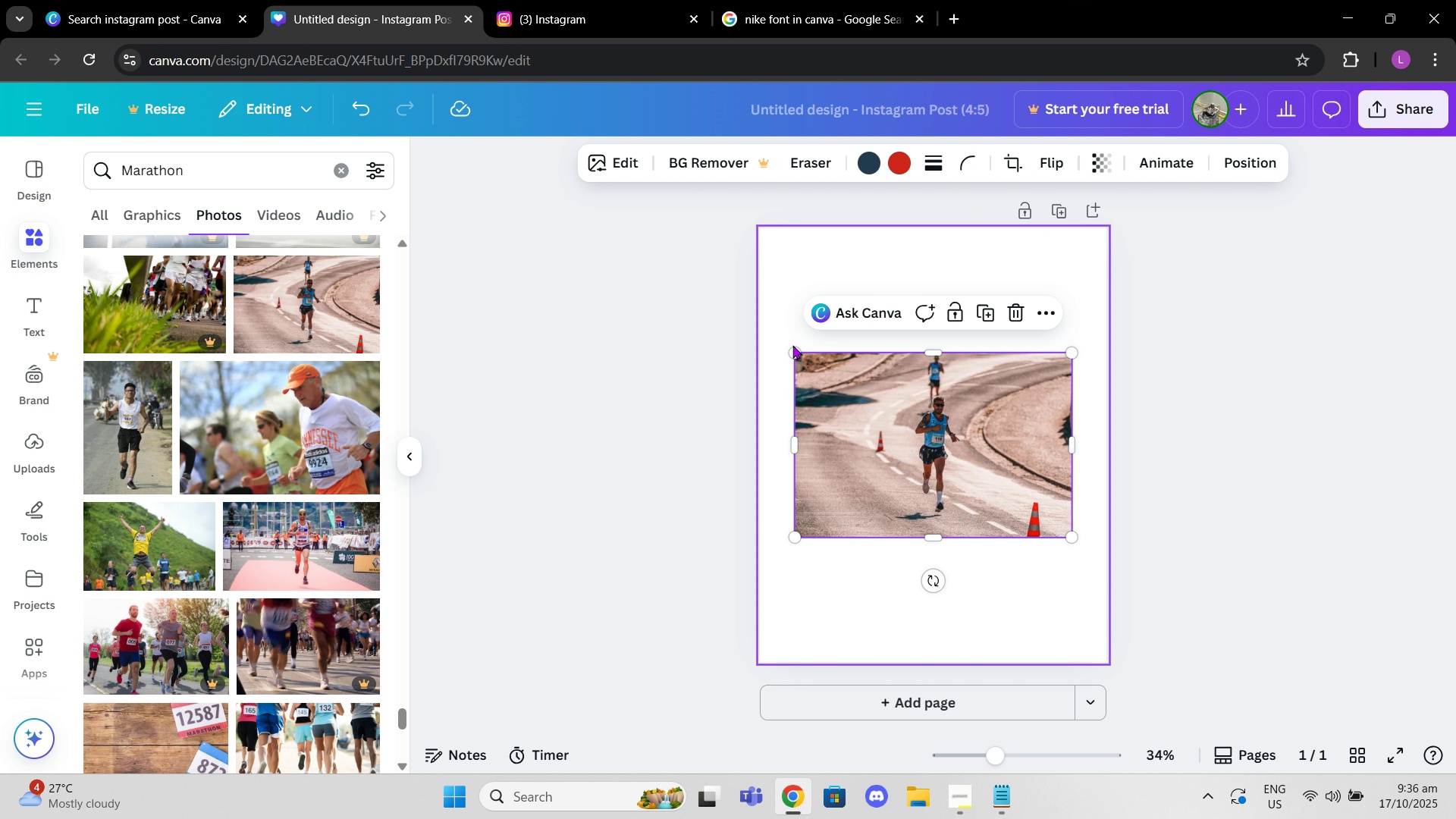 
left_click_drag(start_coordinate=[792, 352], to_coordinate=[663, 174])
 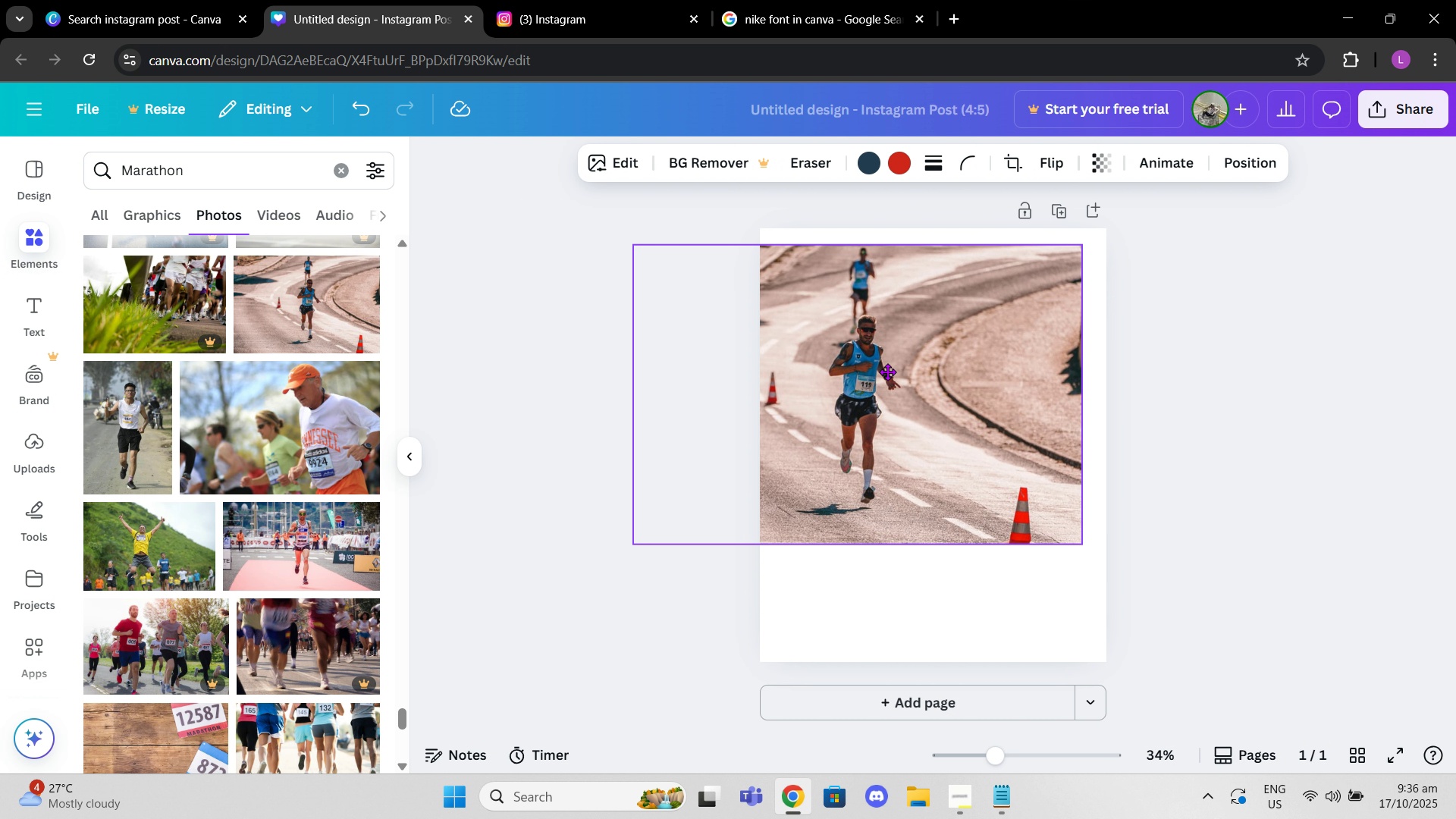 
left_click_drag(start_coordinate=[846, 332], to_coordinate=[876, 317])
 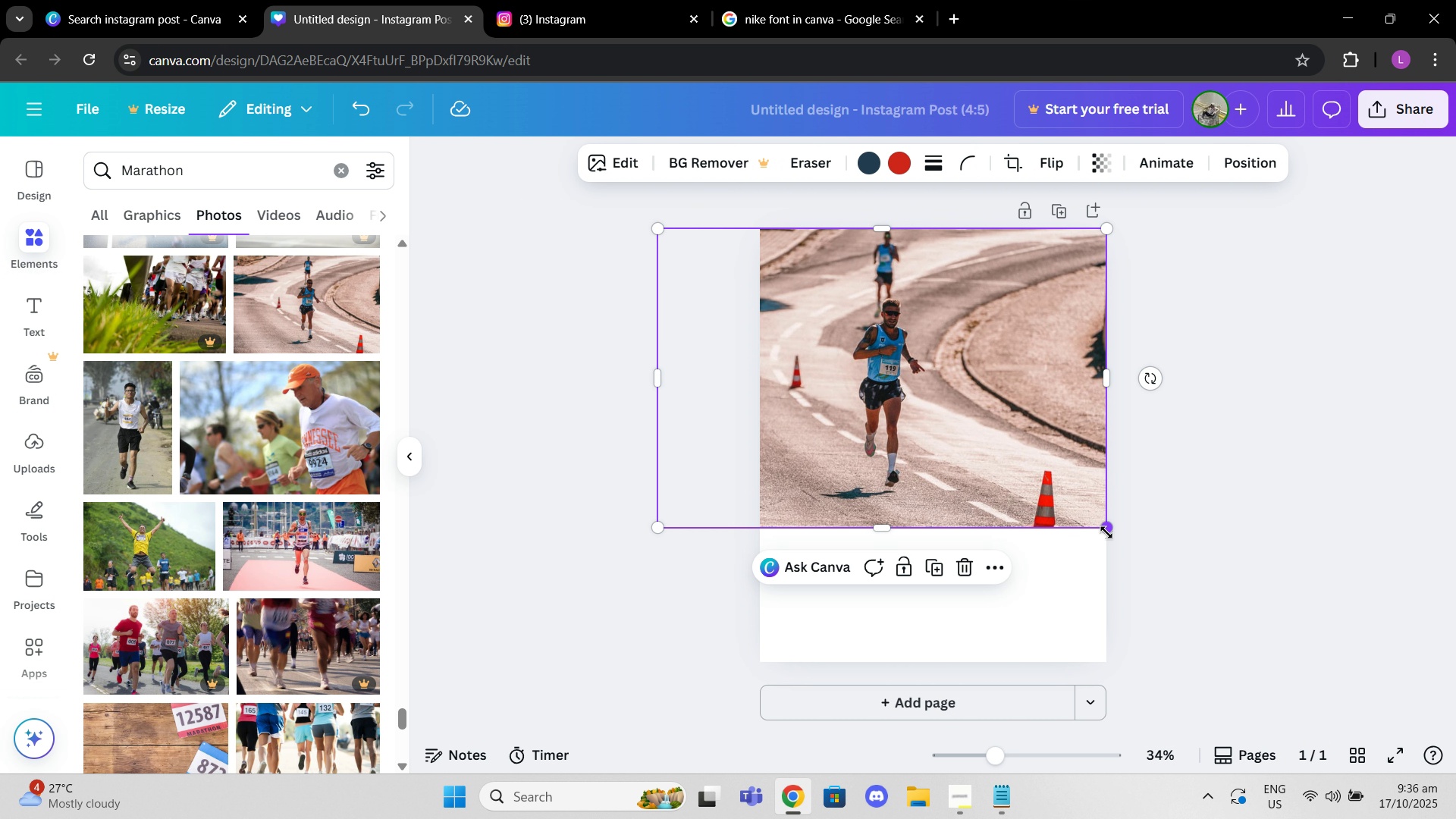 
left_click_drag(start_coordinate=[1106, 532], to_coordinate=[1271, 735])
 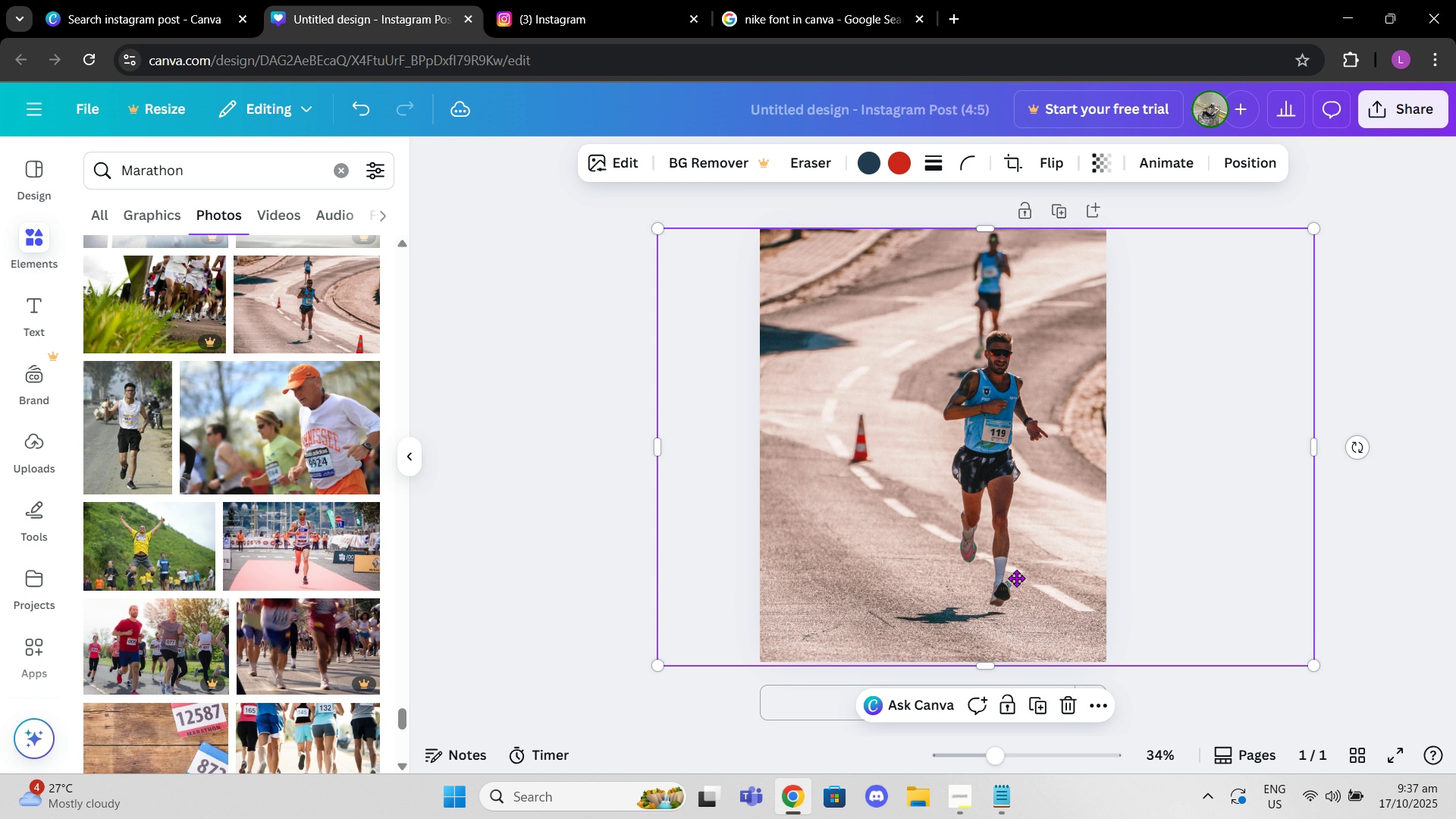 
left_click_drag(start_coordinate=[1031, 578], to_coordinate=[928, 569])
 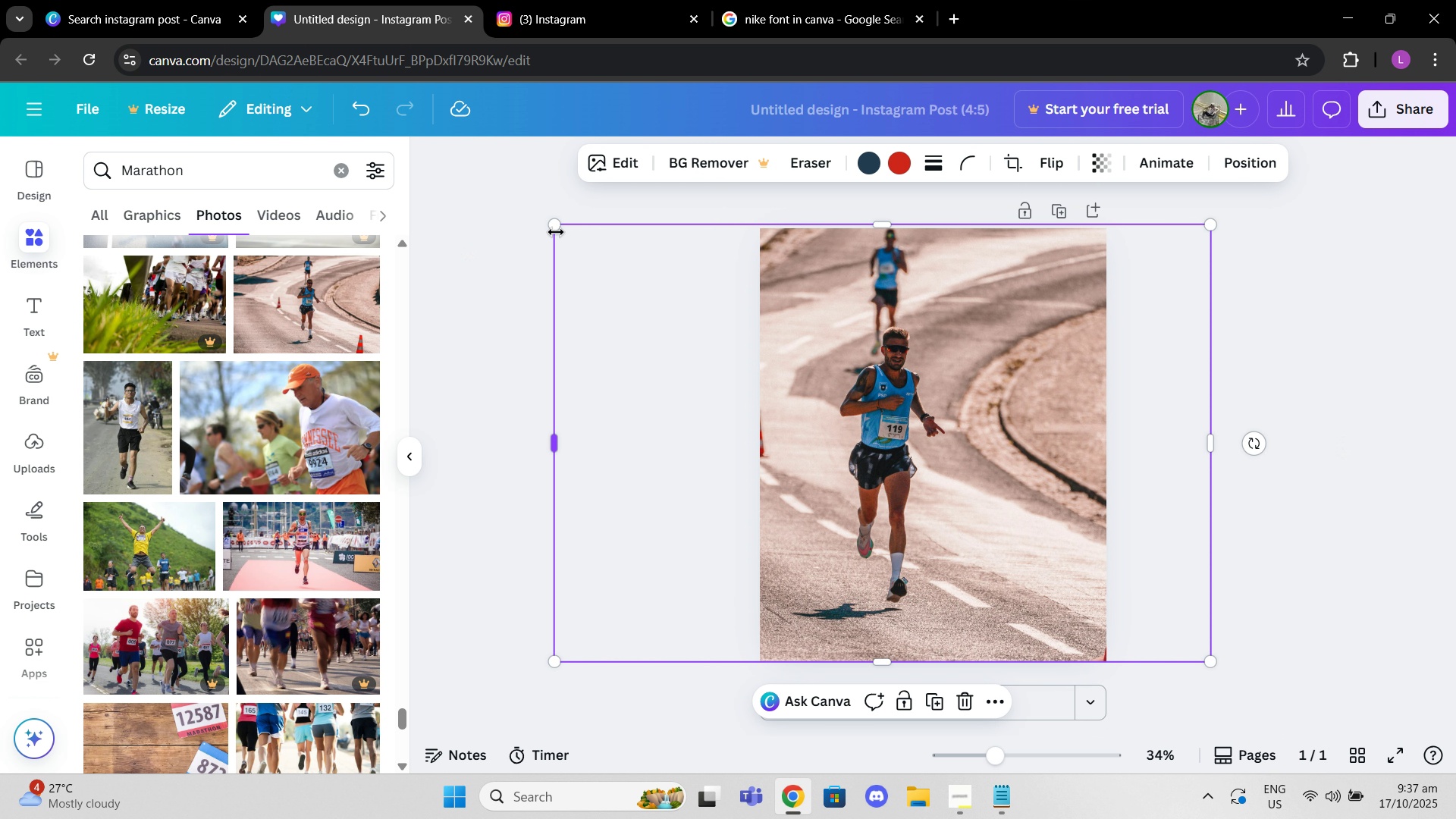 
left_click_drag(start_coordinate=[555, 232], to_coordinate=[551, 227])
 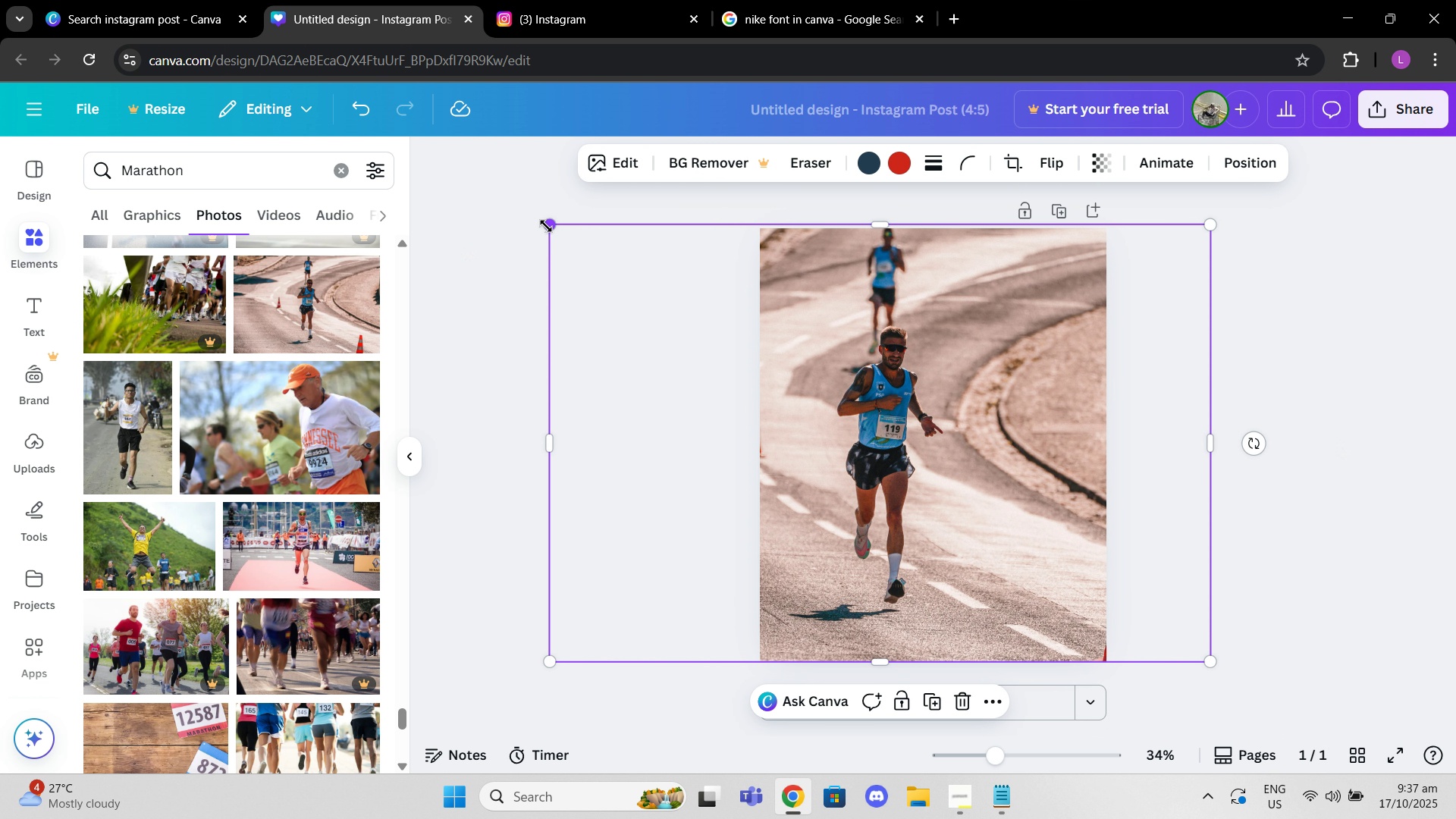 
left_click_drag(start_coordinate=[551, 227], to_coordinate=[544, 224])
 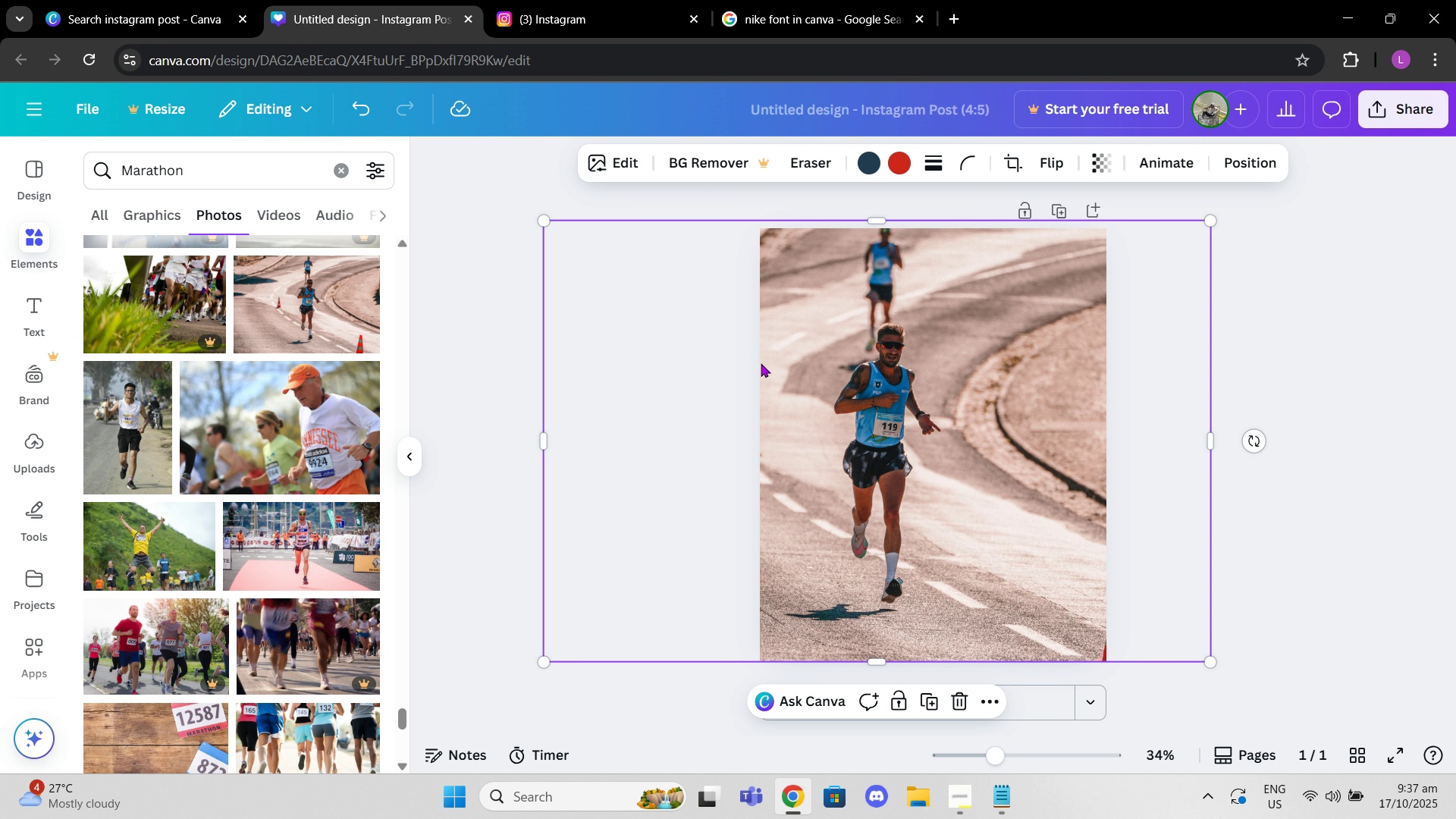 
left_click_drag(start_coordinate=[760, 362], to_coordinate=[764, 363])
 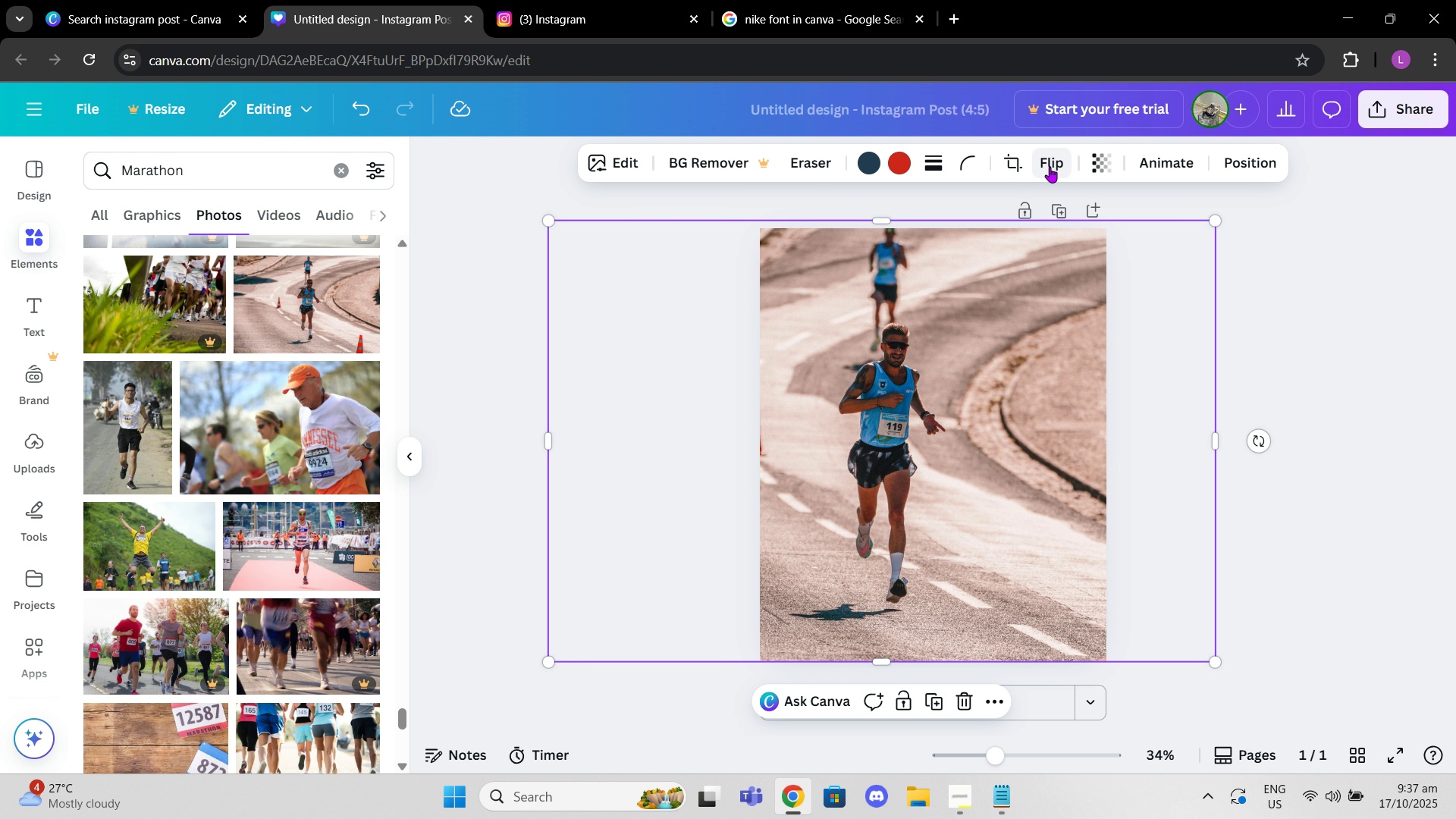 
left_click([1016, 161])
 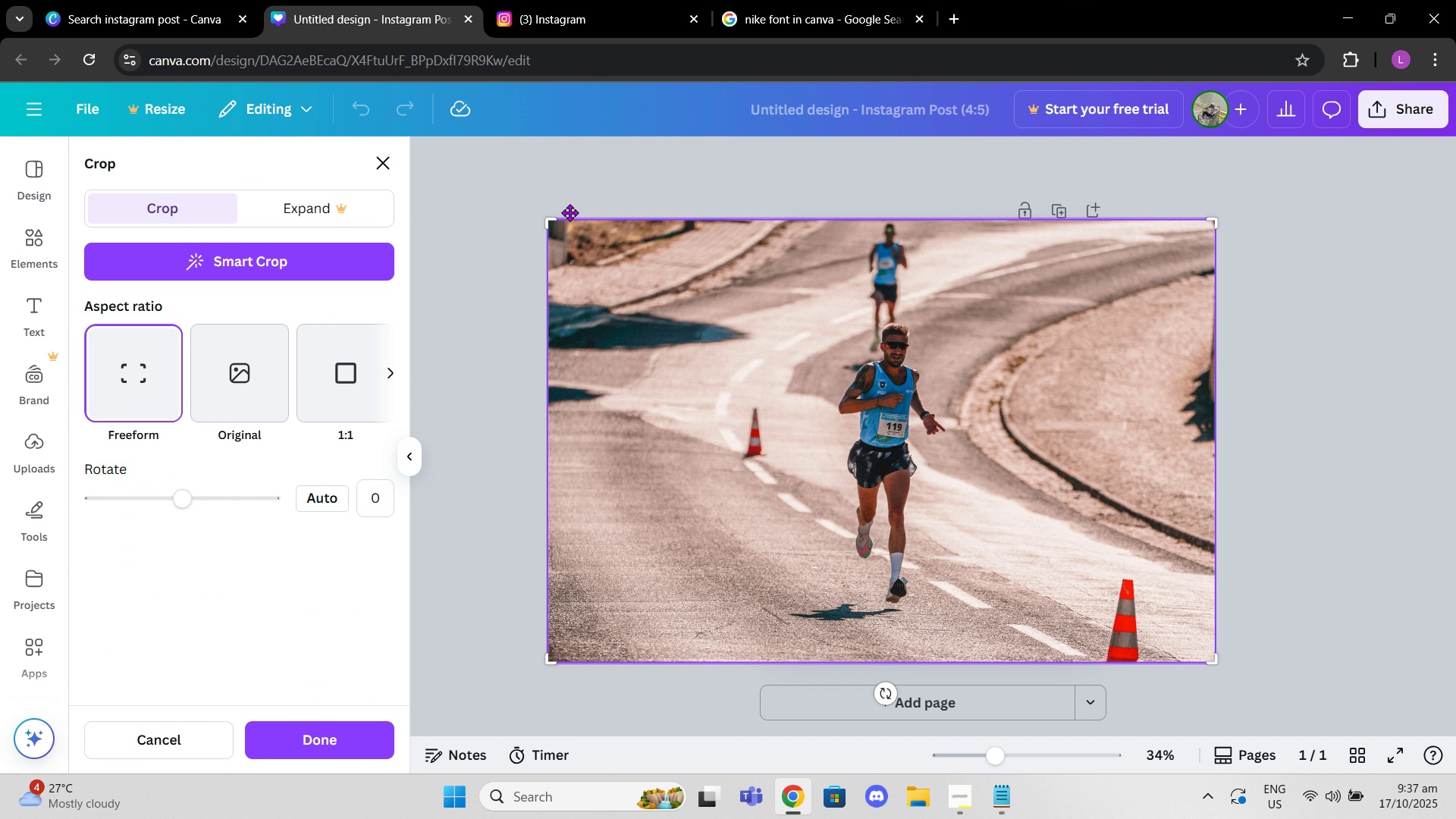 
left_click_drag(start_coordinate=[550, 224], to_coordinate=[715, 218])
 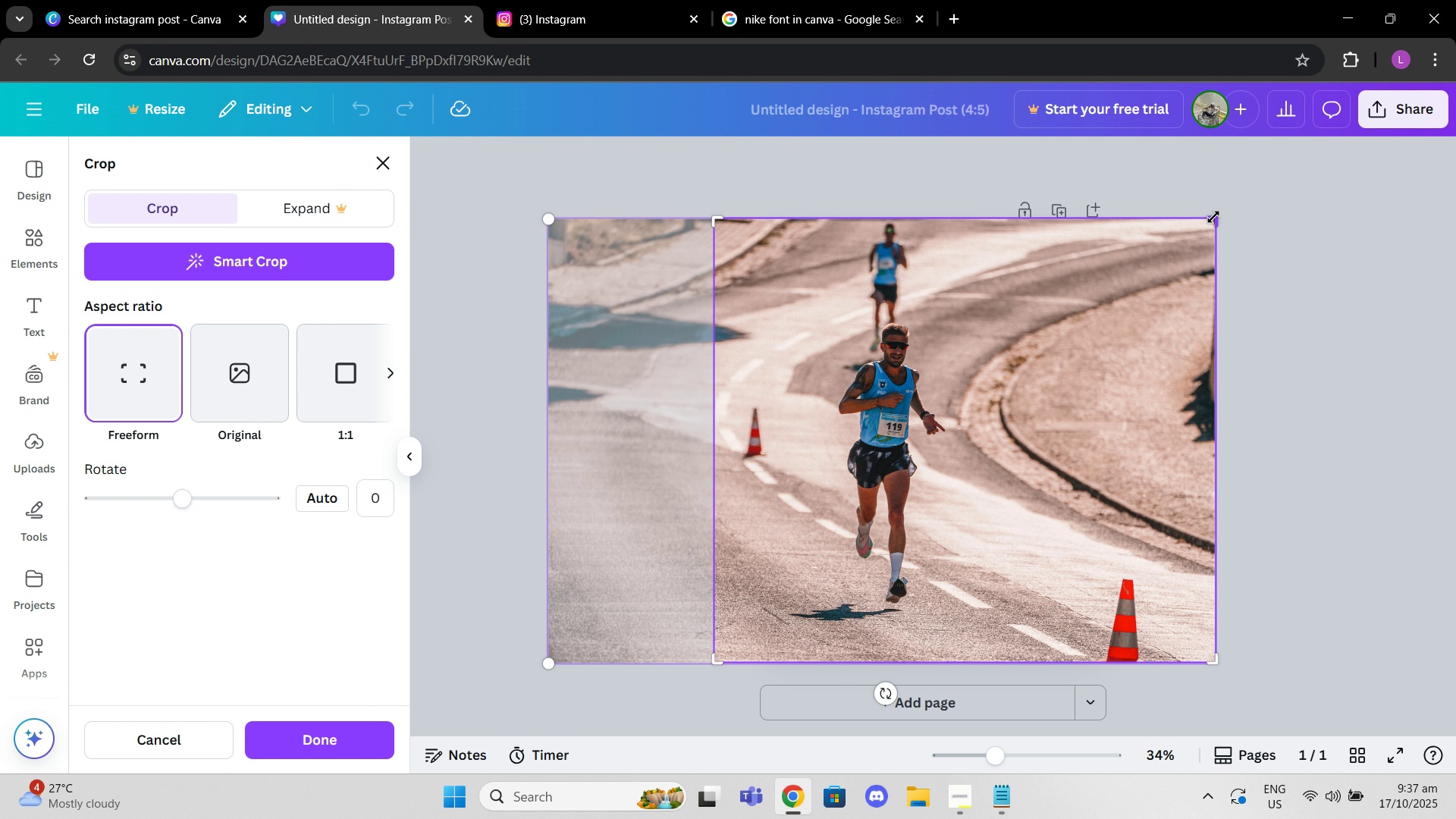 
left_click_drag(start_coordinate=[1214, 215], to_coordinate=[1103, 225])
 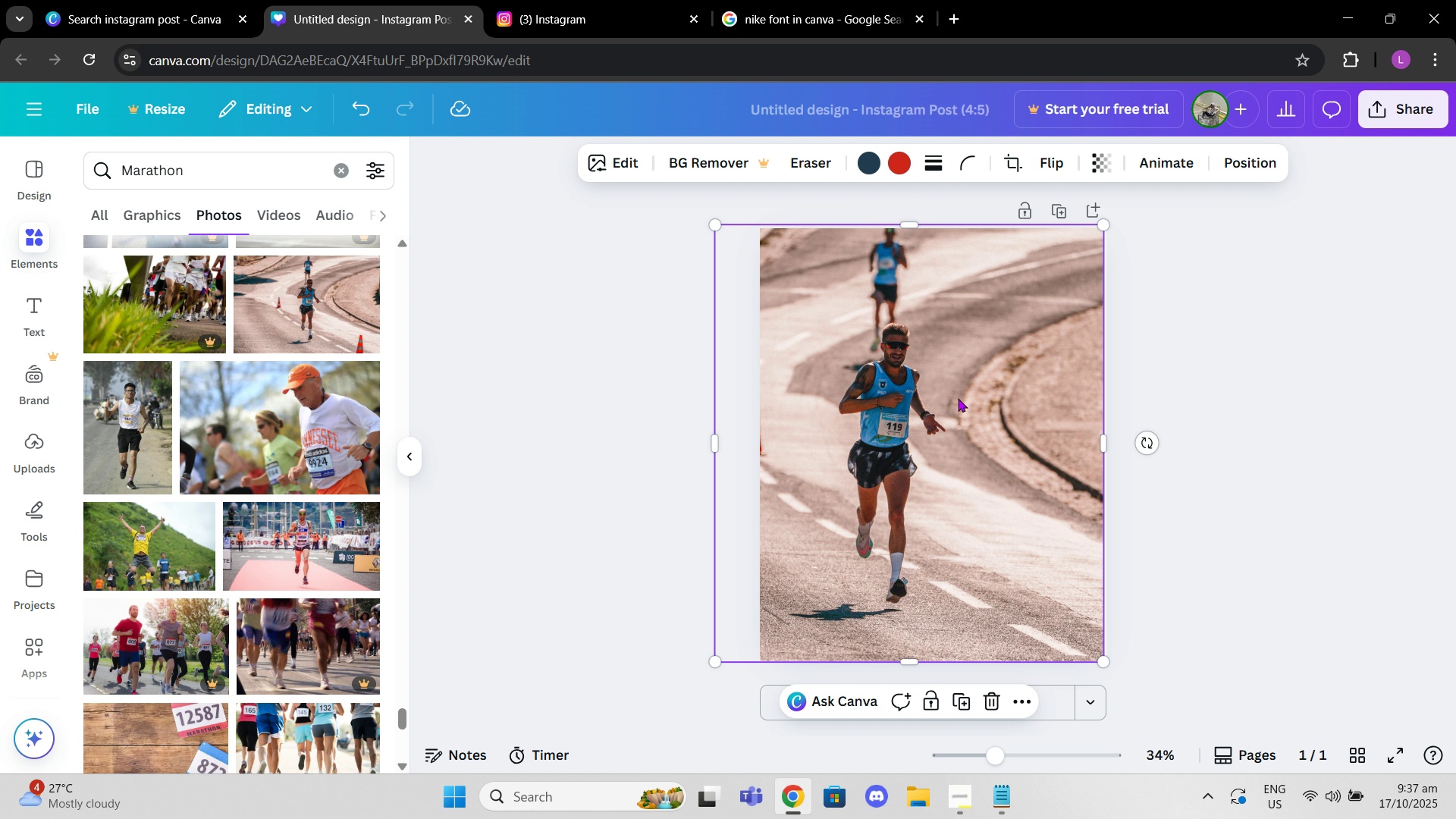 
left_click_drag(start_coordinate=[958, 398], to_coordinate=[959, 394])
 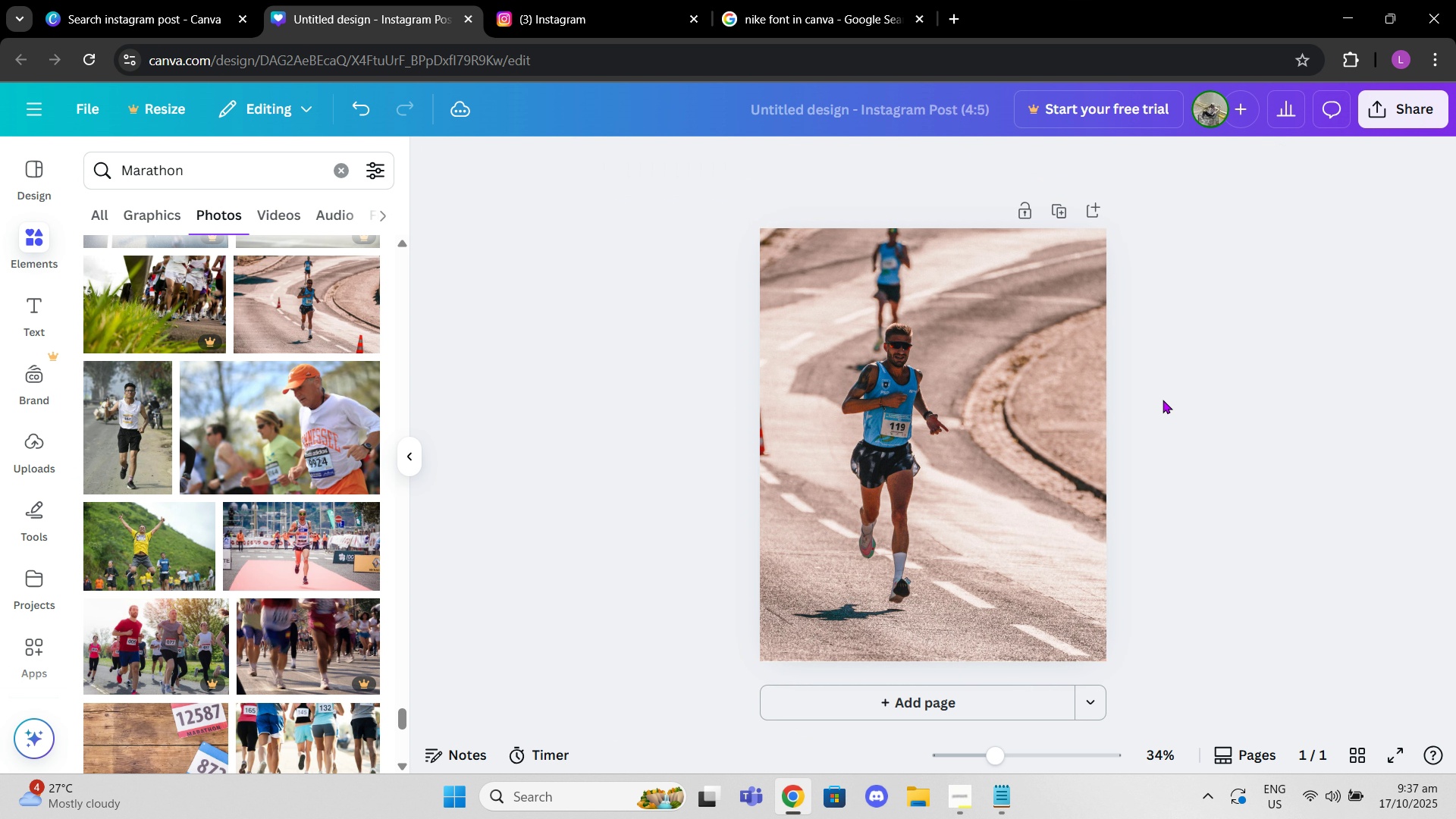 
left_click([1163, 400])
 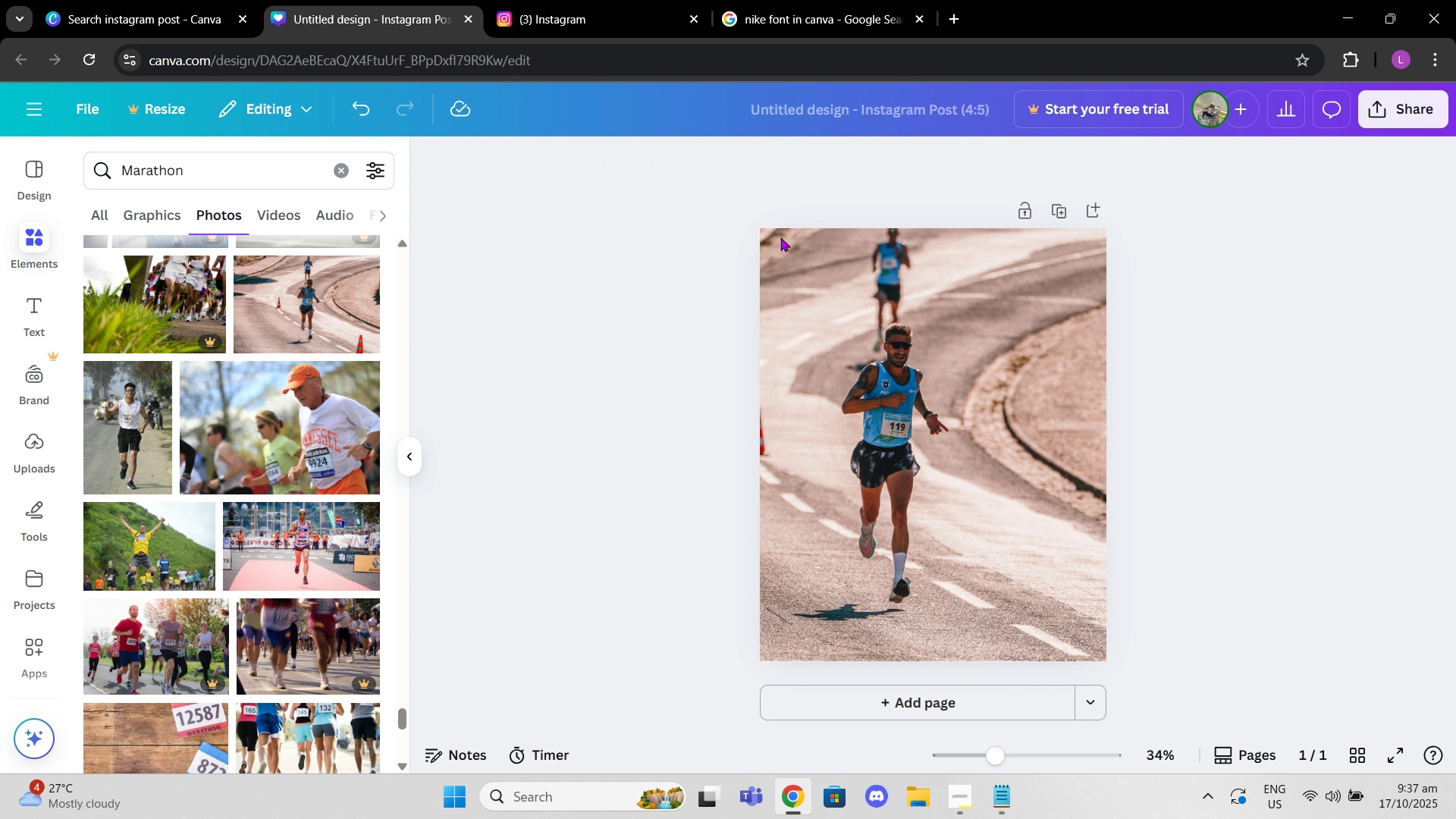 
left_click([864, 267])
 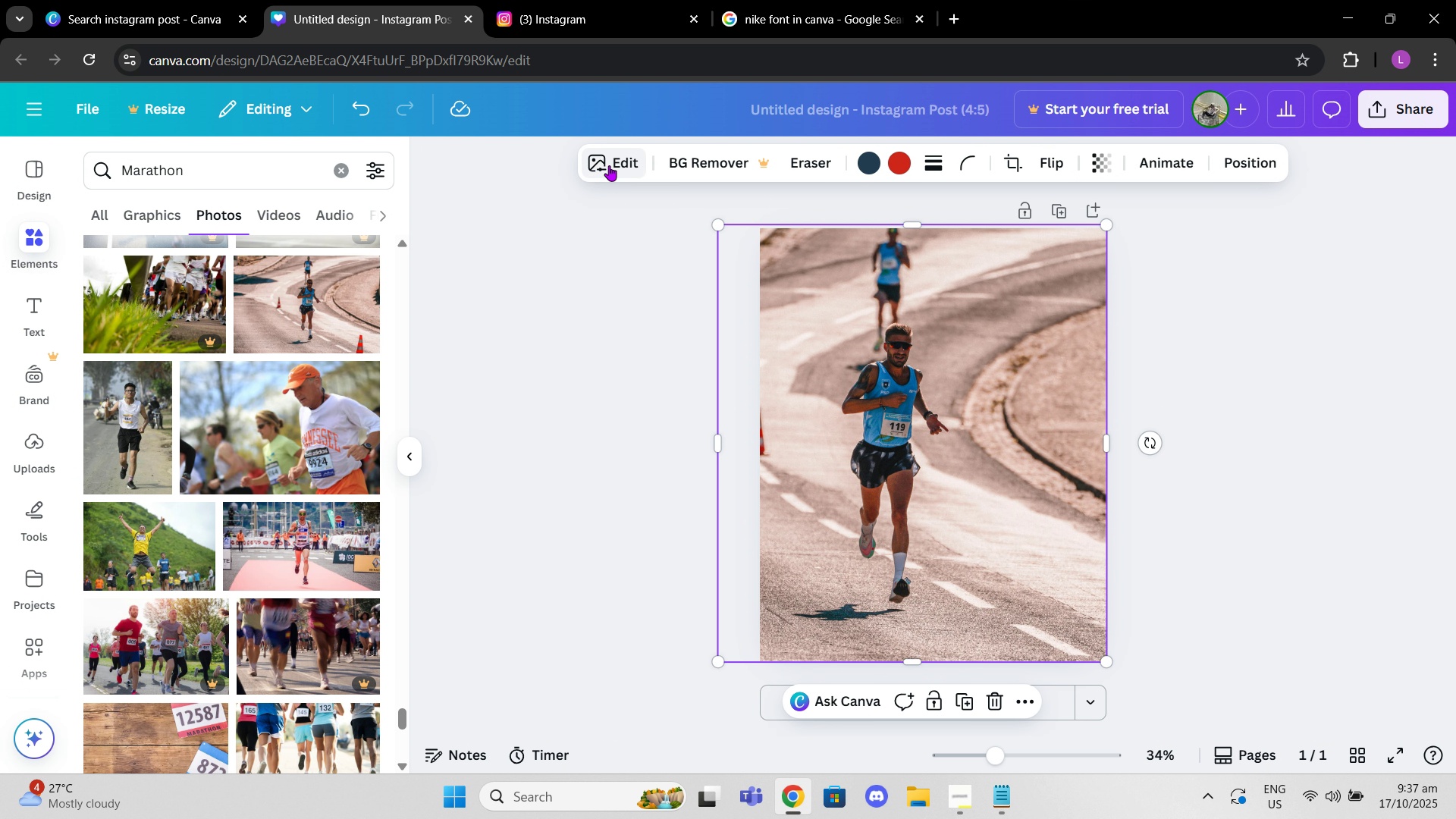 
left_click([609, 165])
 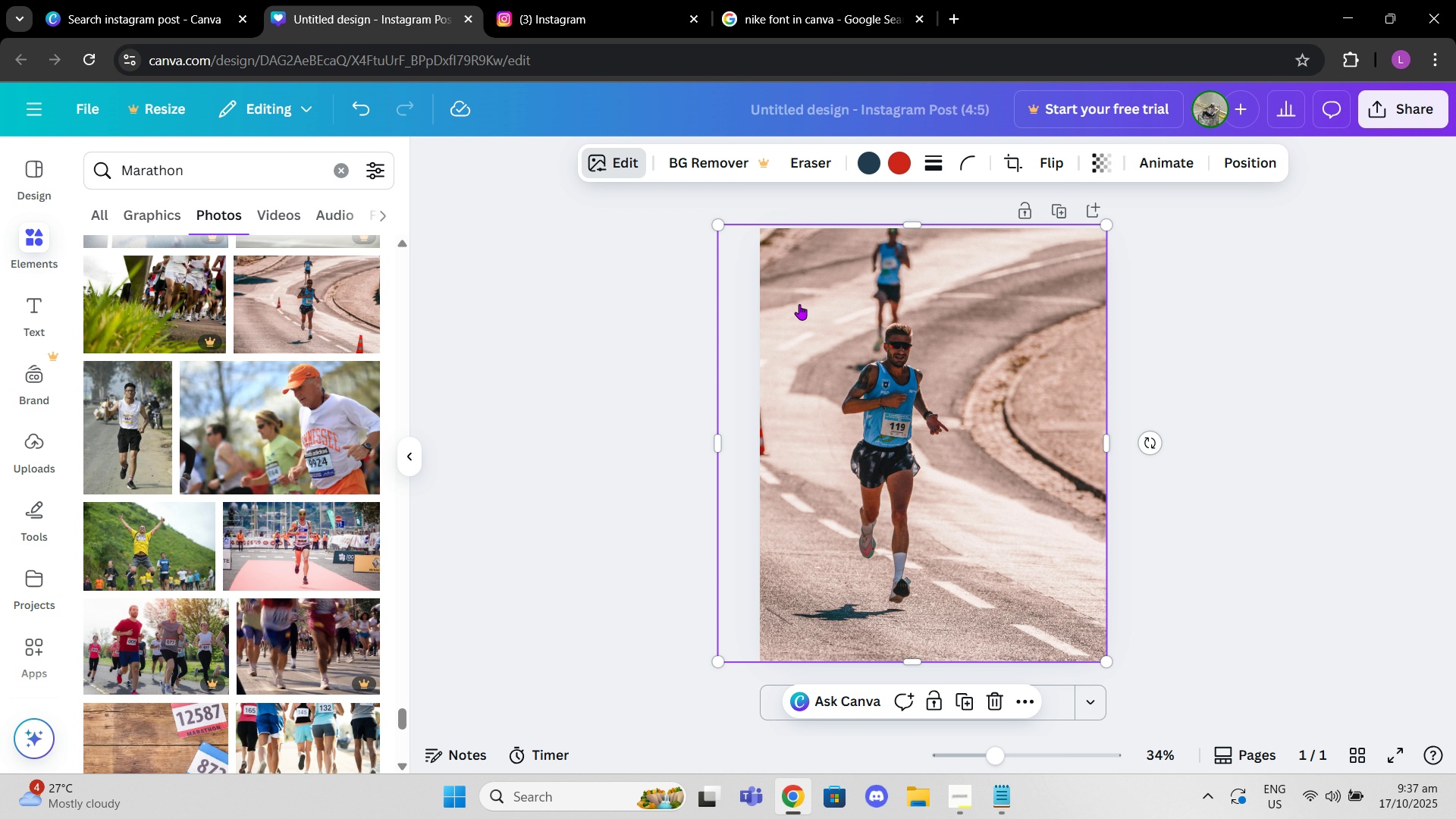 
left_click([592, 159])
 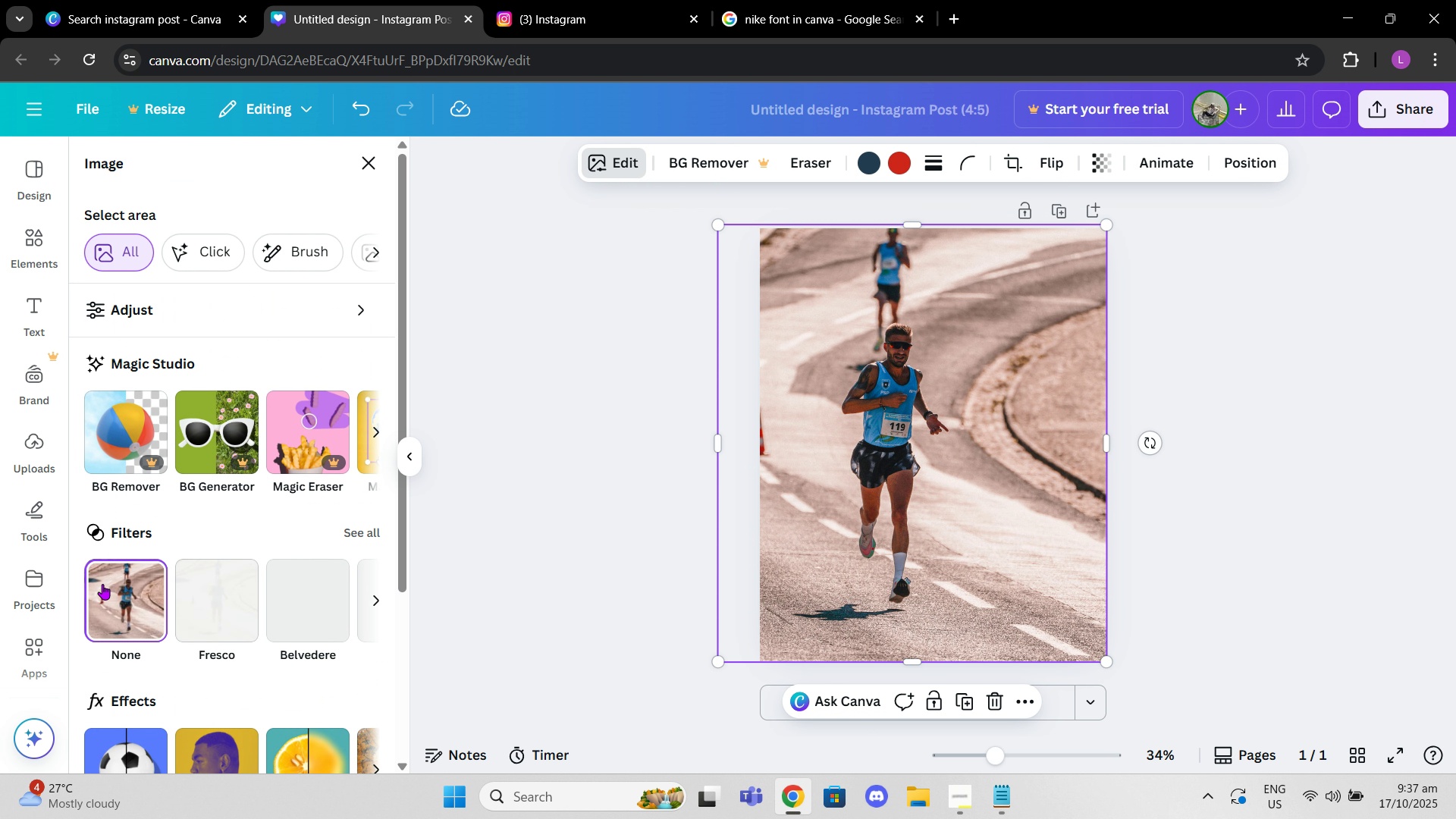 
left_click([227, 585])
 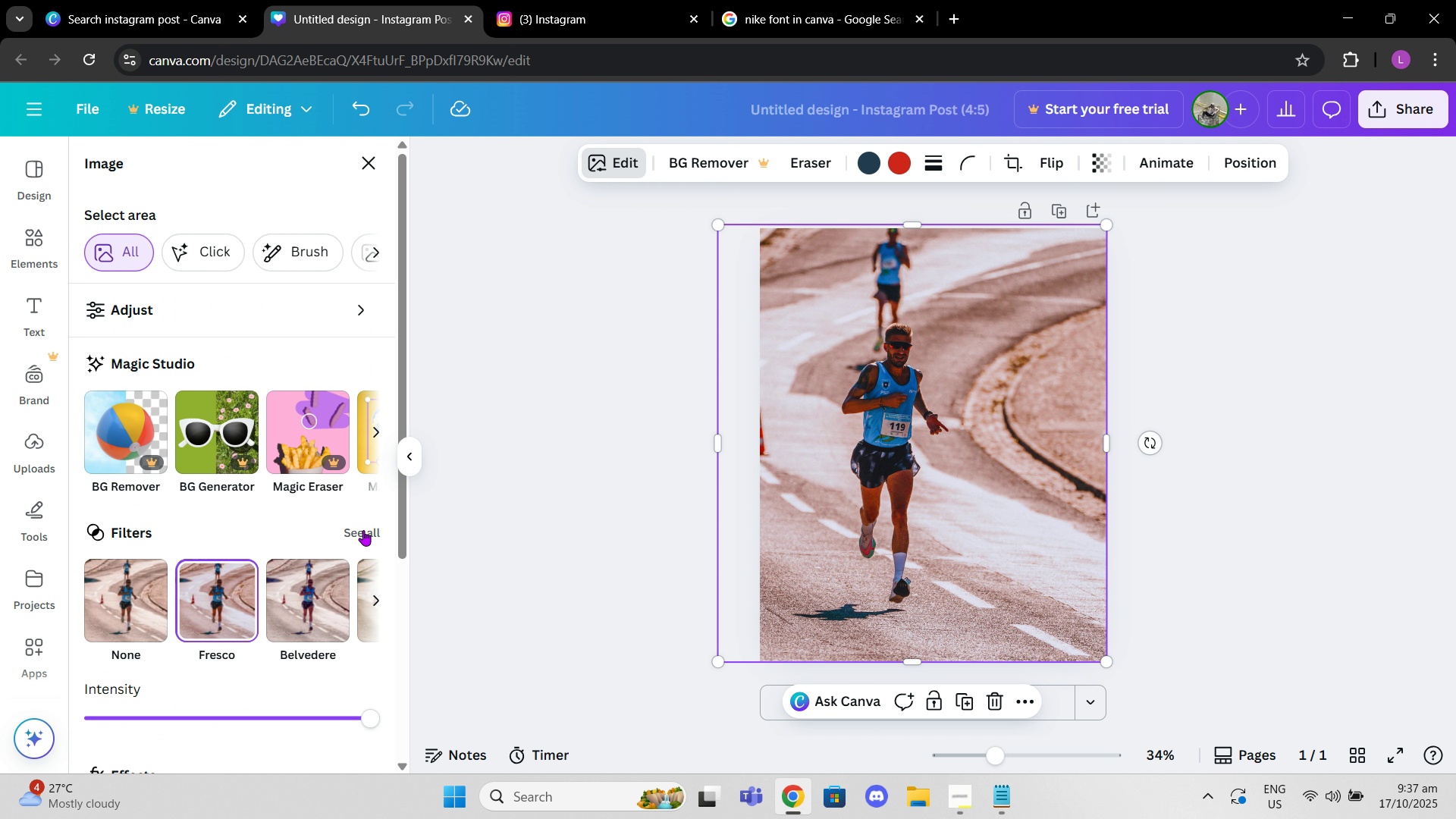 
left_click([363, 530])
 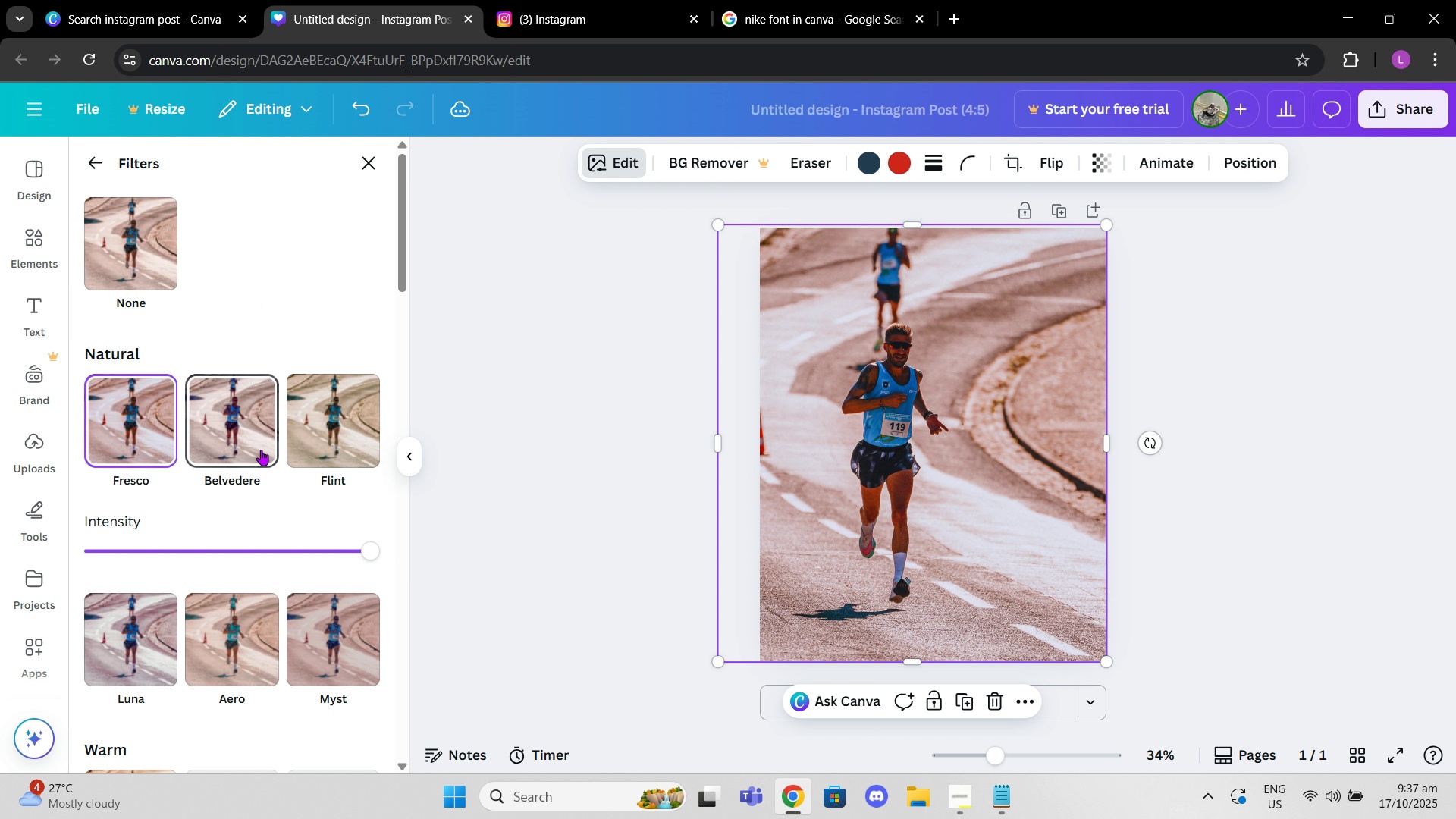 
left_click([261, 450])
 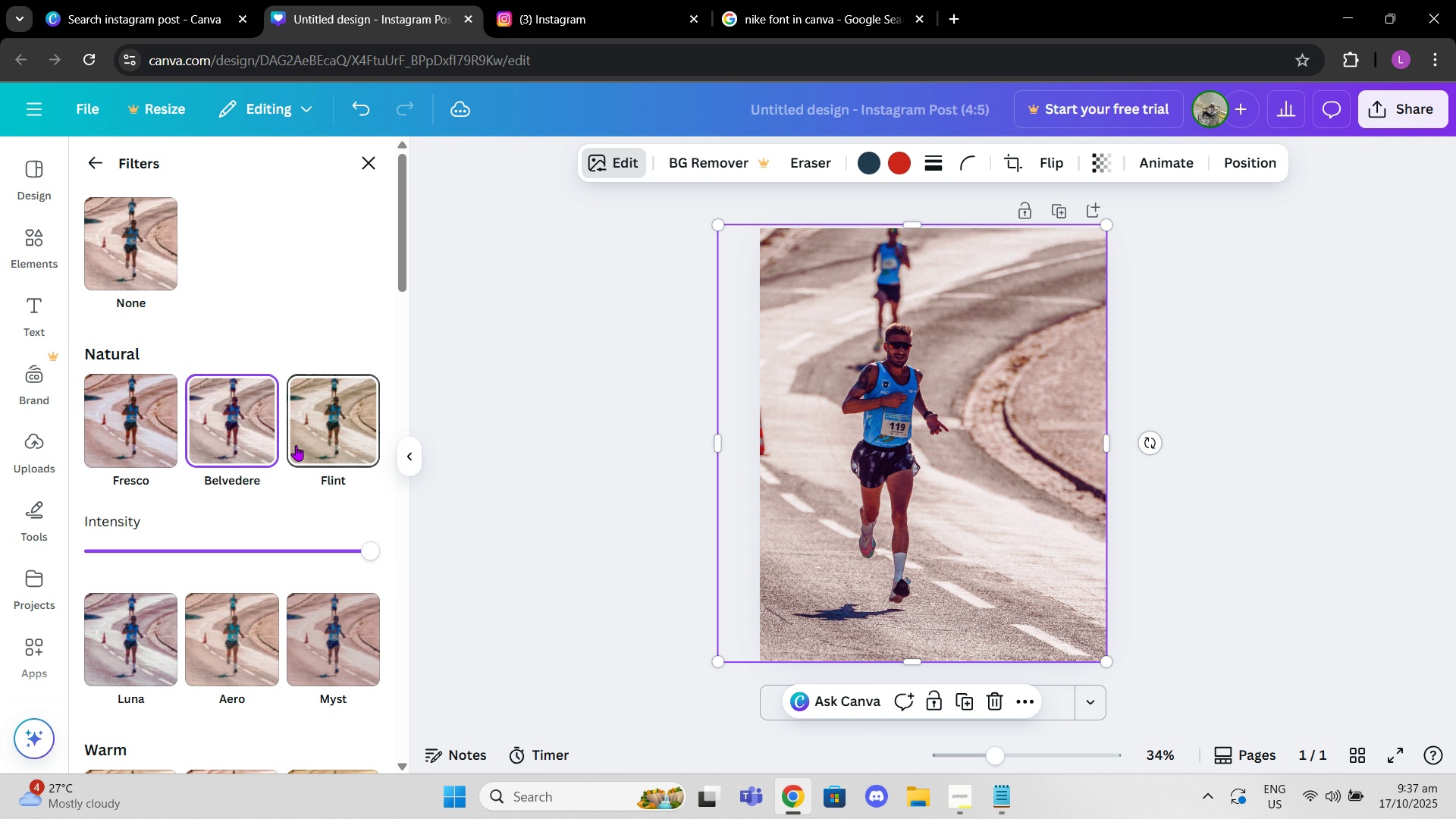 
left_click([296, 446])
 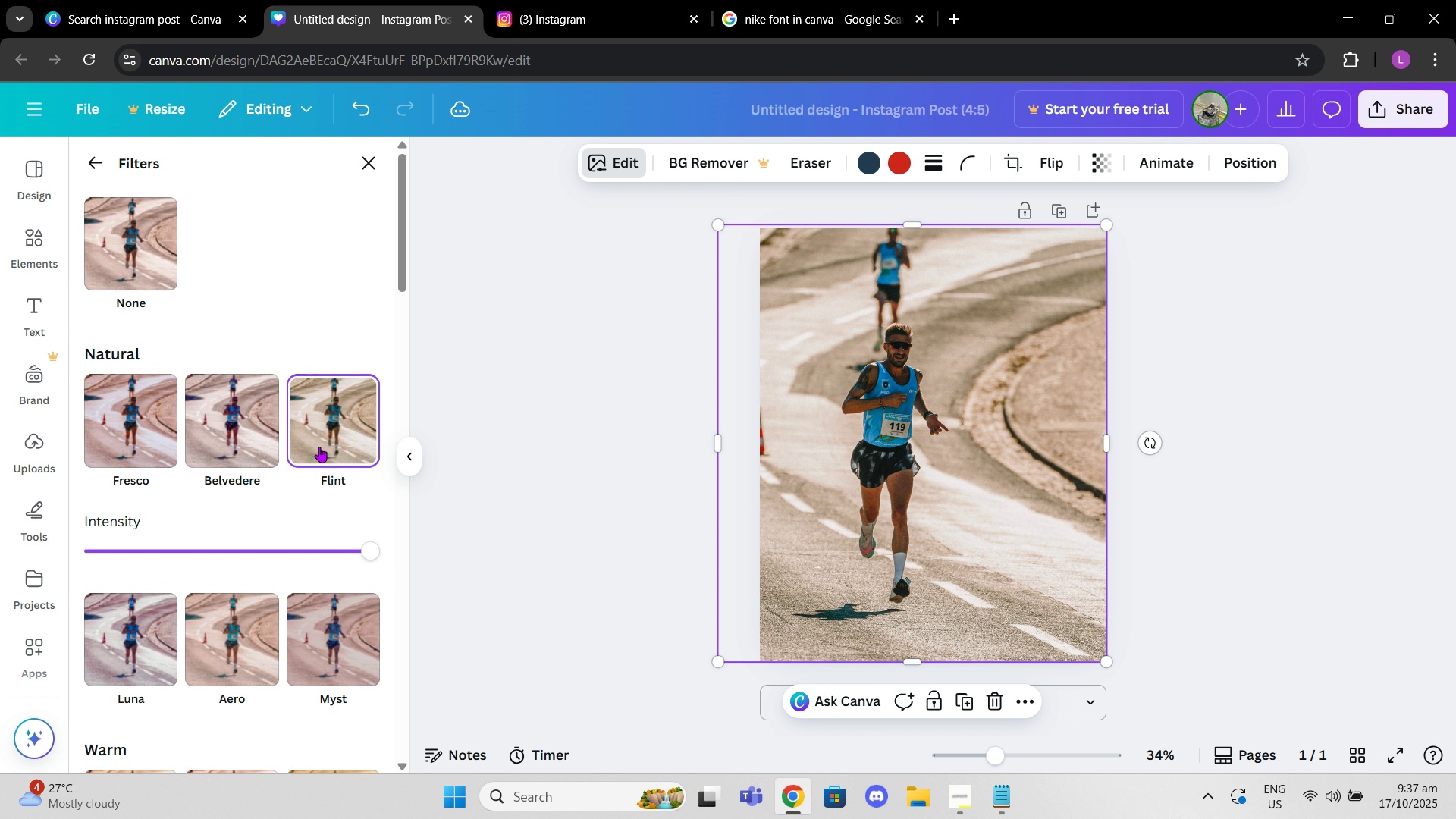 
left_click([319, 438])
 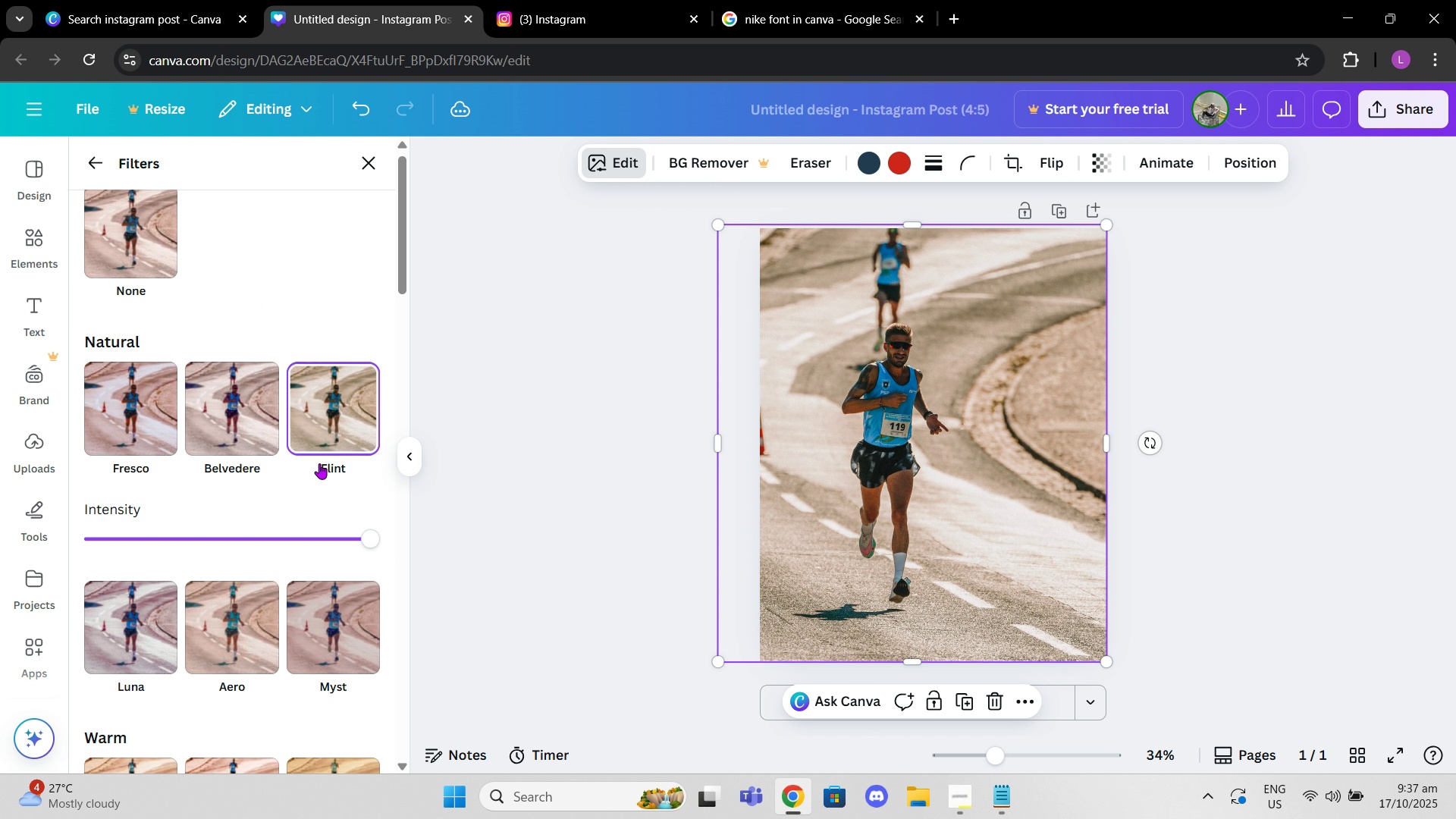 
scroll: coordinate [177, 596], scroll_direction: down, amount: 7.0
 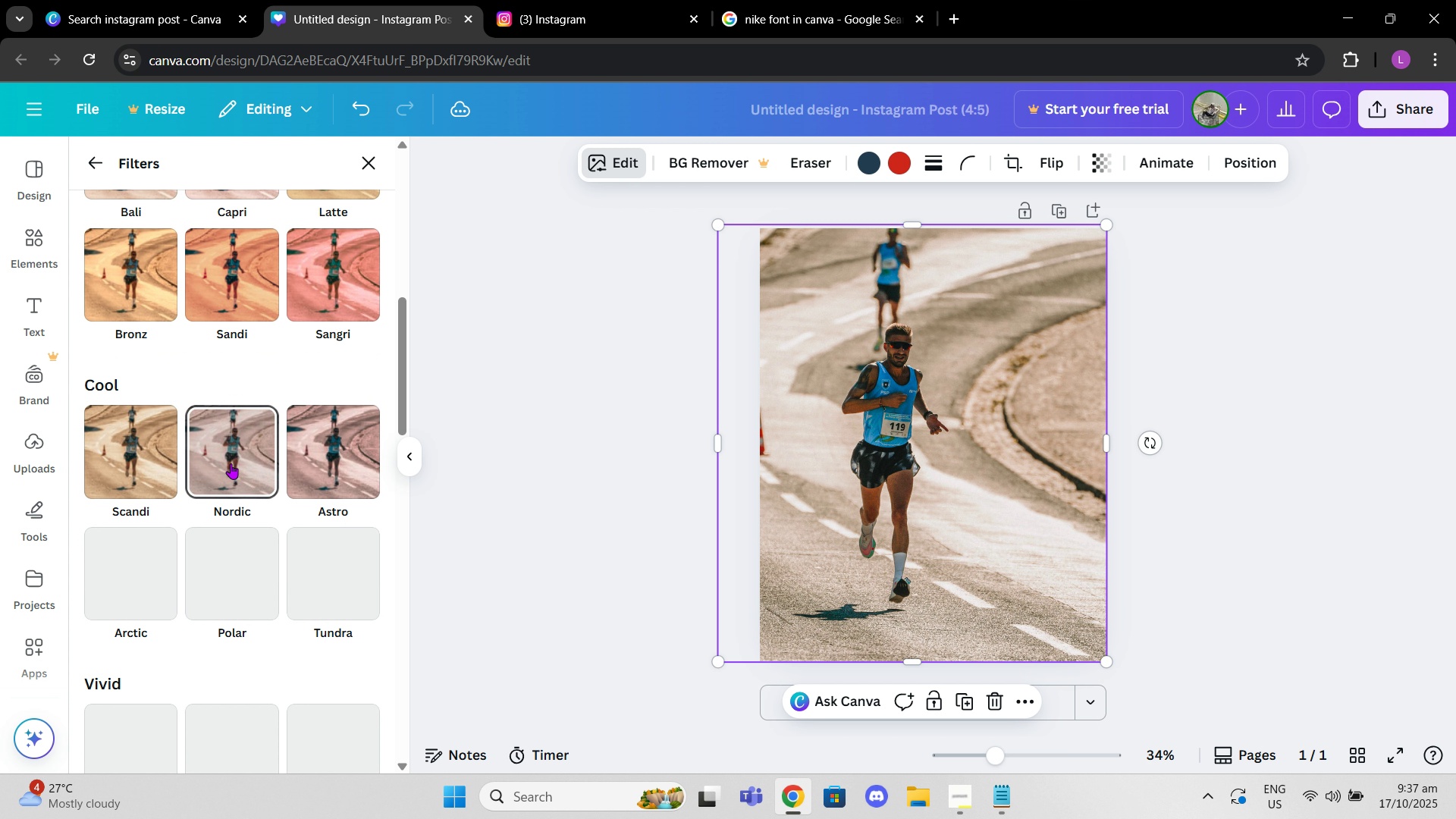 
left_click([231, 463])
 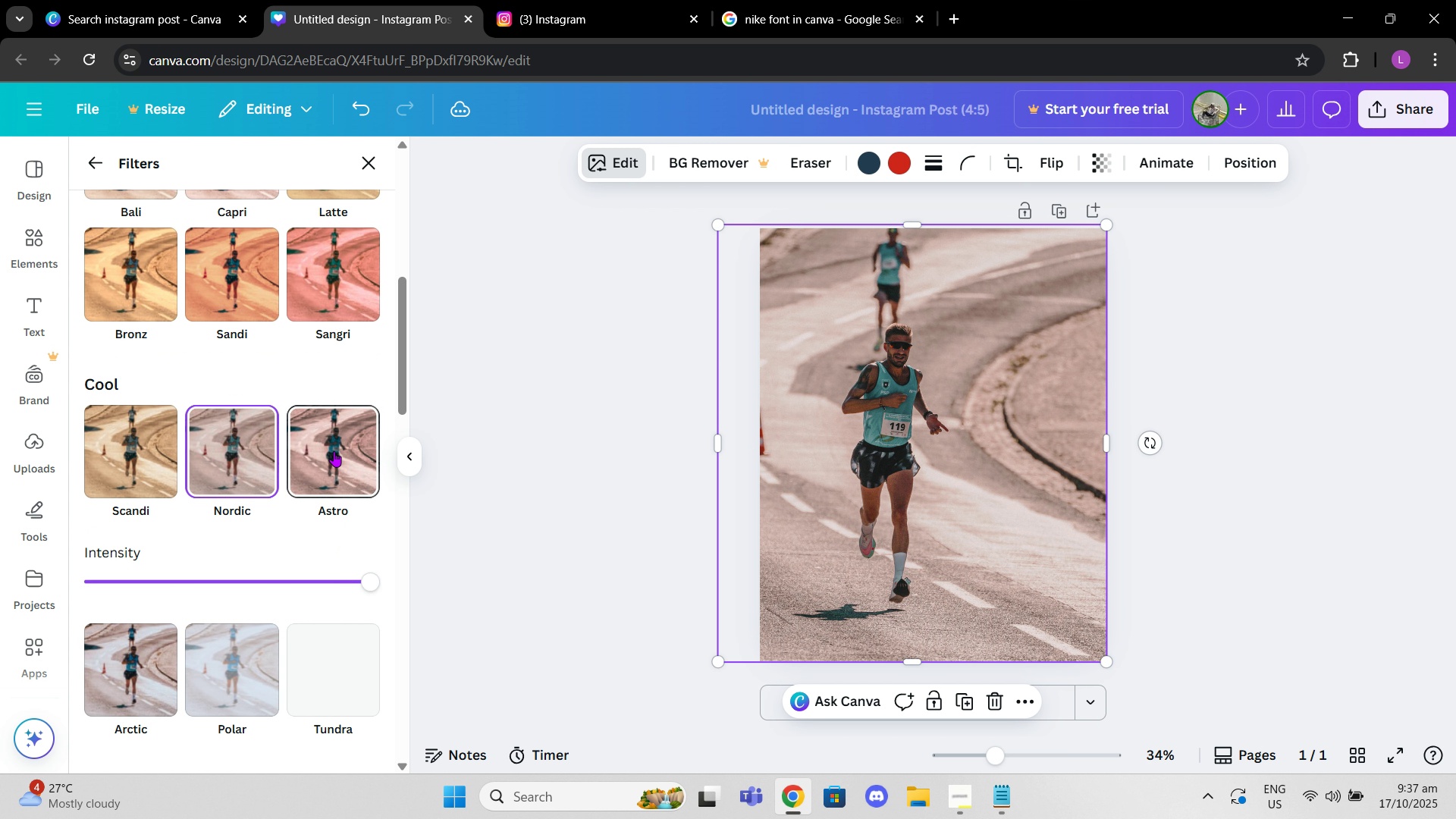 
left_click([334, 451])
 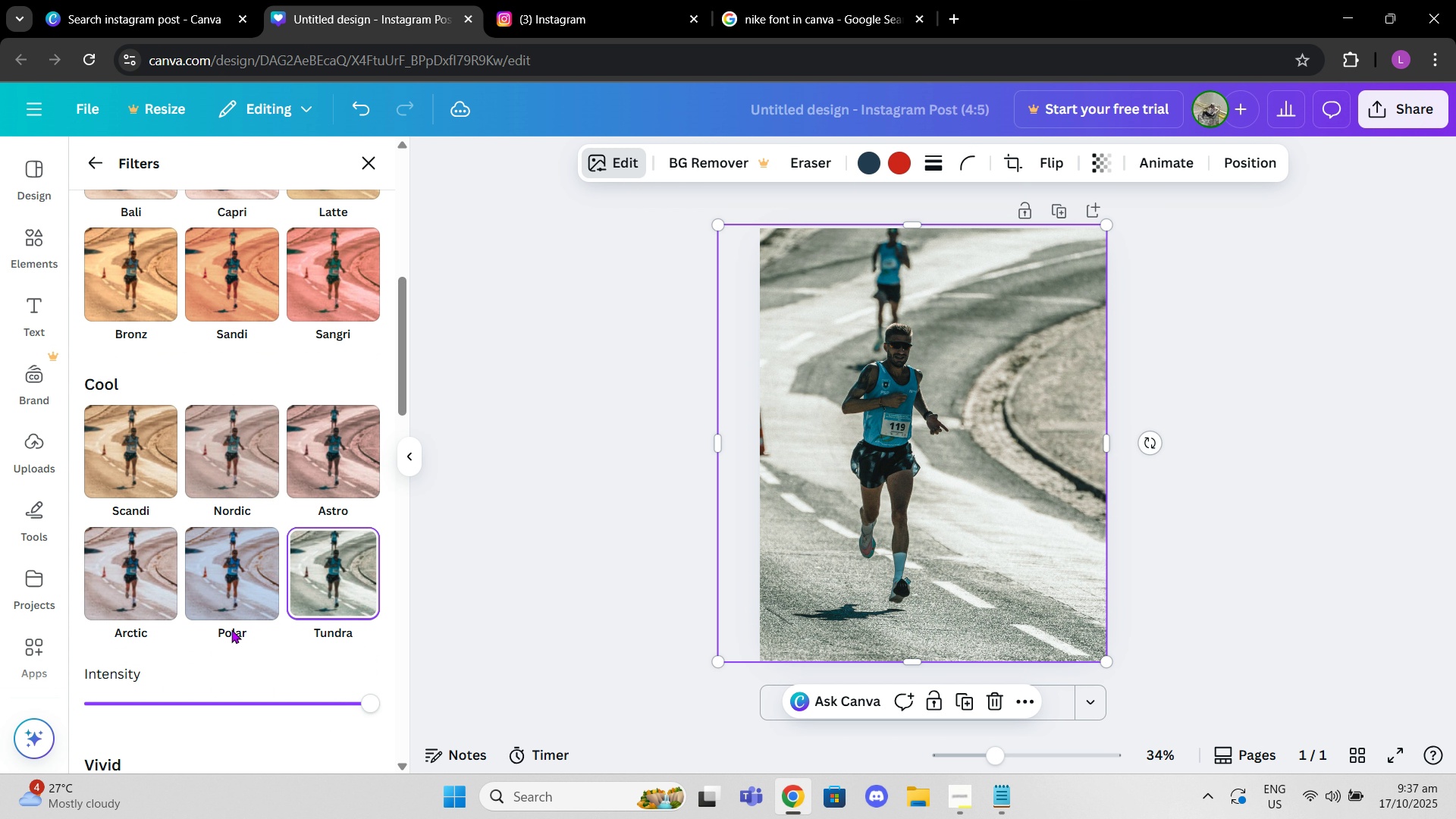 
scroll: coordinate [225, 576], scroll_direction: down, amount: 4.0
 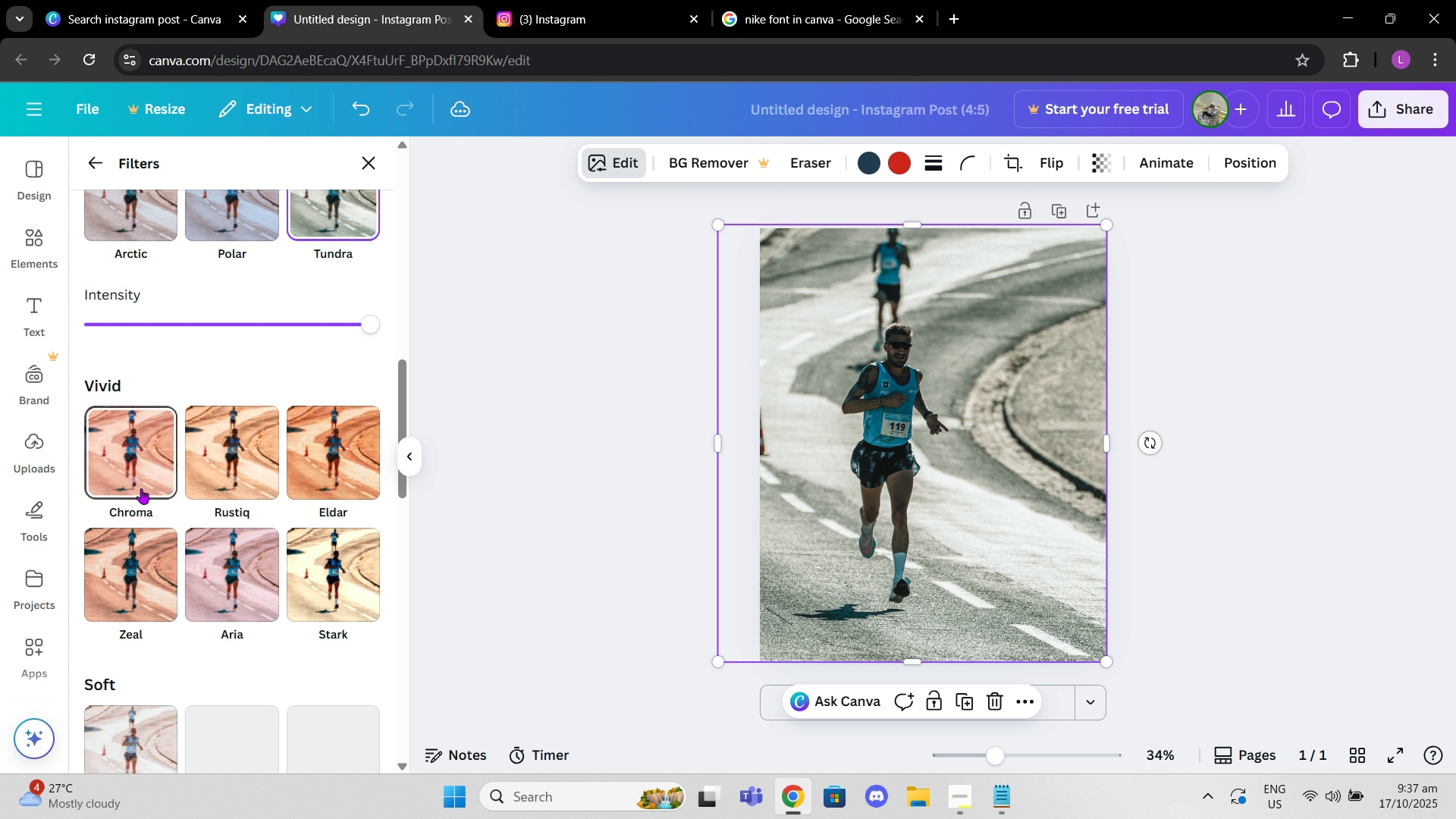 
left_click([141, 488])
 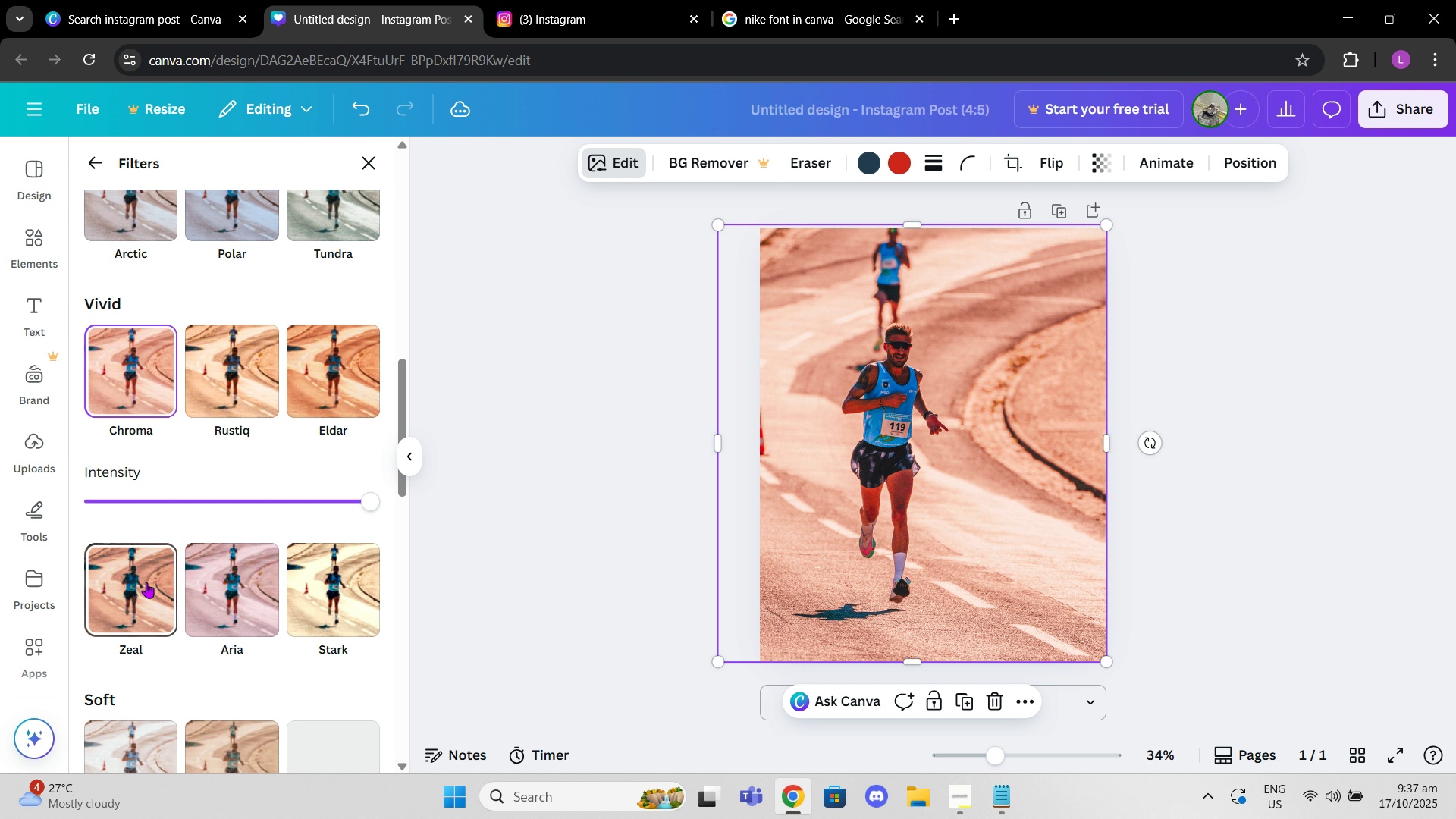 
left_click([146, 582])
 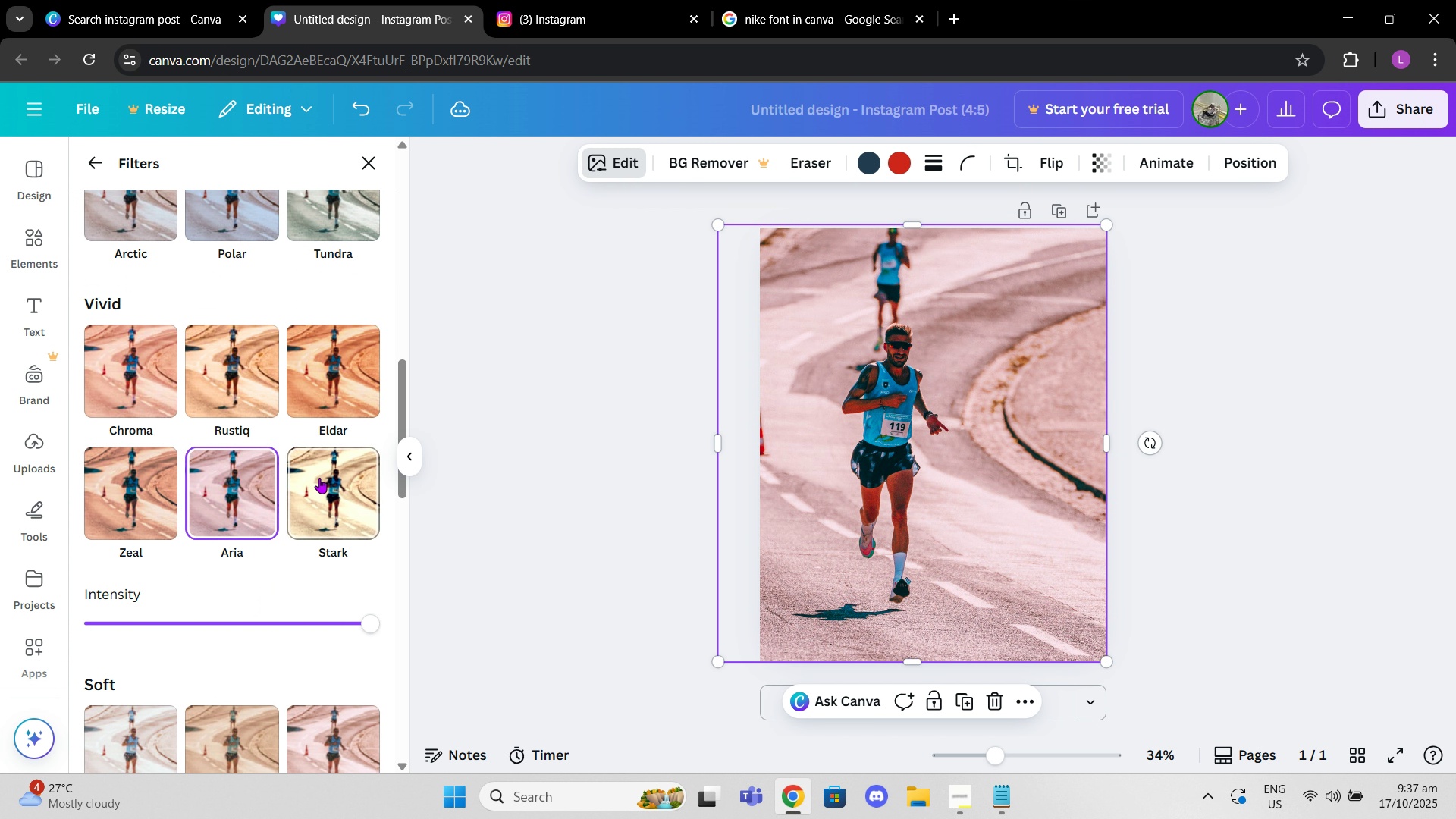 
double_click([325, 480])
 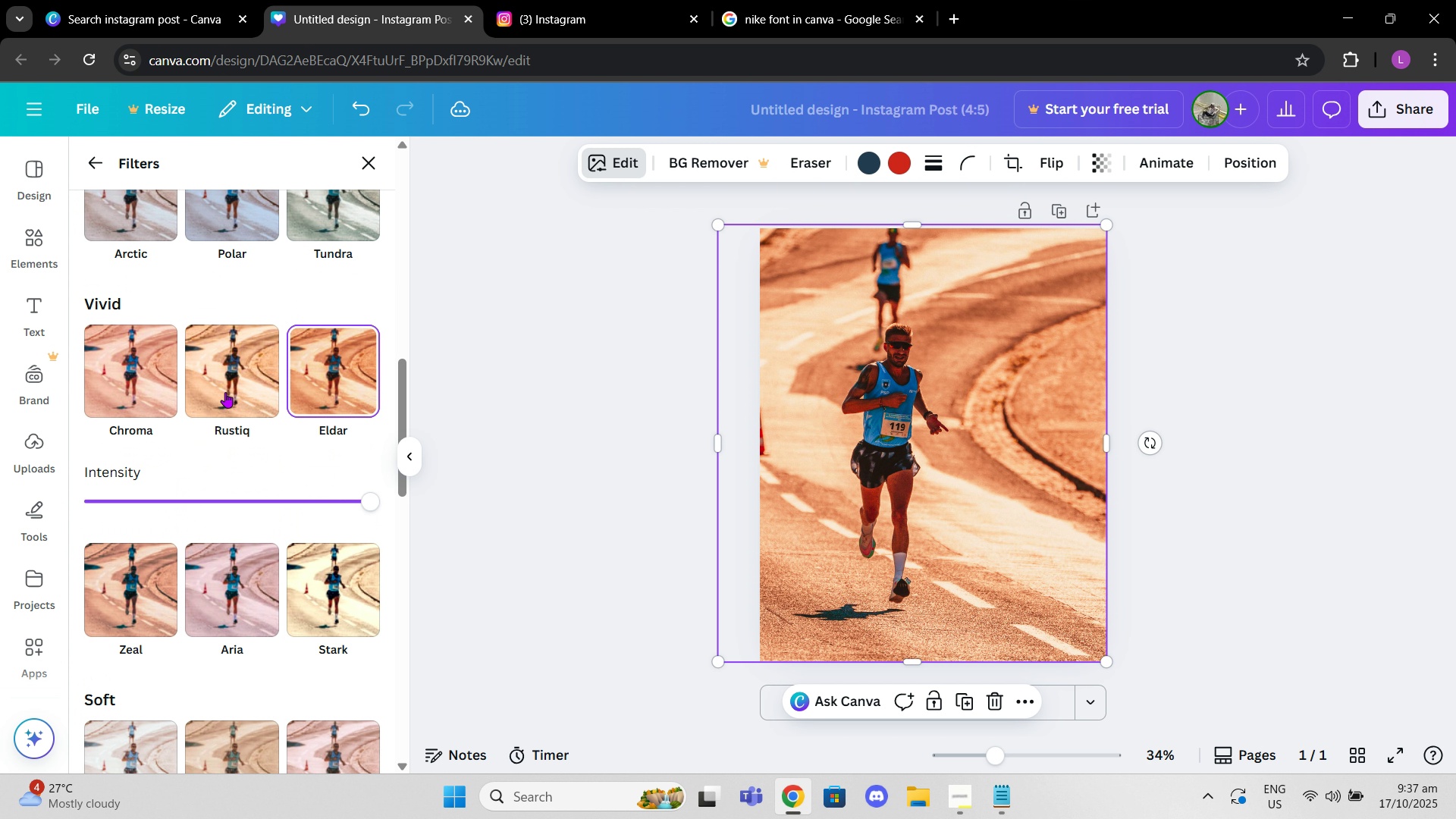 
double_click([224, 391])
 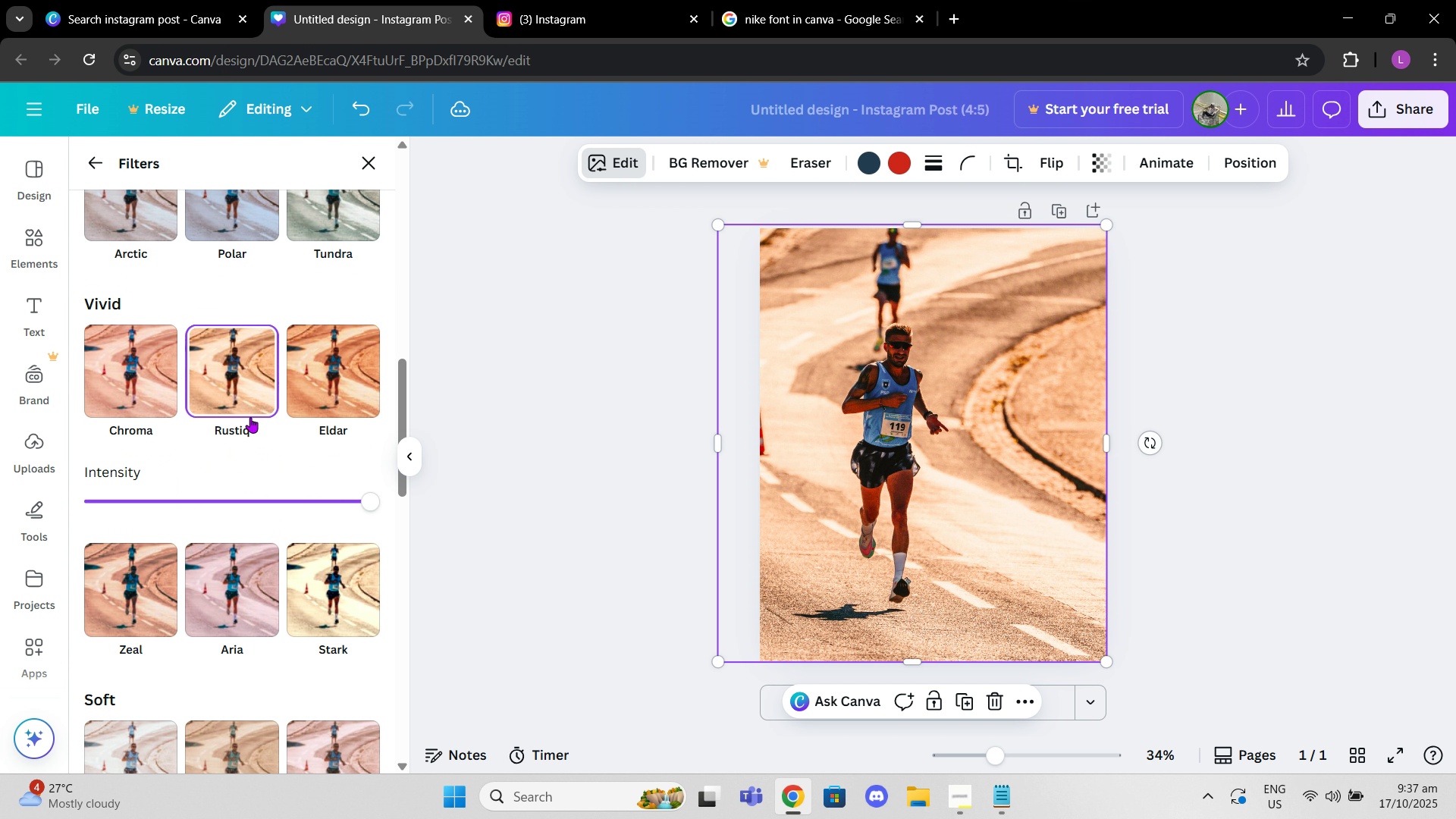 
scroll: coordinate [262, 558], scroll_direction: down, amount: 10.0
 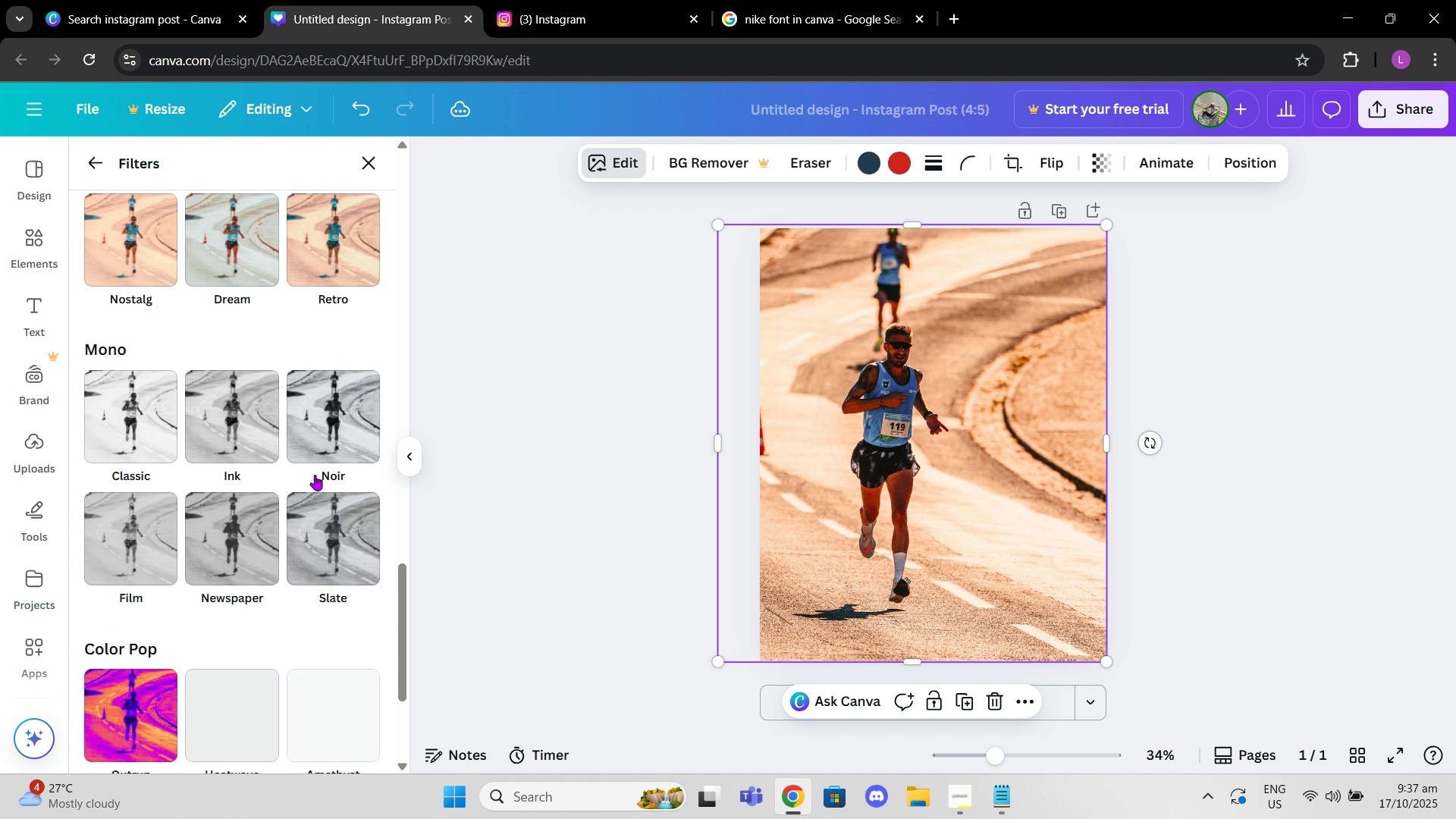 
left_click([315, 475])
 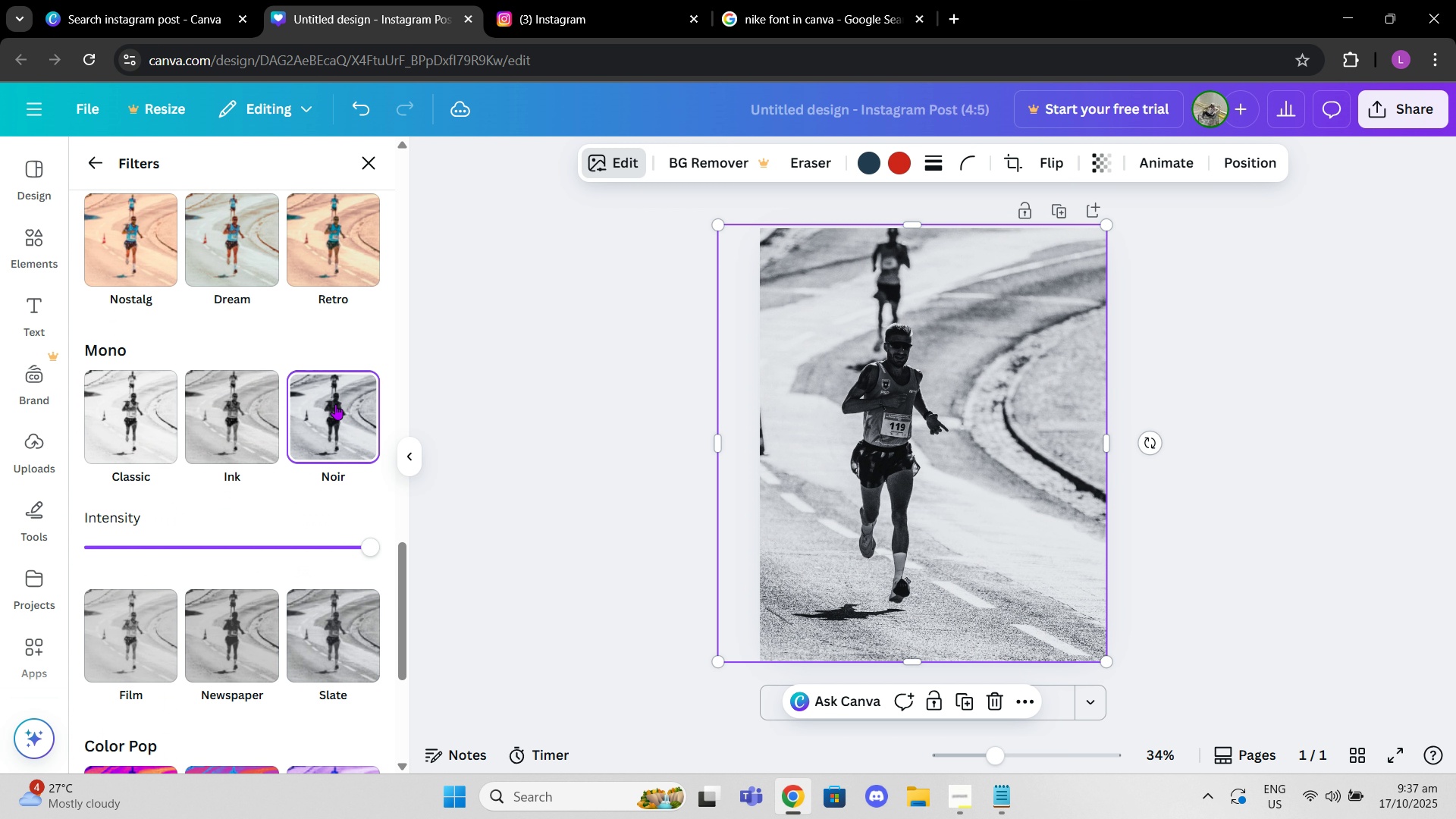 
left_click([335, 404])
 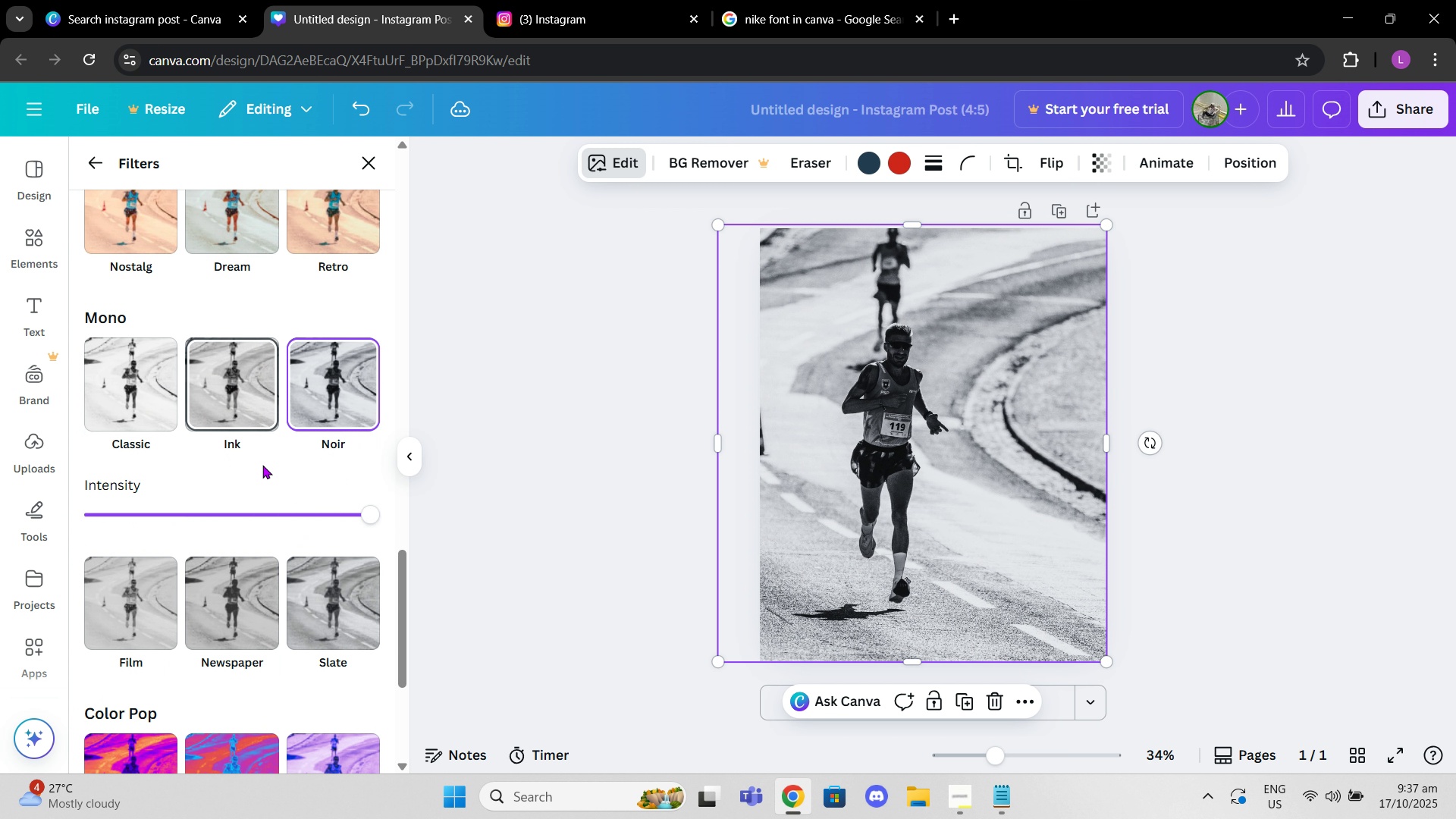 
scroll: coordinate [262, 465], scroll_direction: down, amount: 5.0
 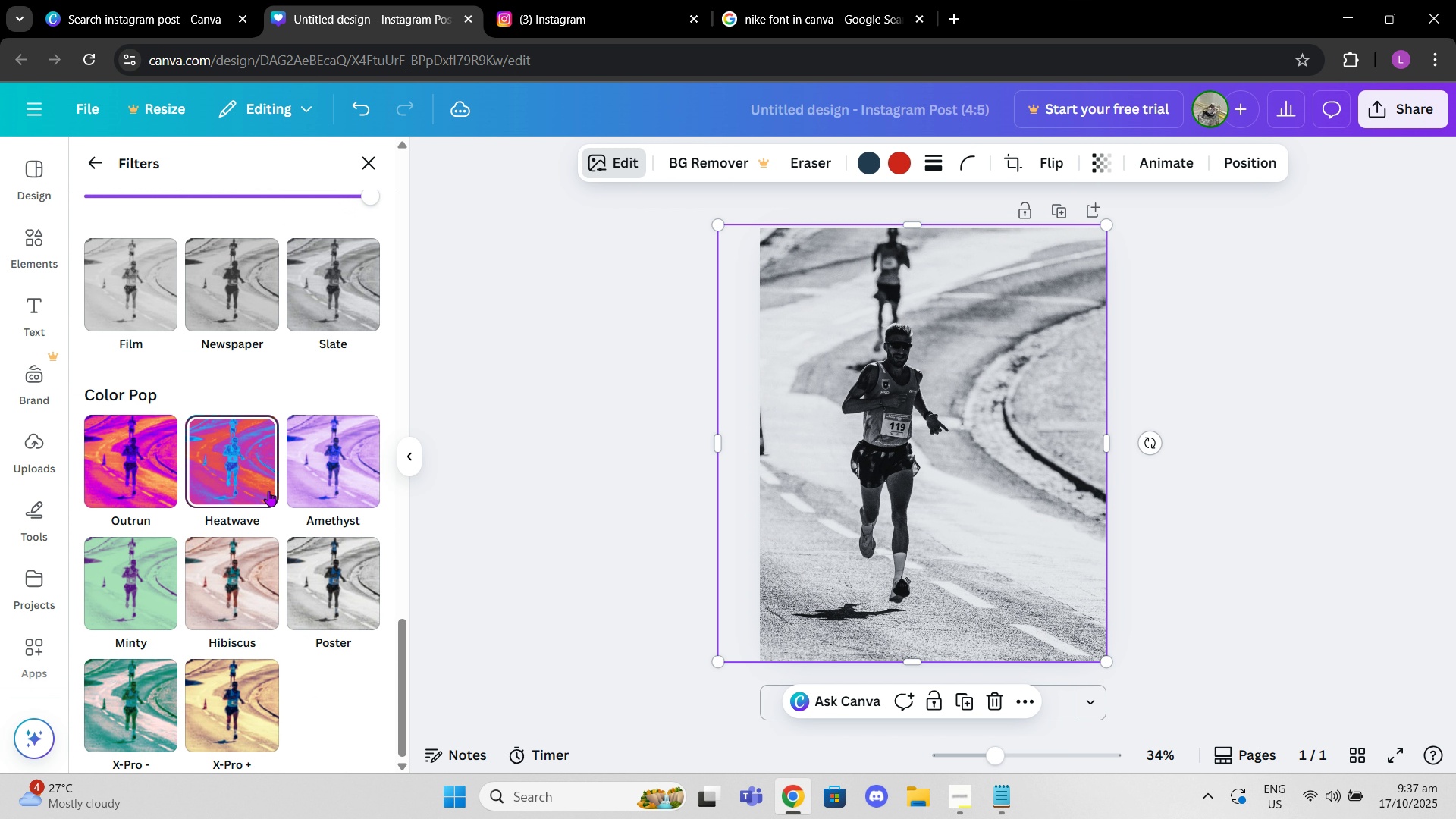 
scroll: coordinate [248, 458], scroll_direction: up, amount: 20.0
 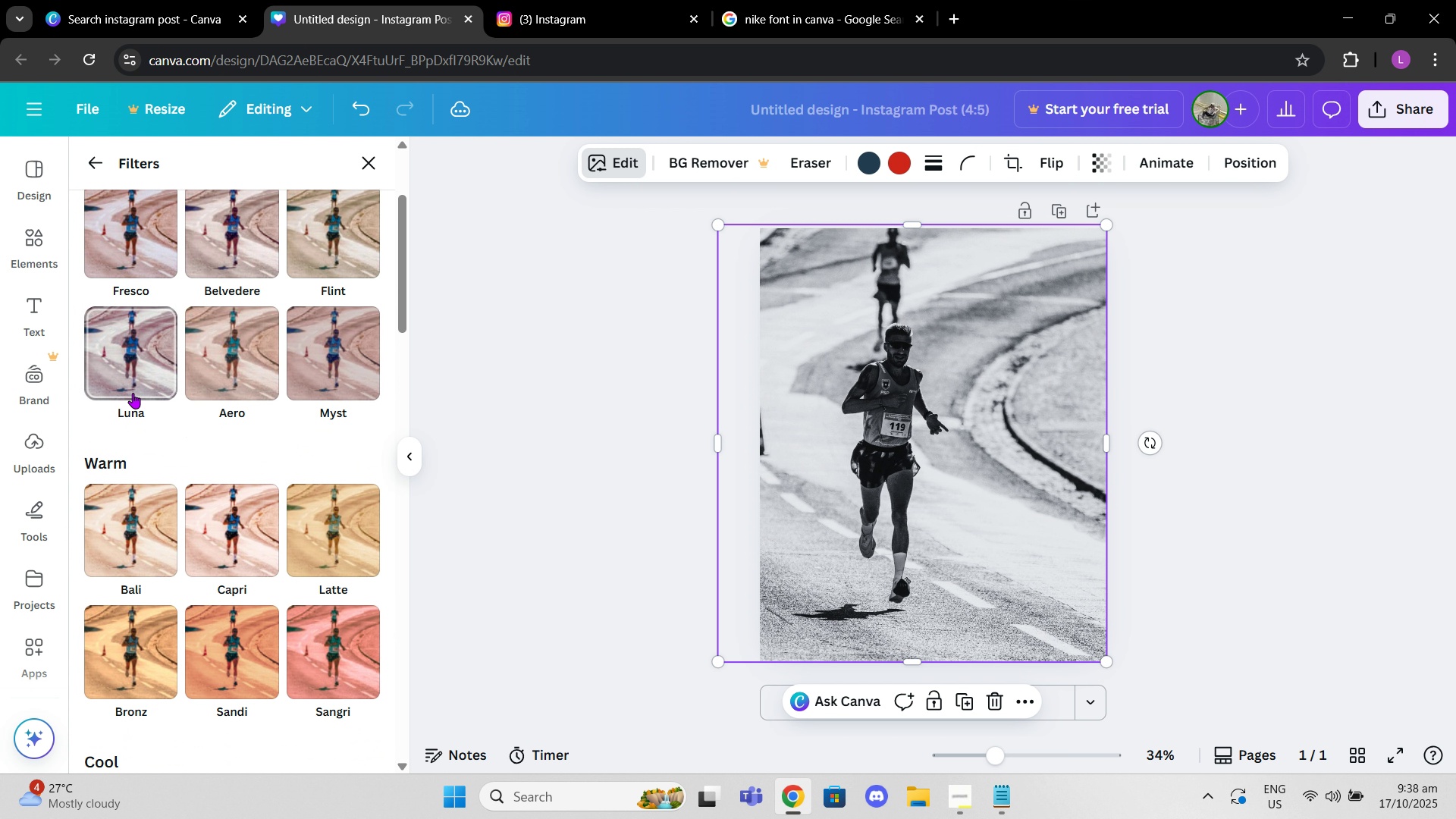 
left_click([133, 393])
 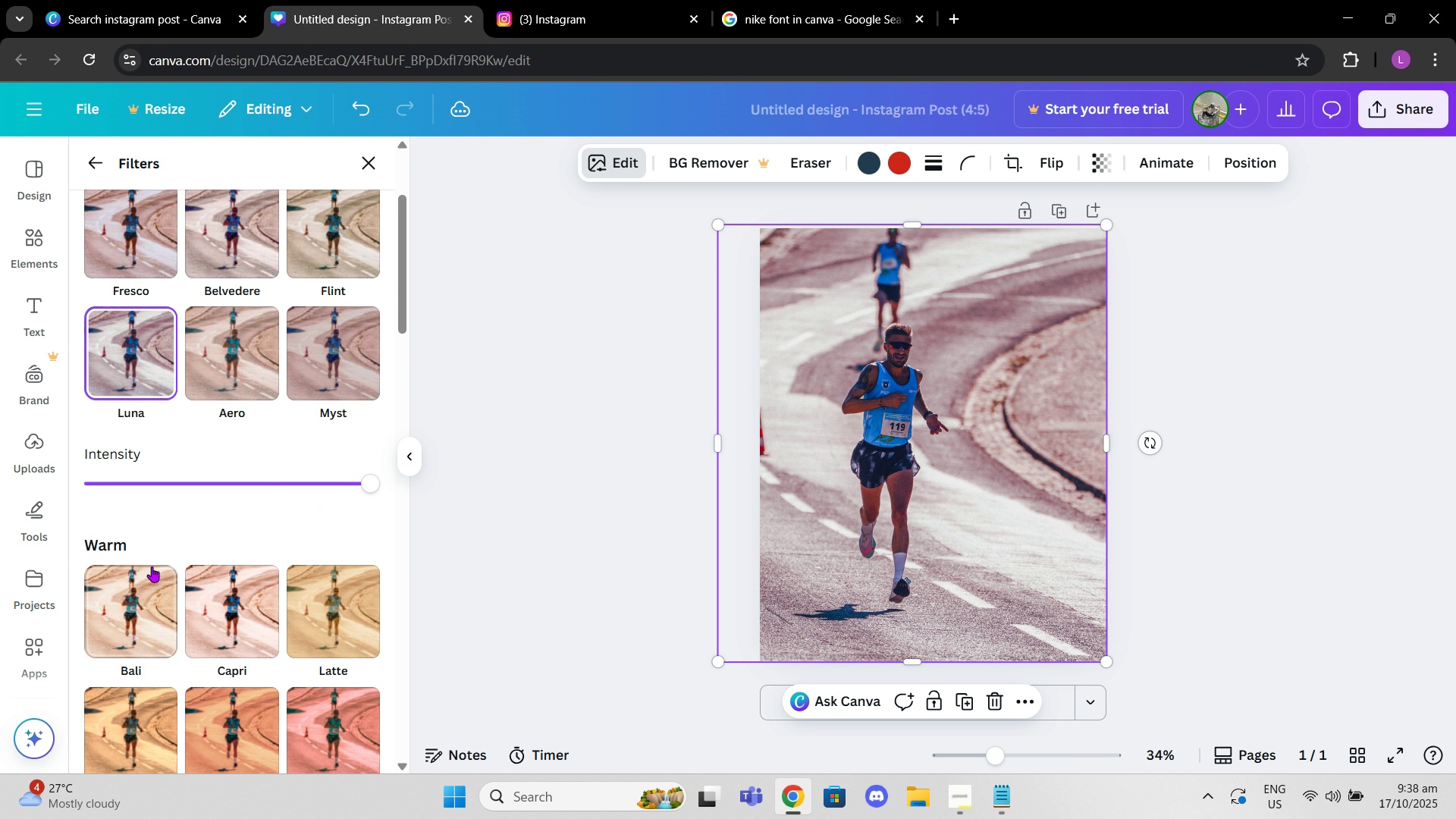 
left_click([152, 566])
 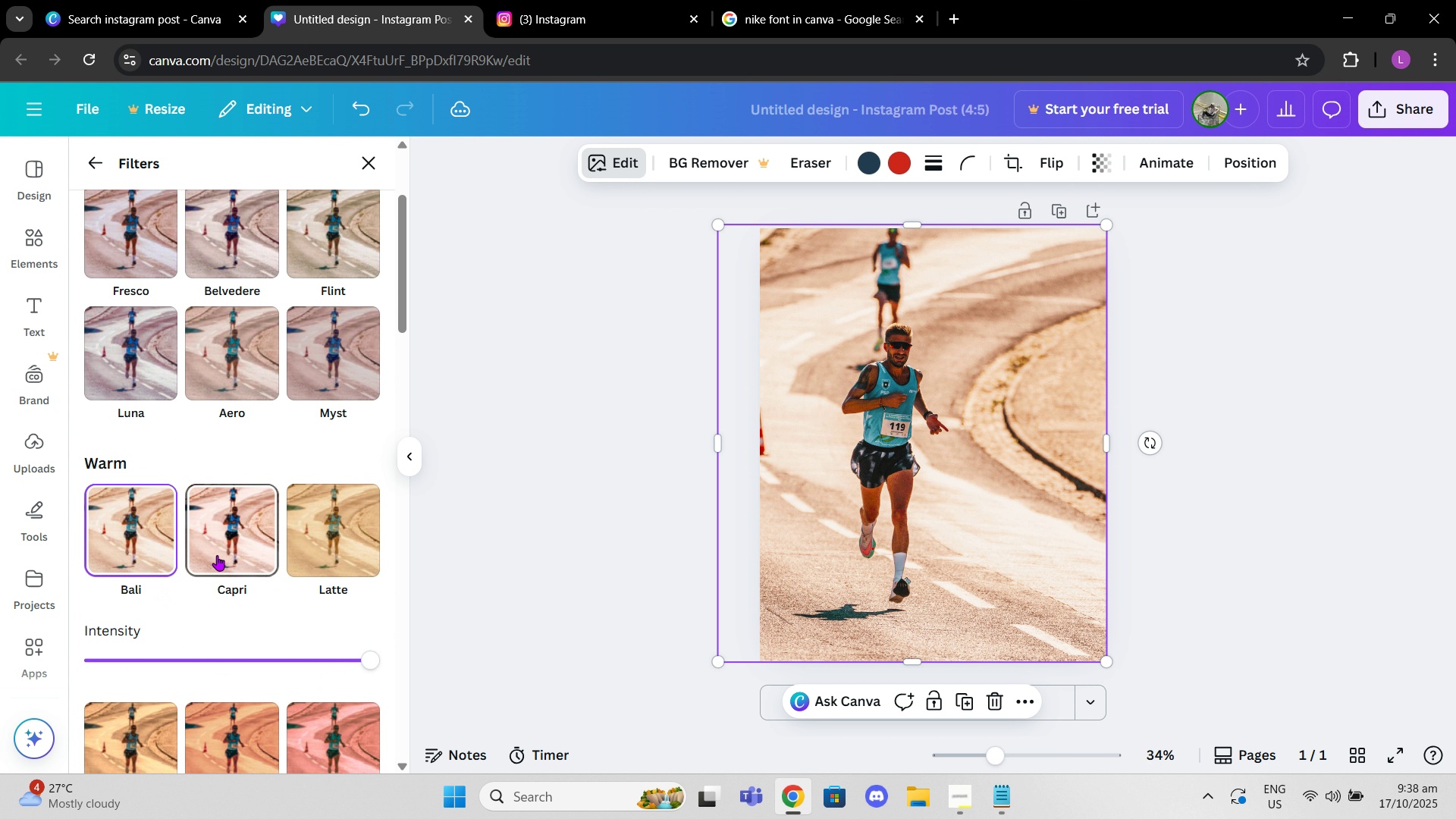 
left_click([217, 555])
 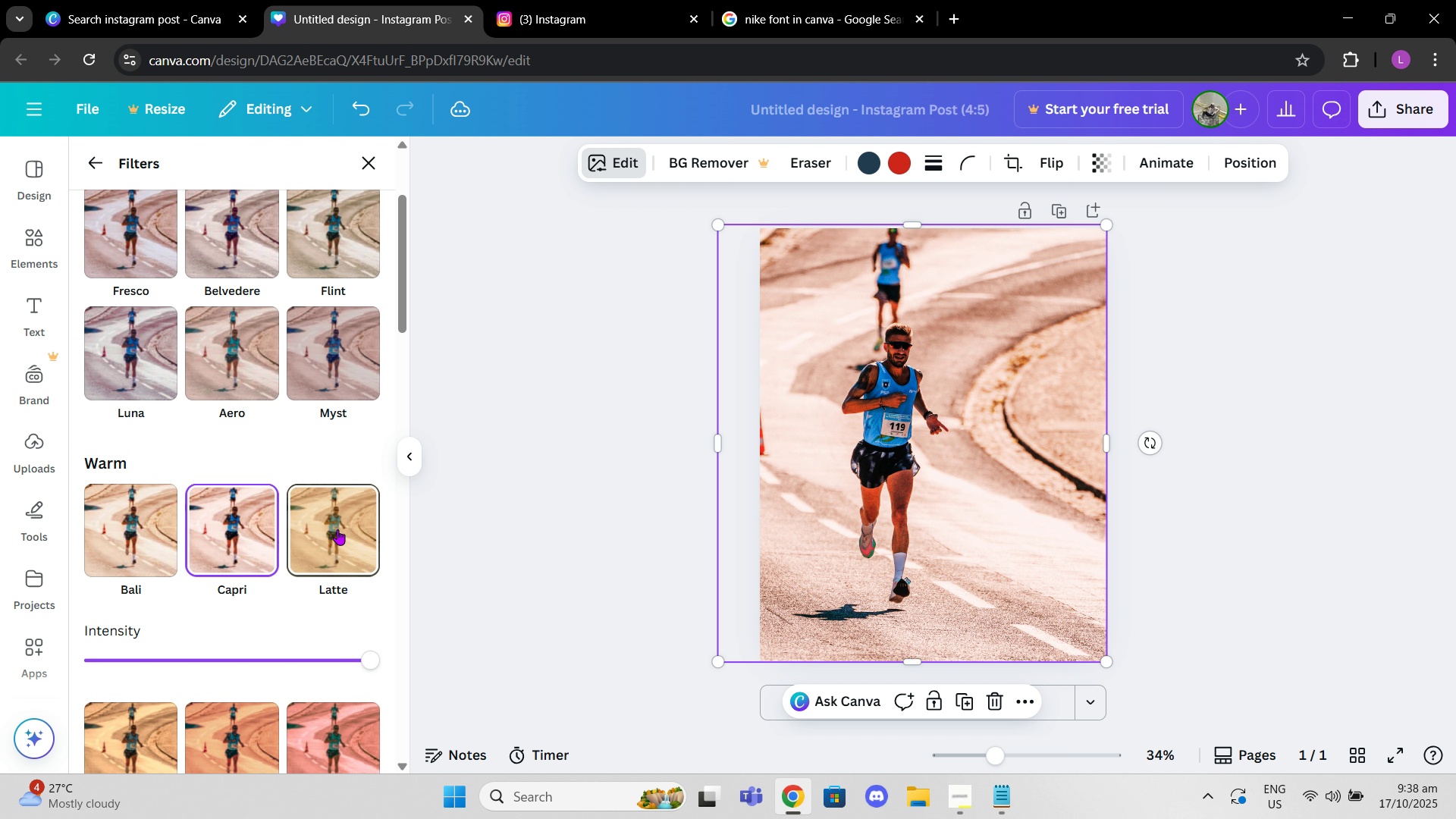 
left_click([337, 529])
 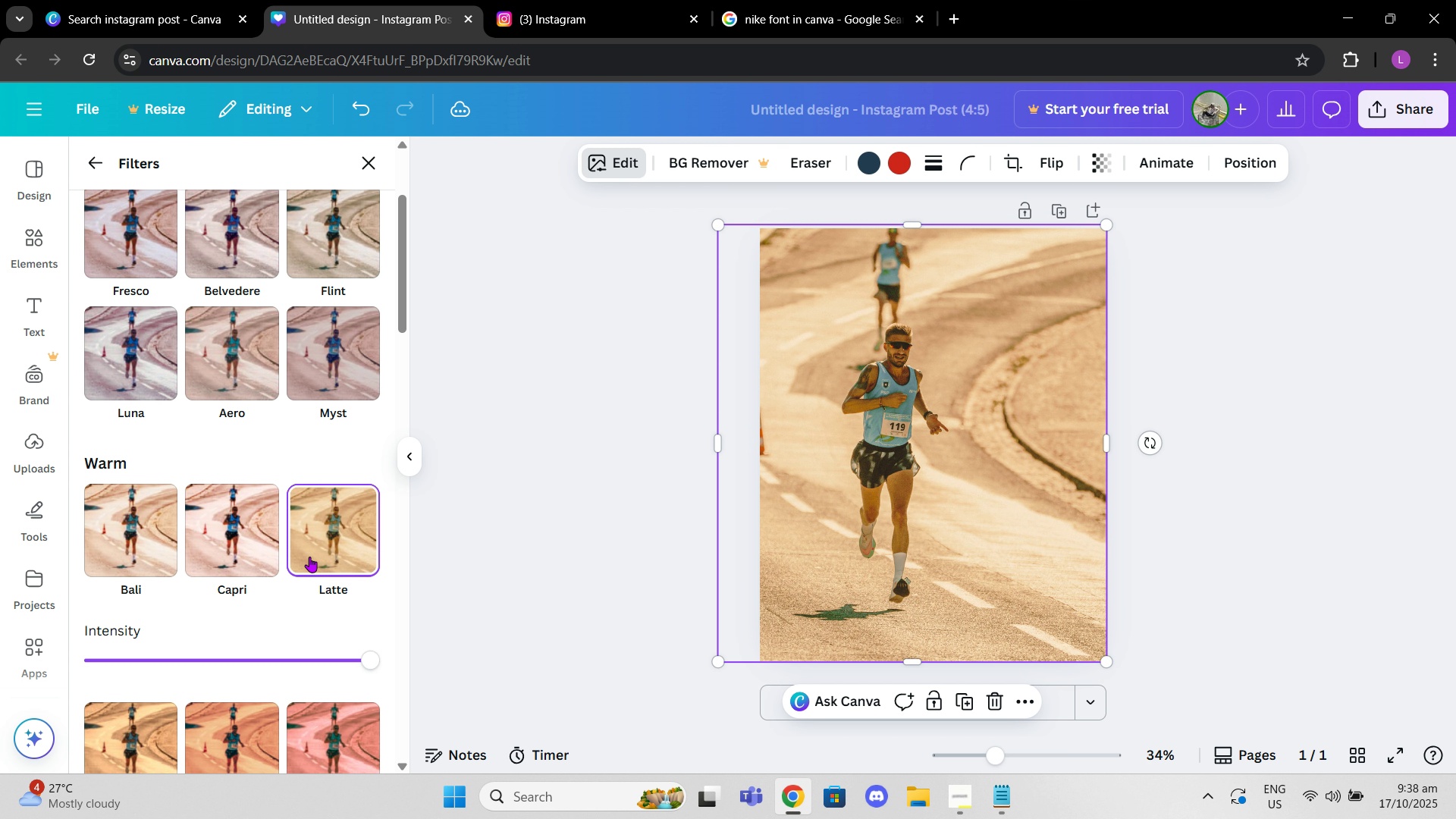 
scroll: coordinate [217, 569], scroll_direction: down, amount: 12.0
 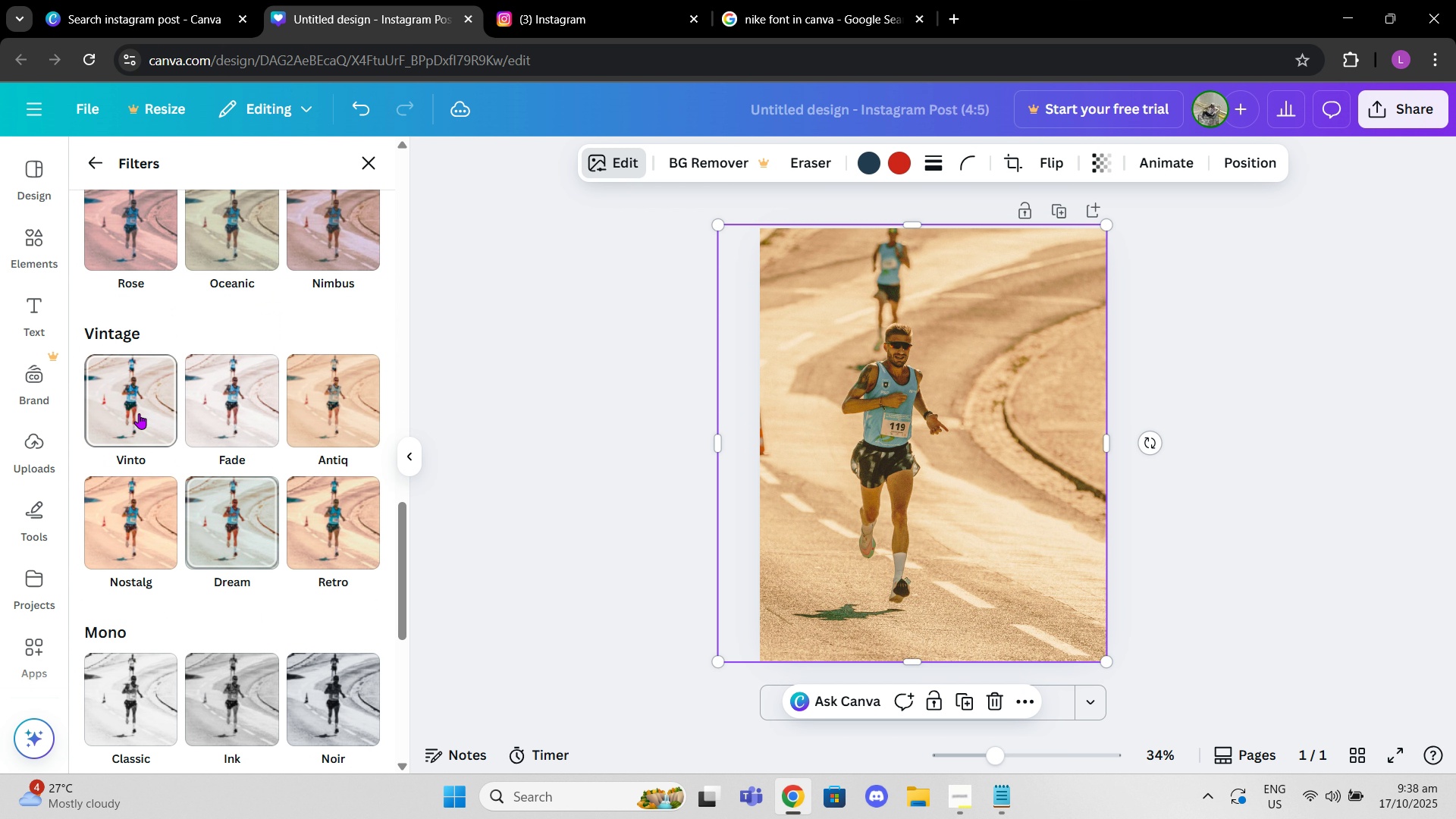 
left_click([139, 413])
 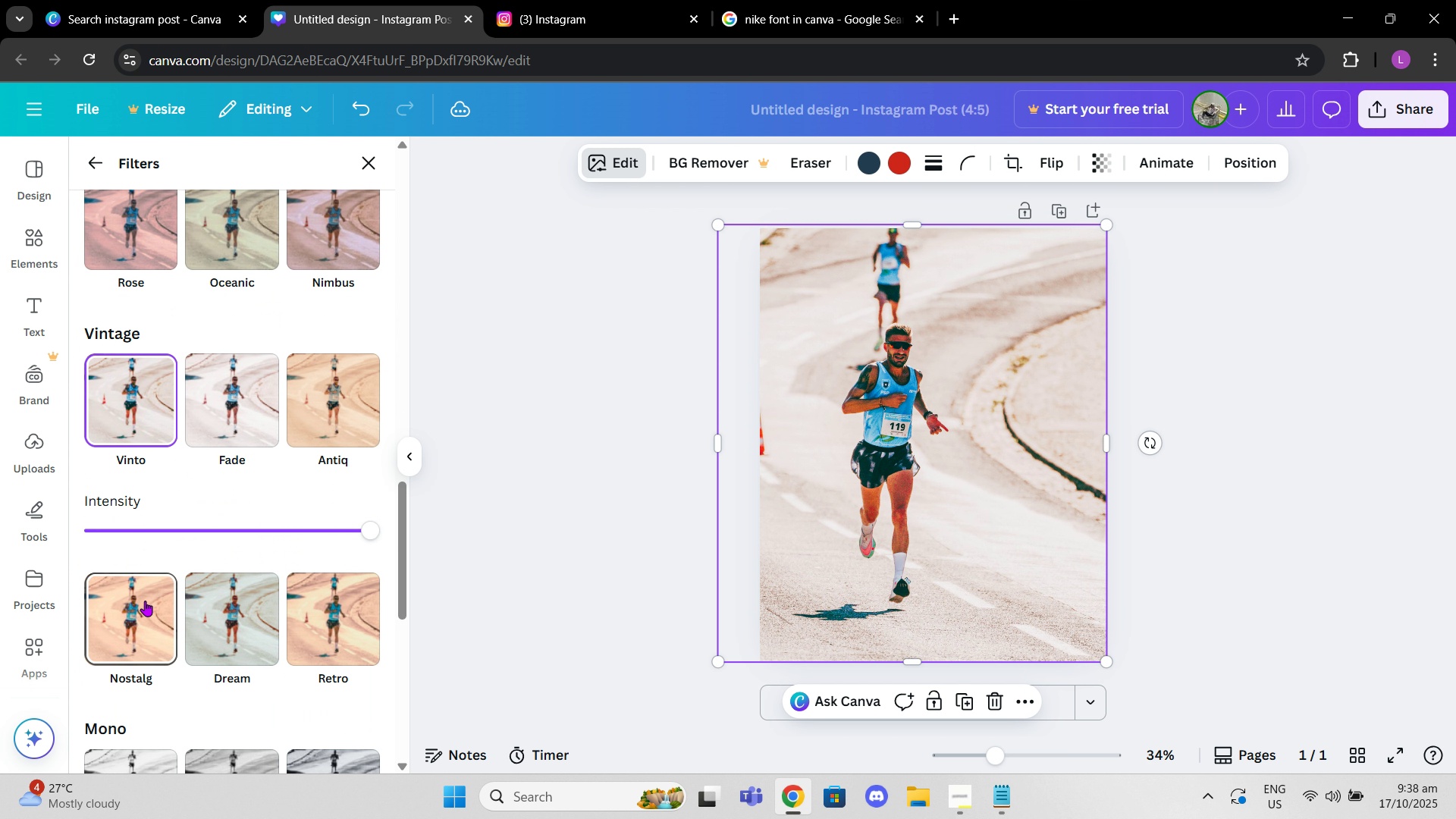 
left_click([145, 601])
 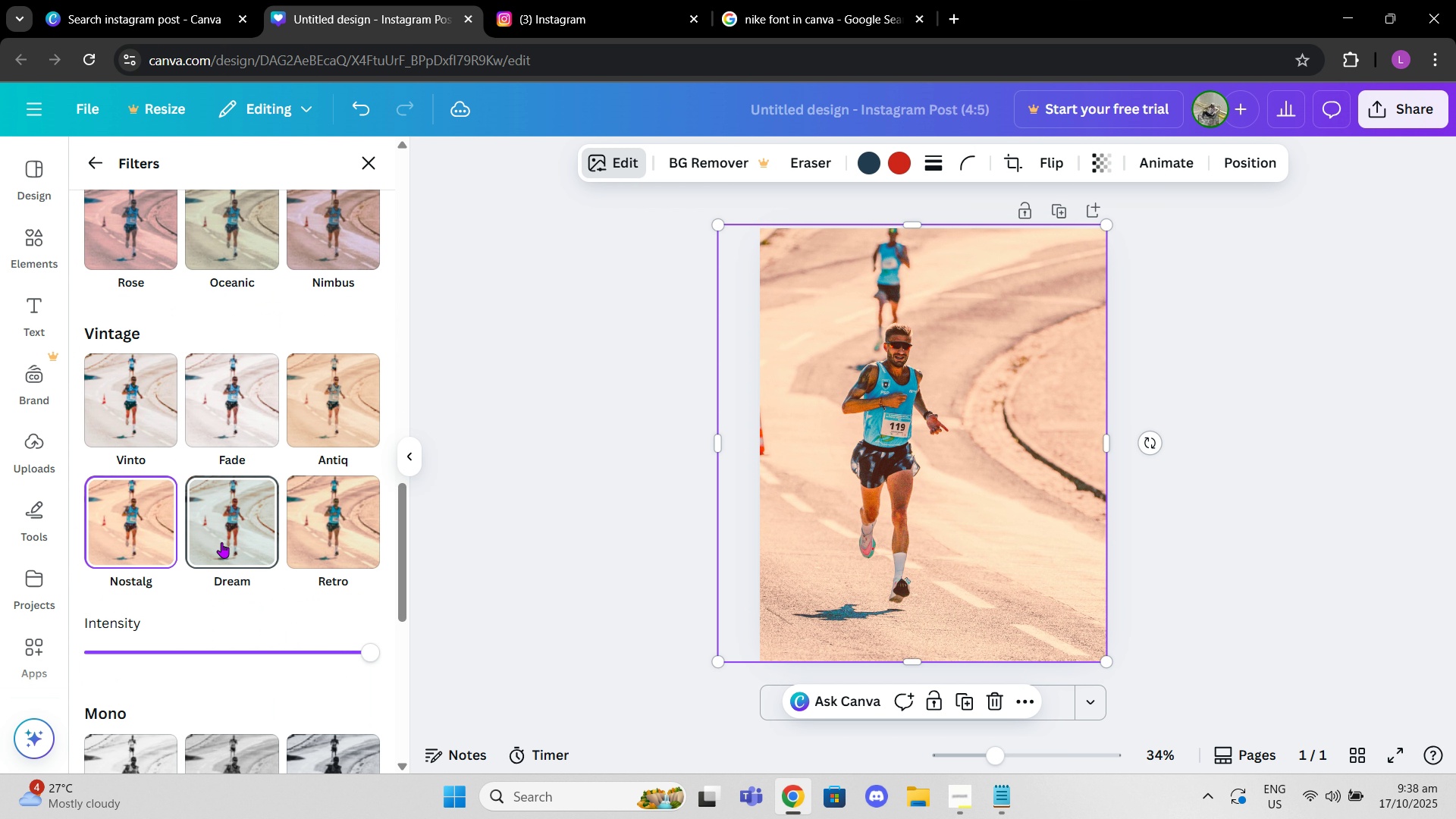 
left_click([221, 542])
 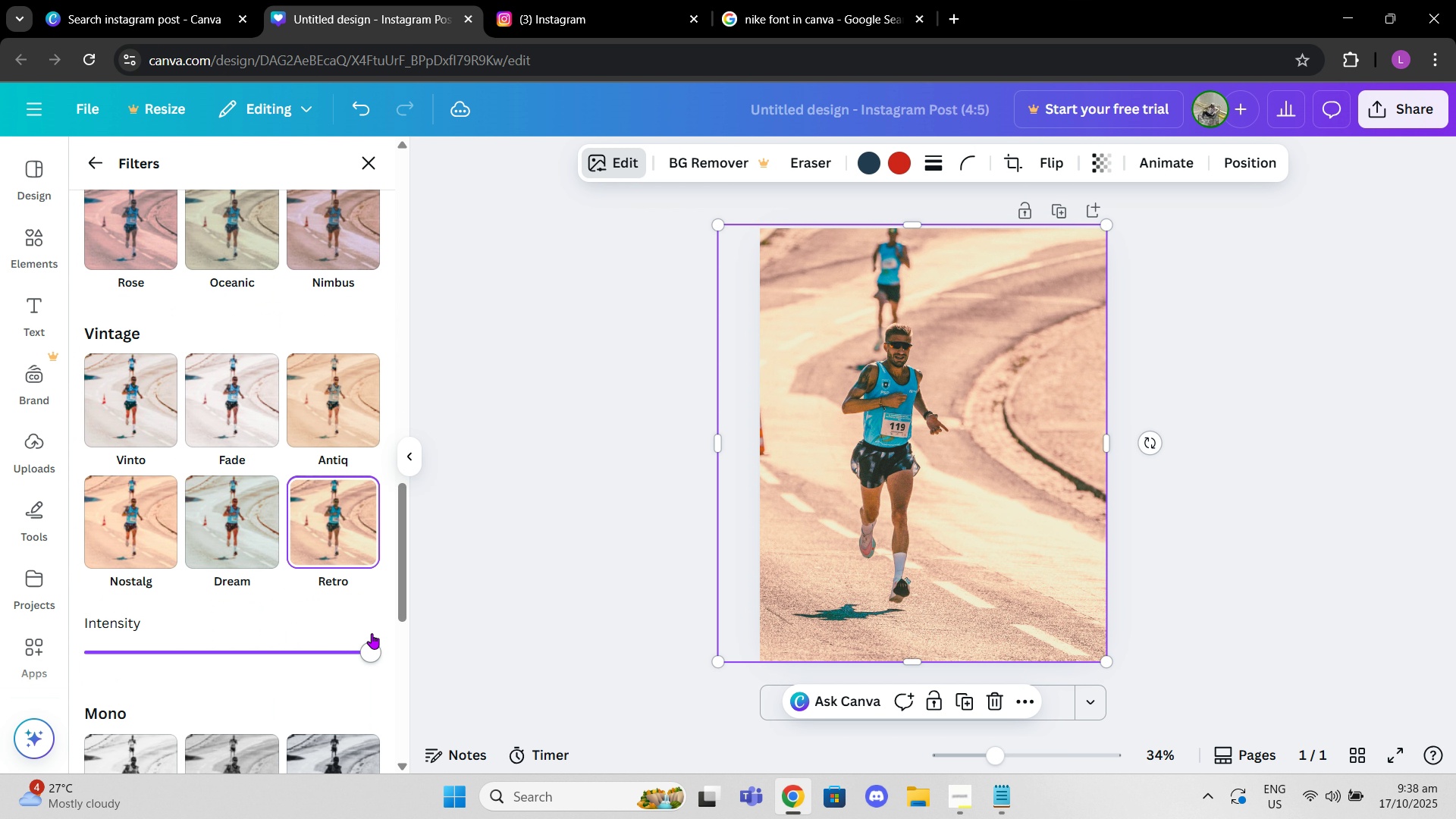 
left_click_drag(start_coordinate=[365, 642], to_coordinate=[215, 631])
 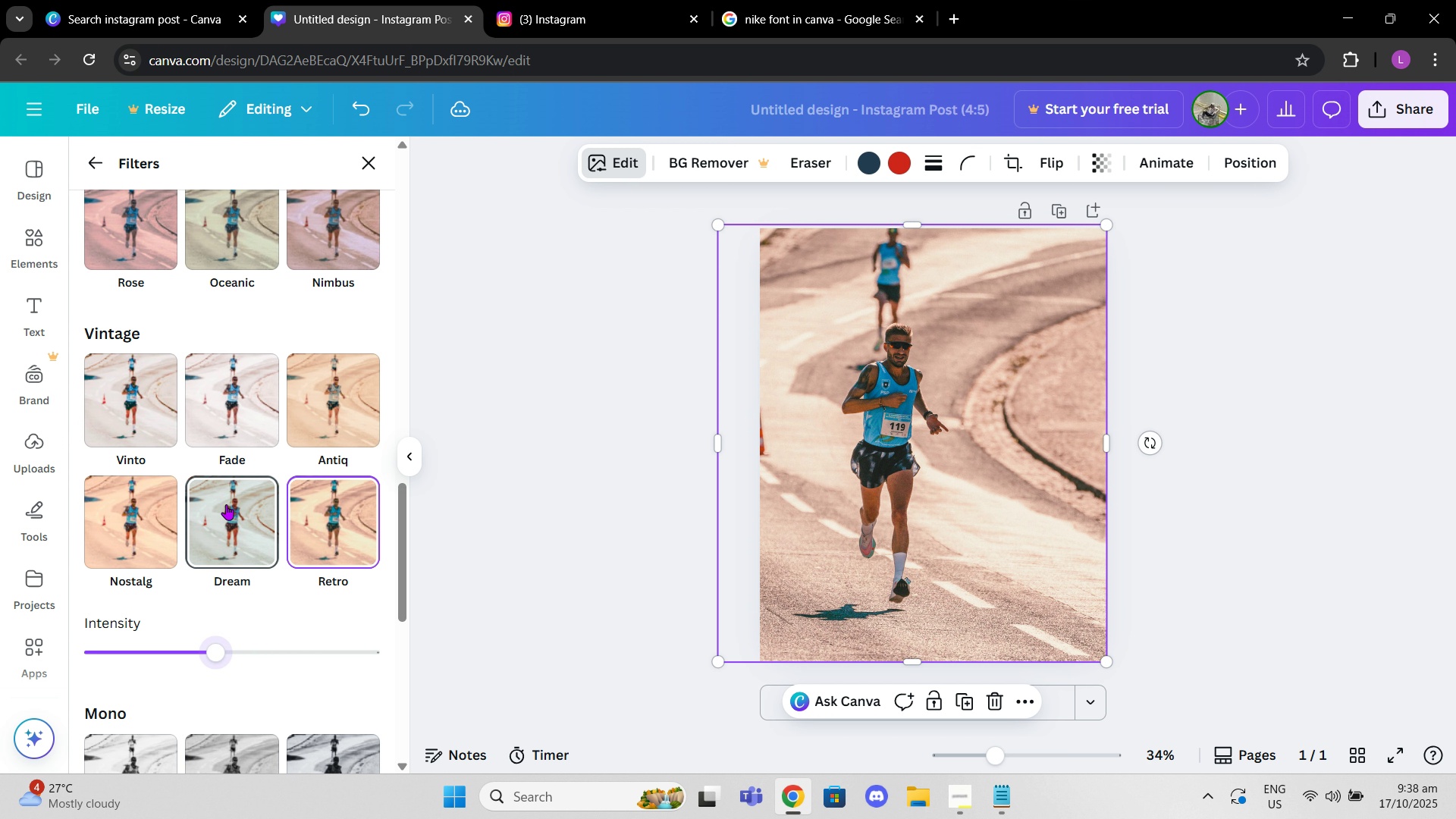 
left_click([226, 504])
 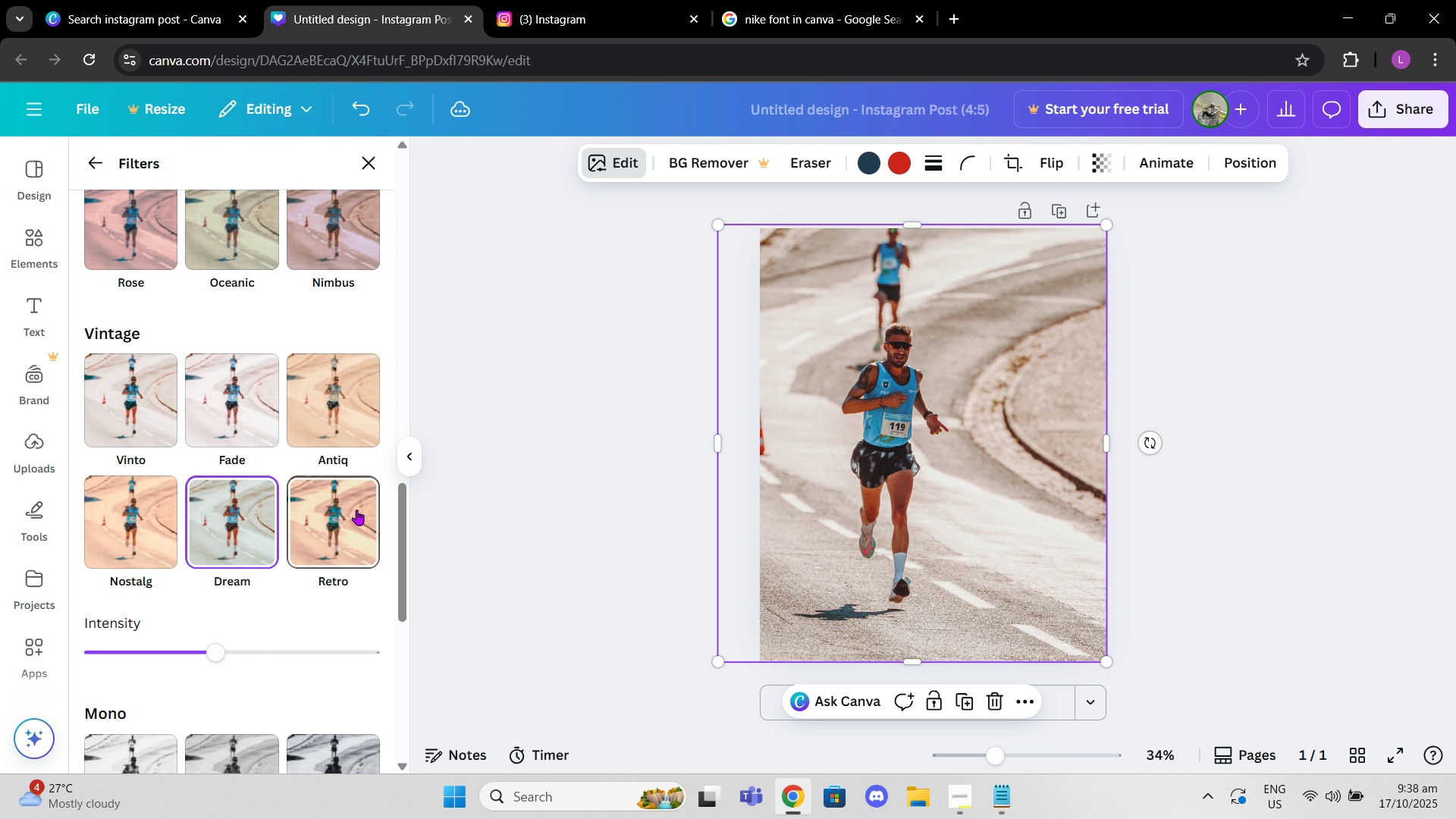 
left_click([357, 510])
 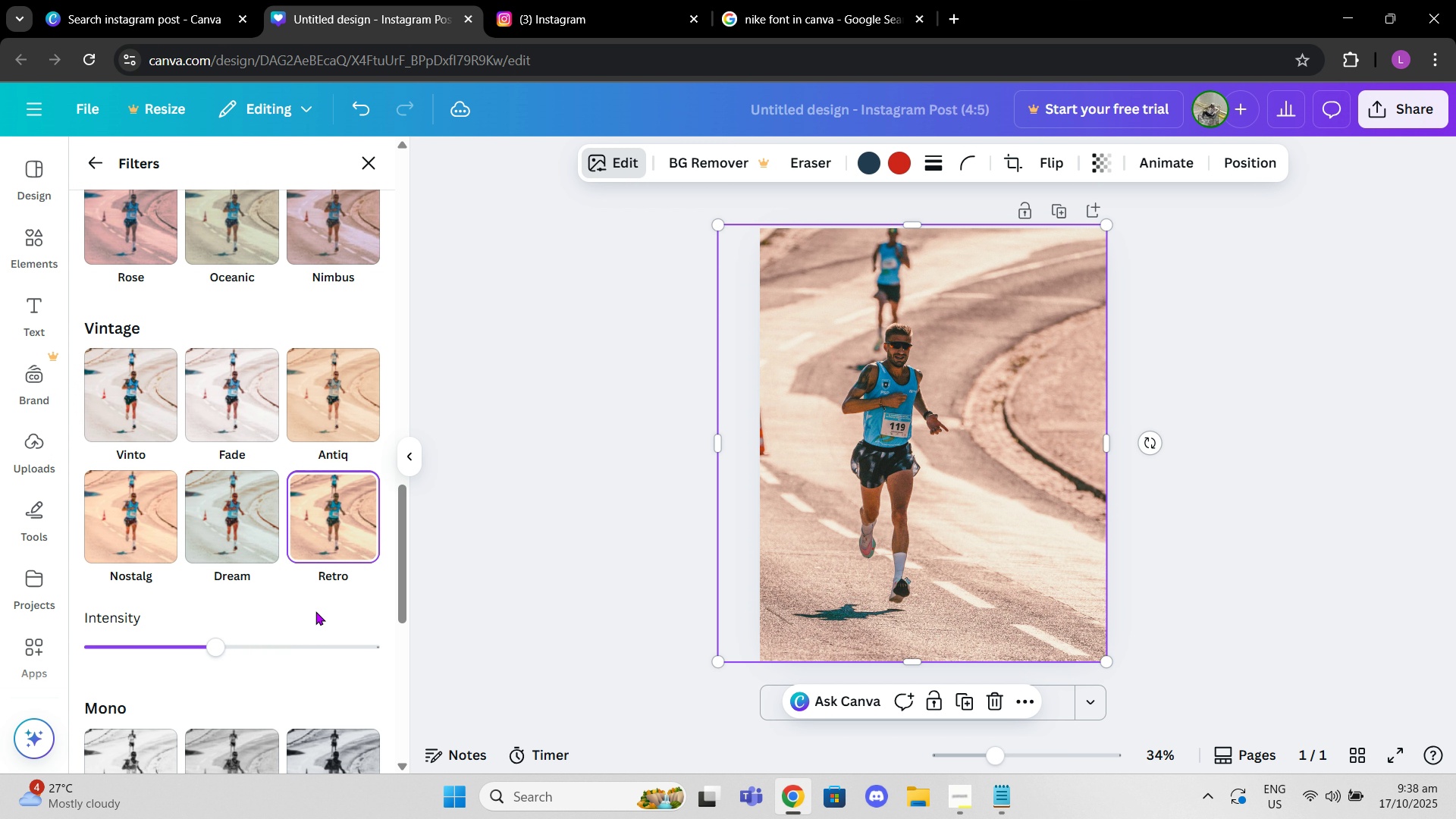 
scroll: coordinate [315, 611], scroll_direction: down, amount: 4.0
 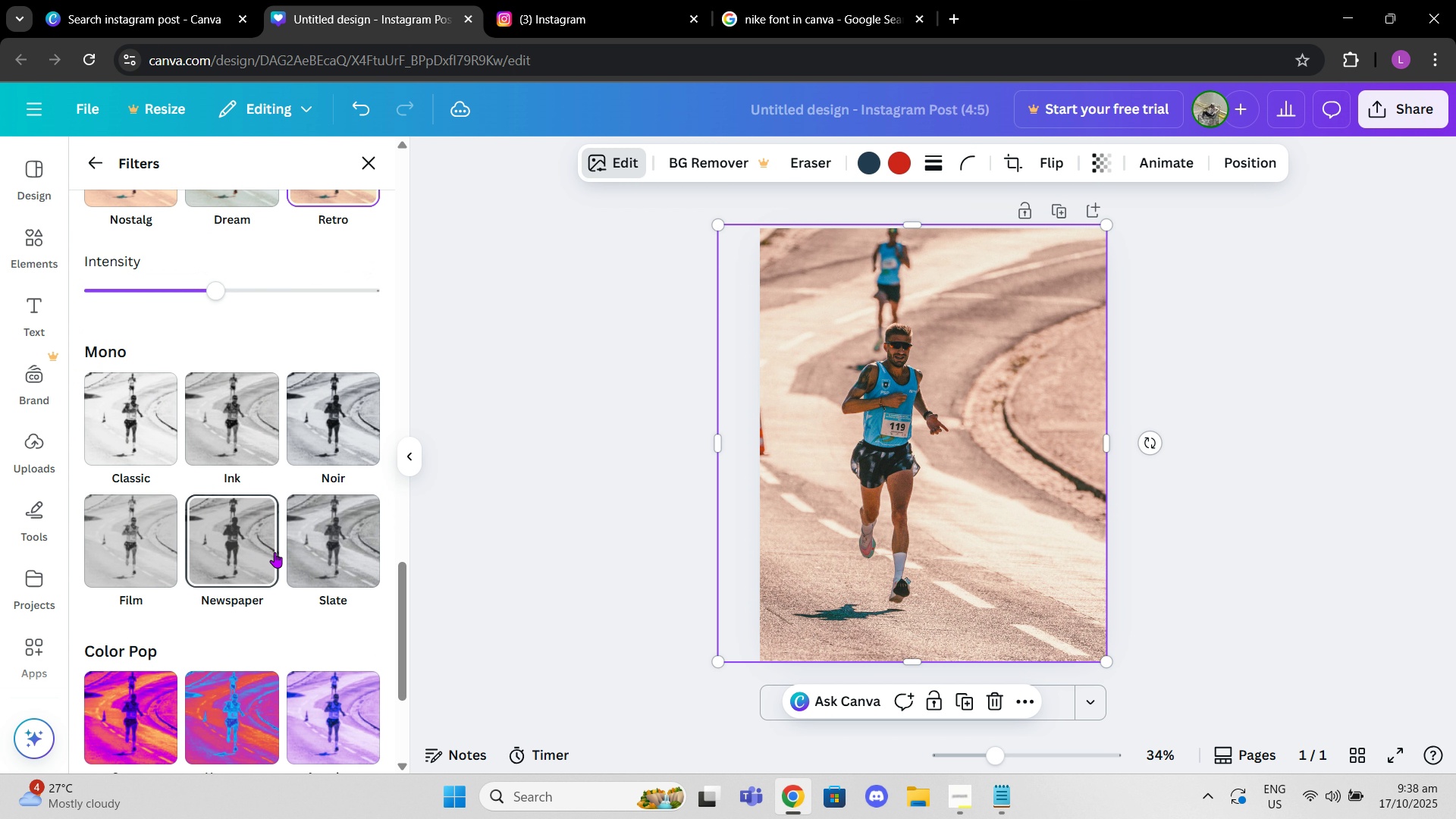 
scroll: coordinate [275, 552], scroll_direction: up, amount: 9.0
 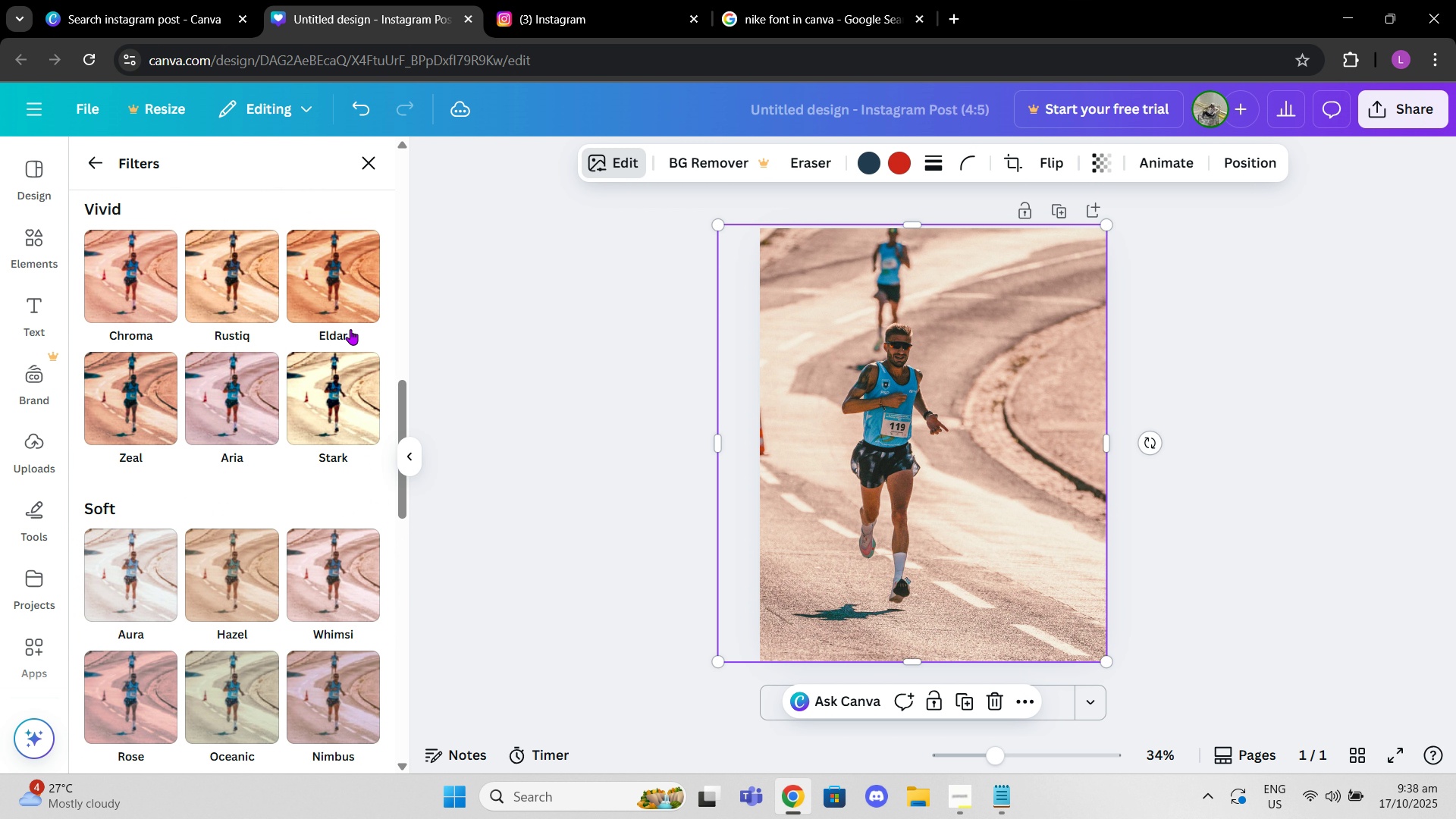 
left_click([352, 326])
 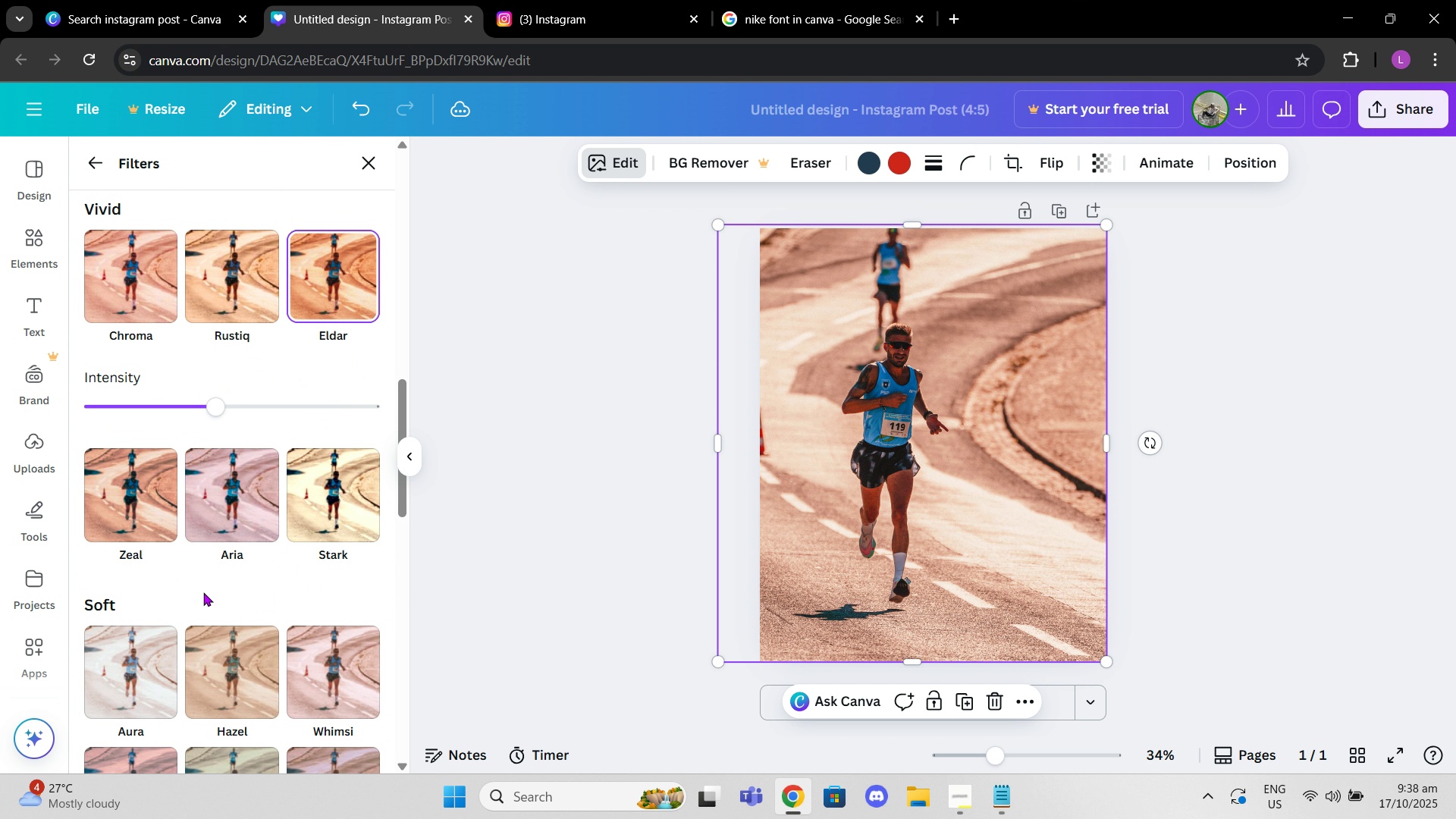 
left_click([203, 592])
 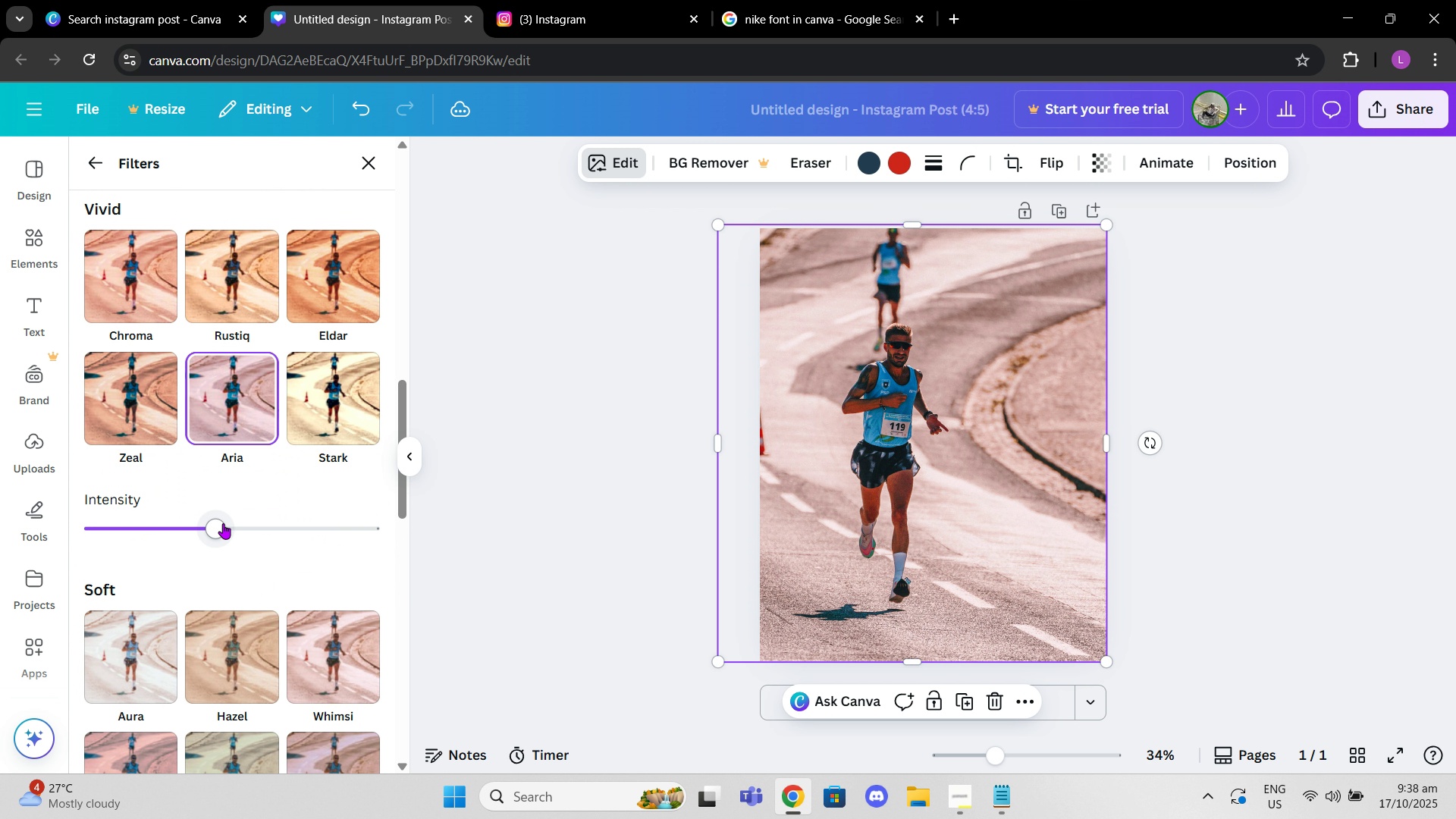 
scroll: coordinate [228, 520], scroll_direction: up, amount: 7.0
 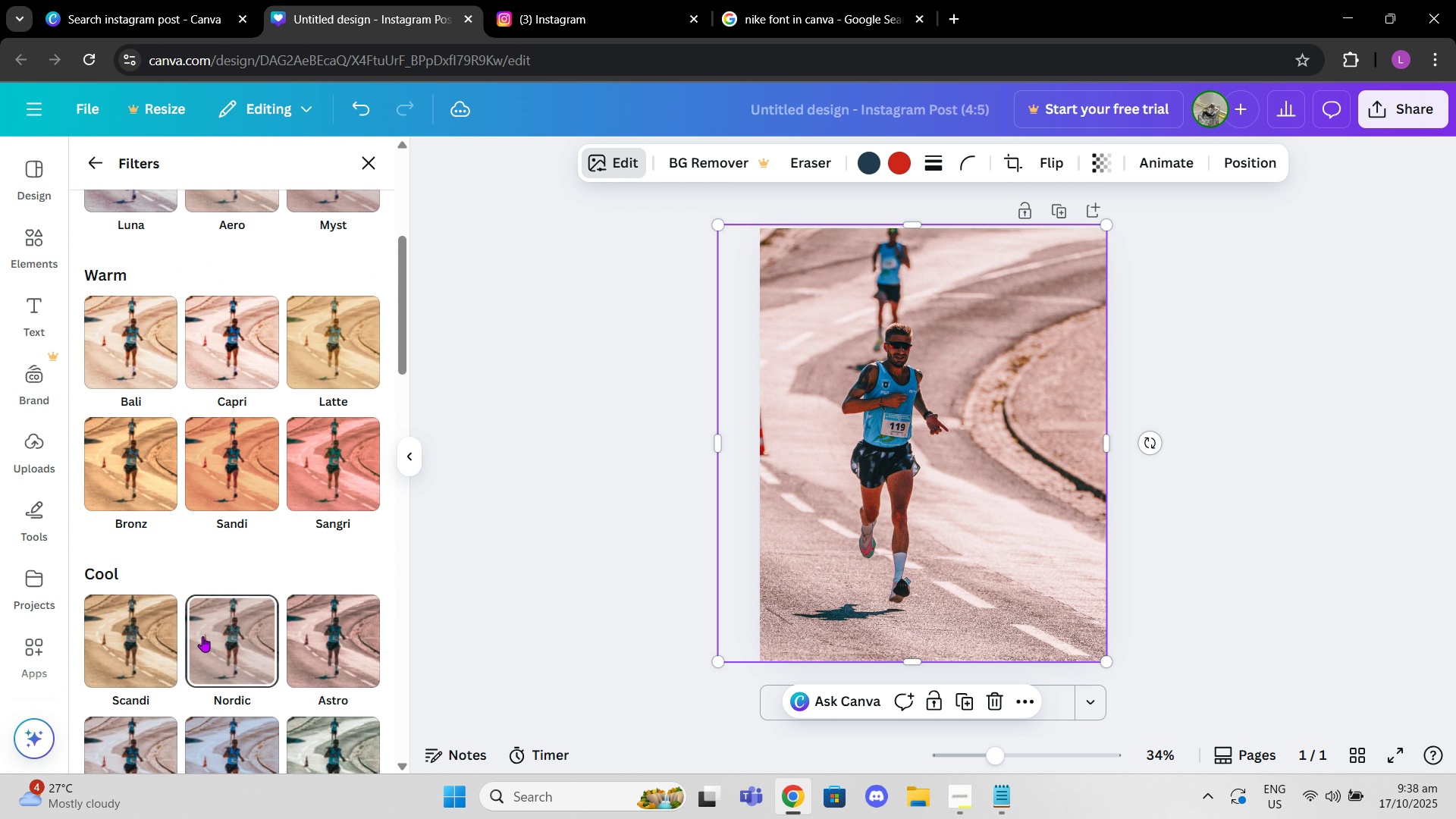 
left_click([202, 636])
 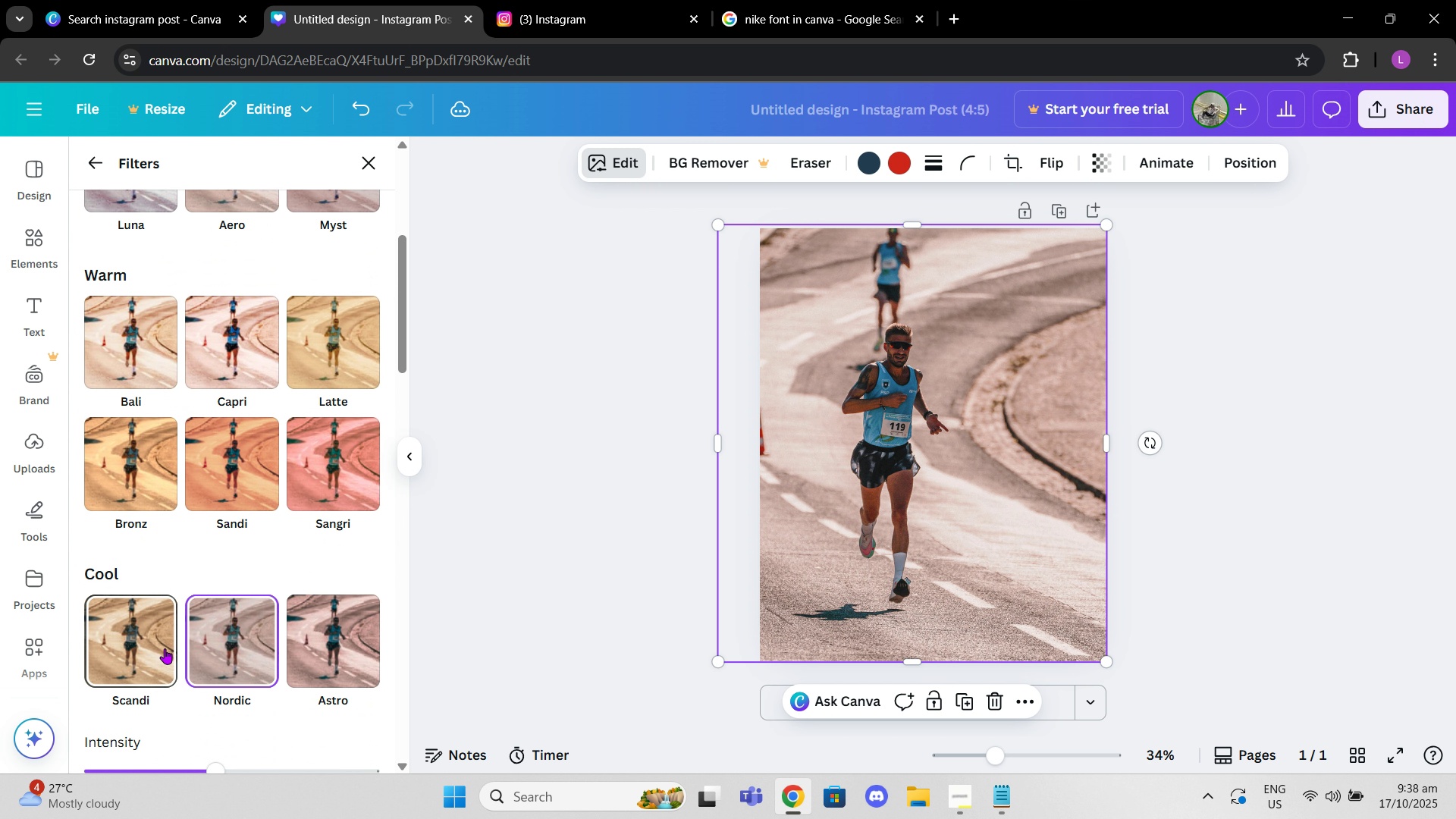 
left_click([165, 648])
 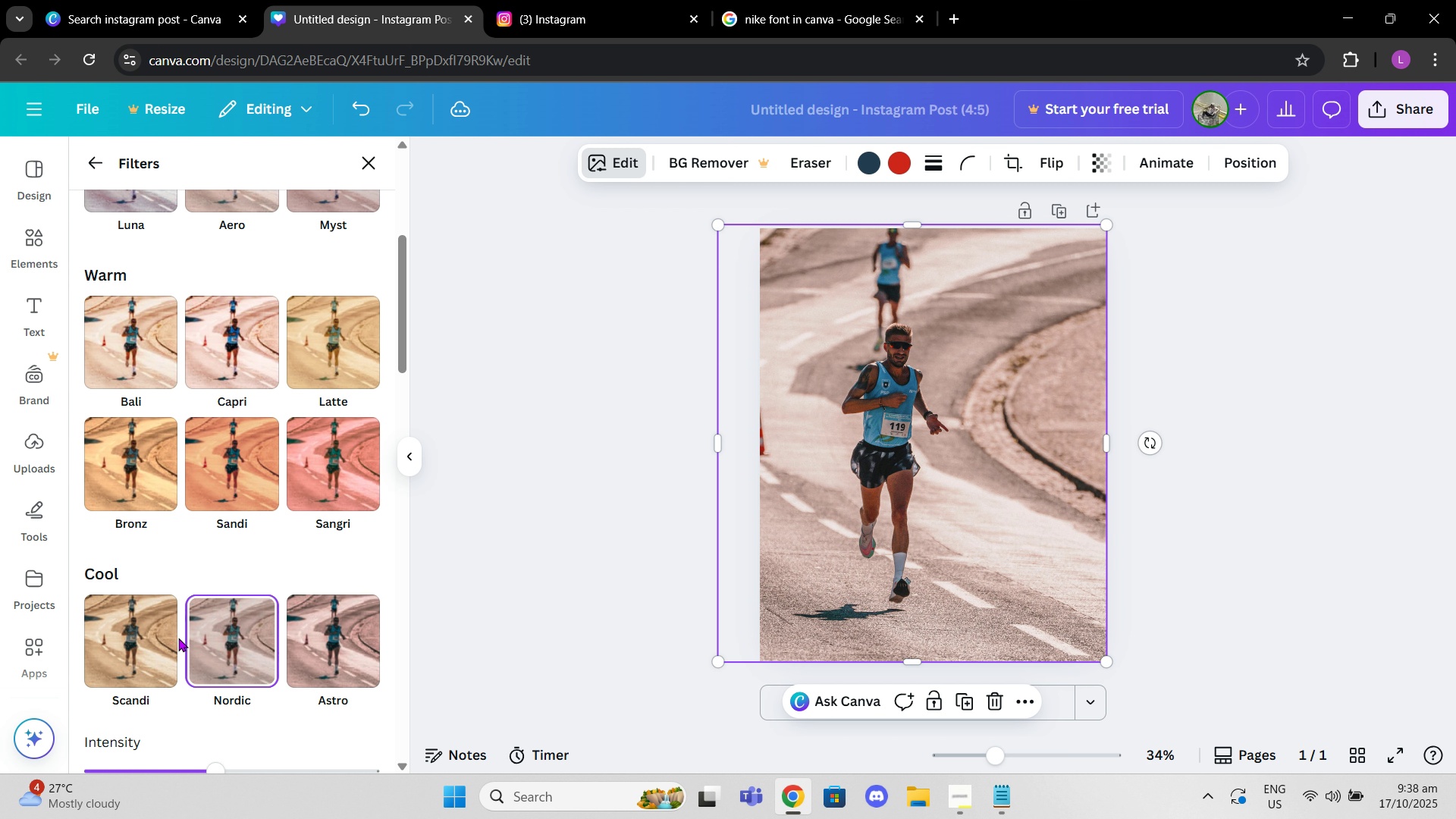 
left_click([177, 638])
 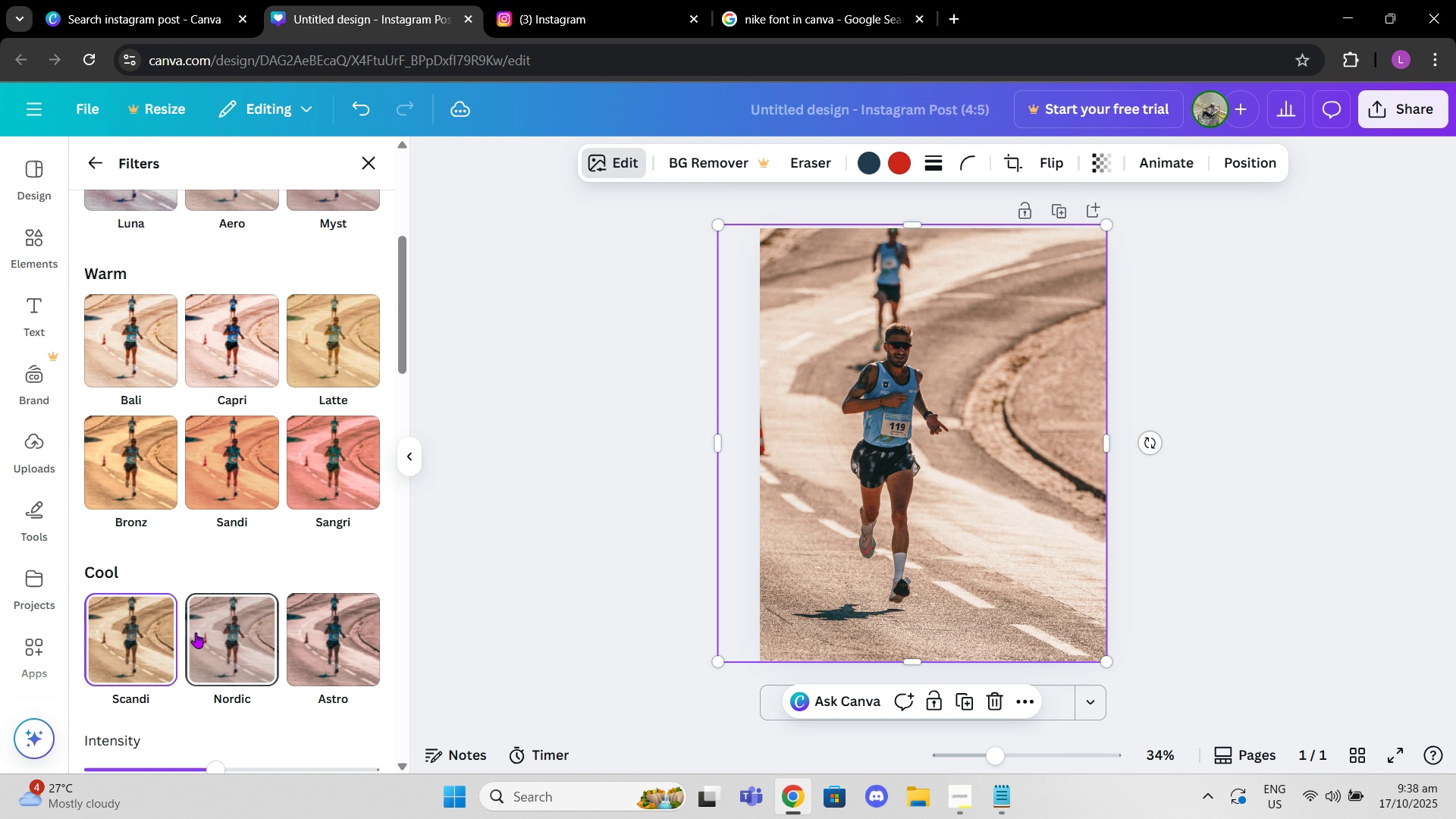 
scroll: coordinate [196, 632], scroll_direction: down, amount: 2.0
 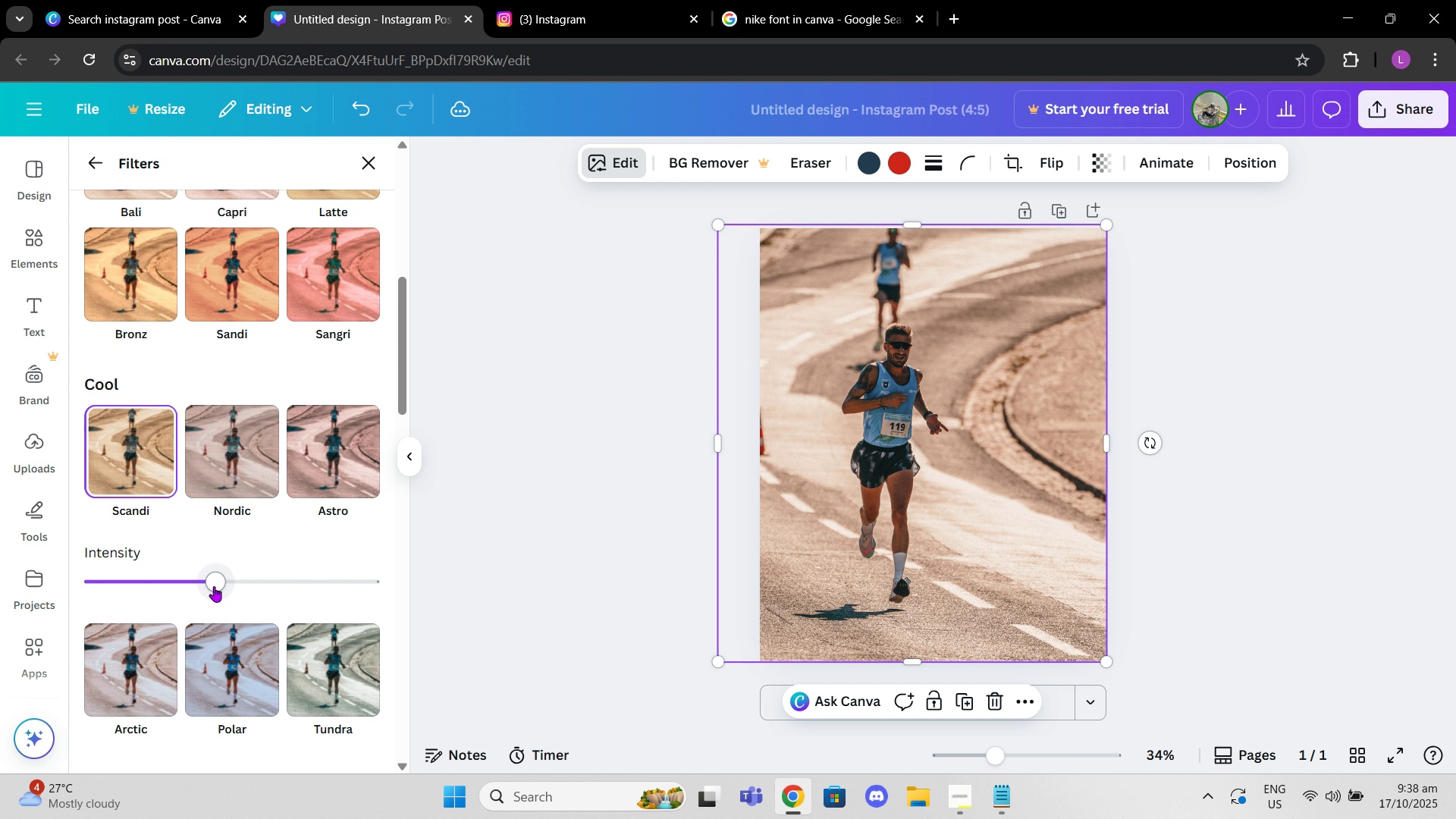 
left_click_drag(start_coordinate=[214, 586], to_coordinate=[226, 584])
 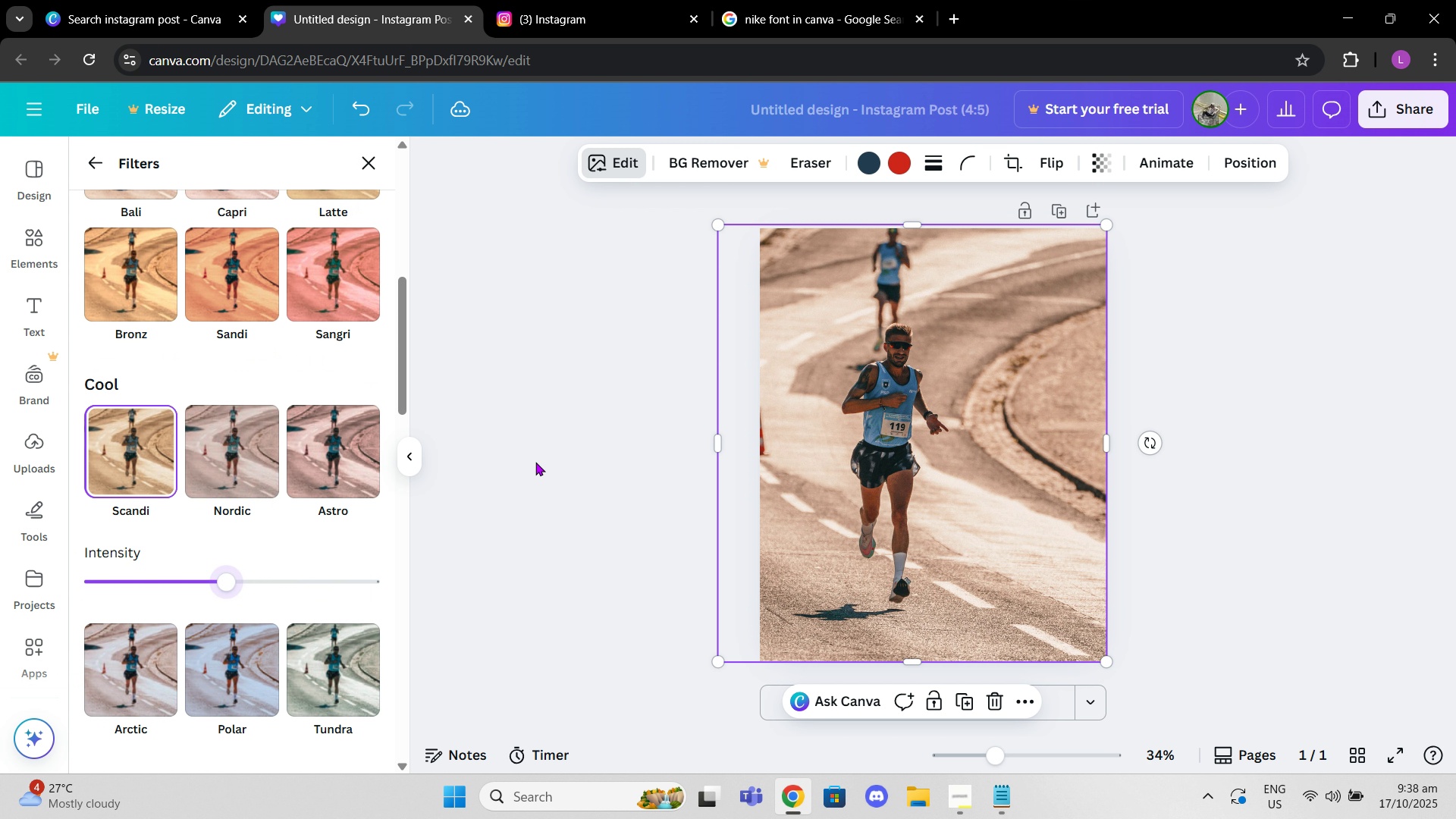 
left_click([535, 462])
 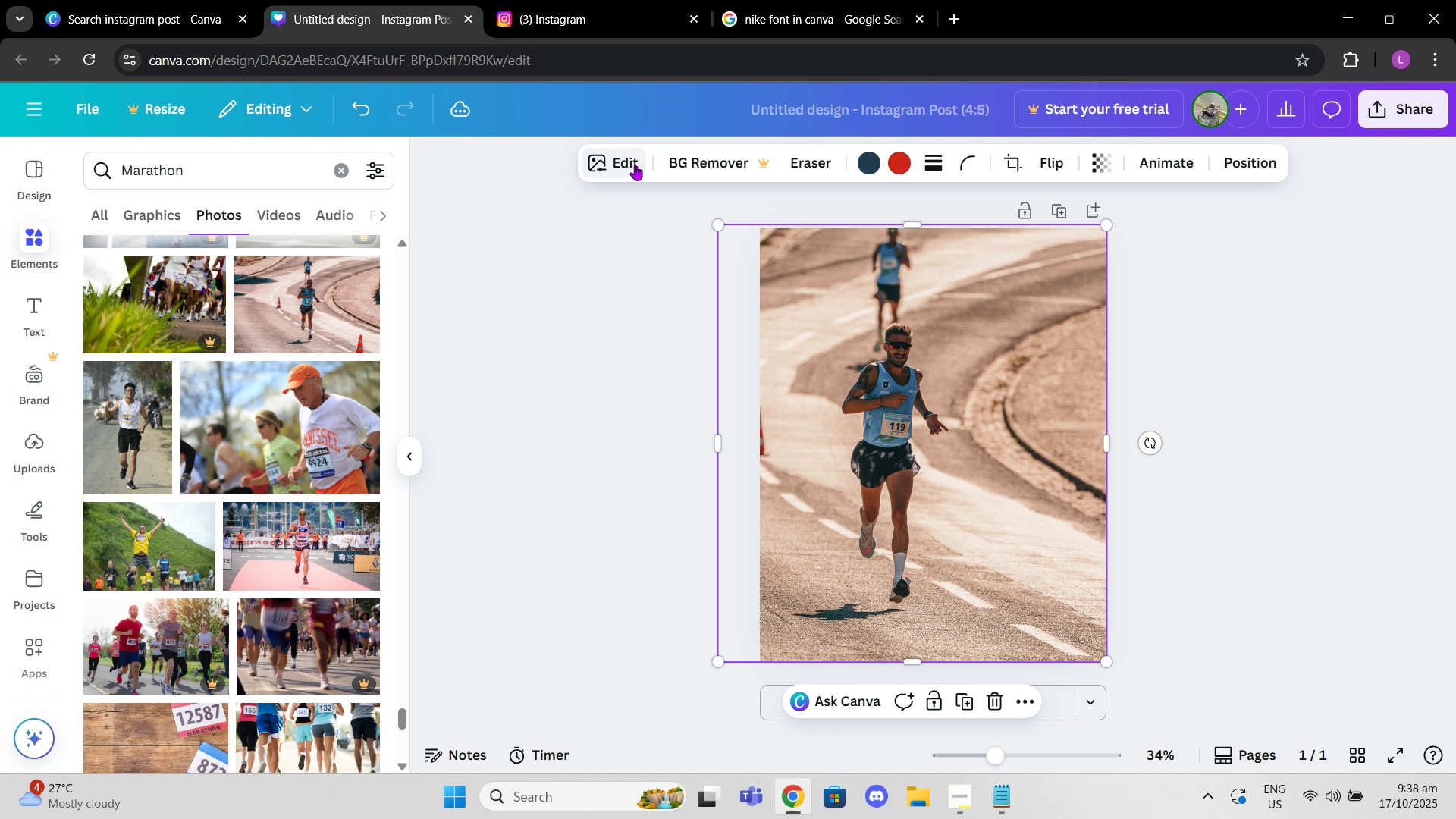 
left_click([635, 165])
 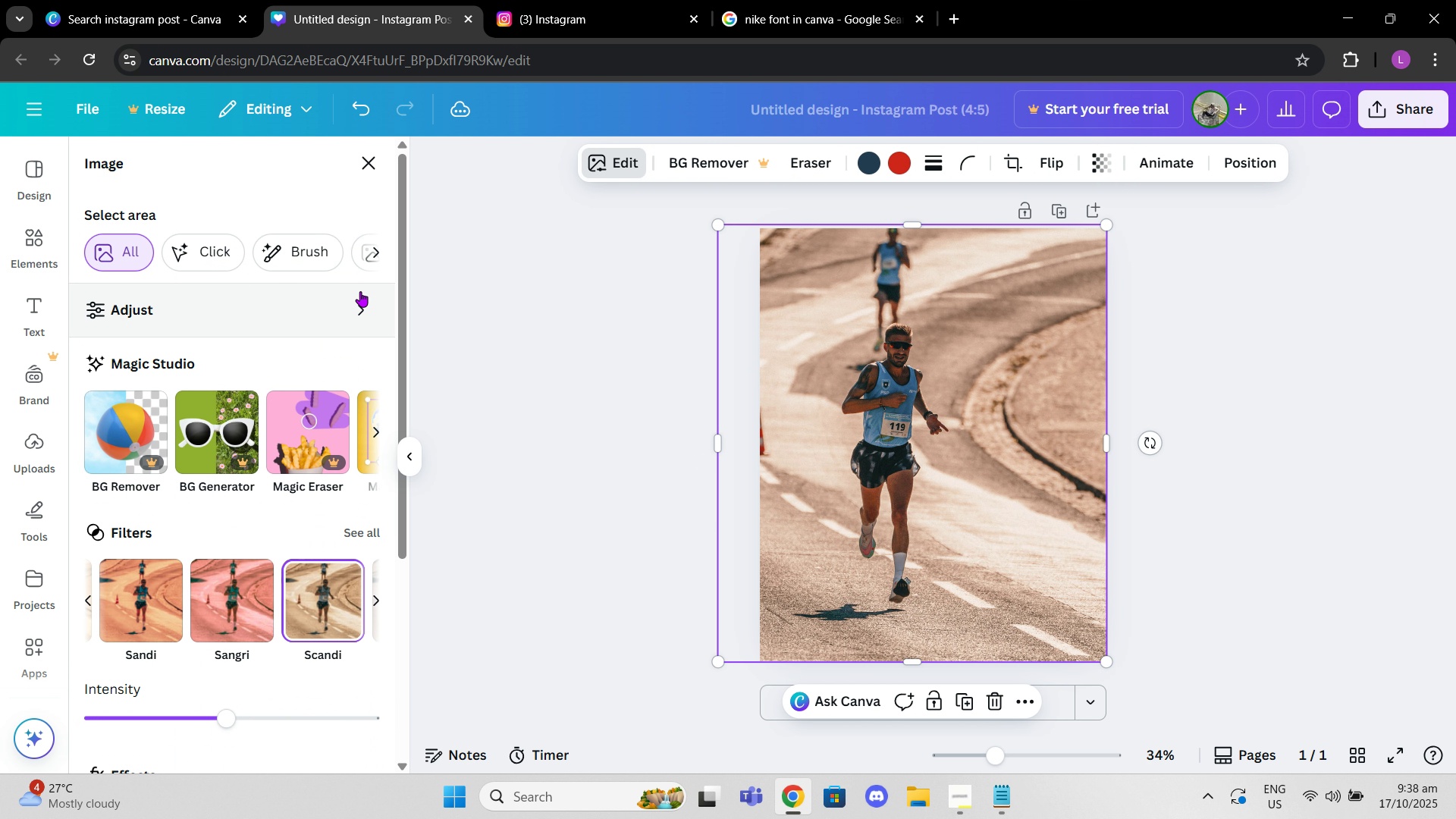 
left_click([363, 302])
 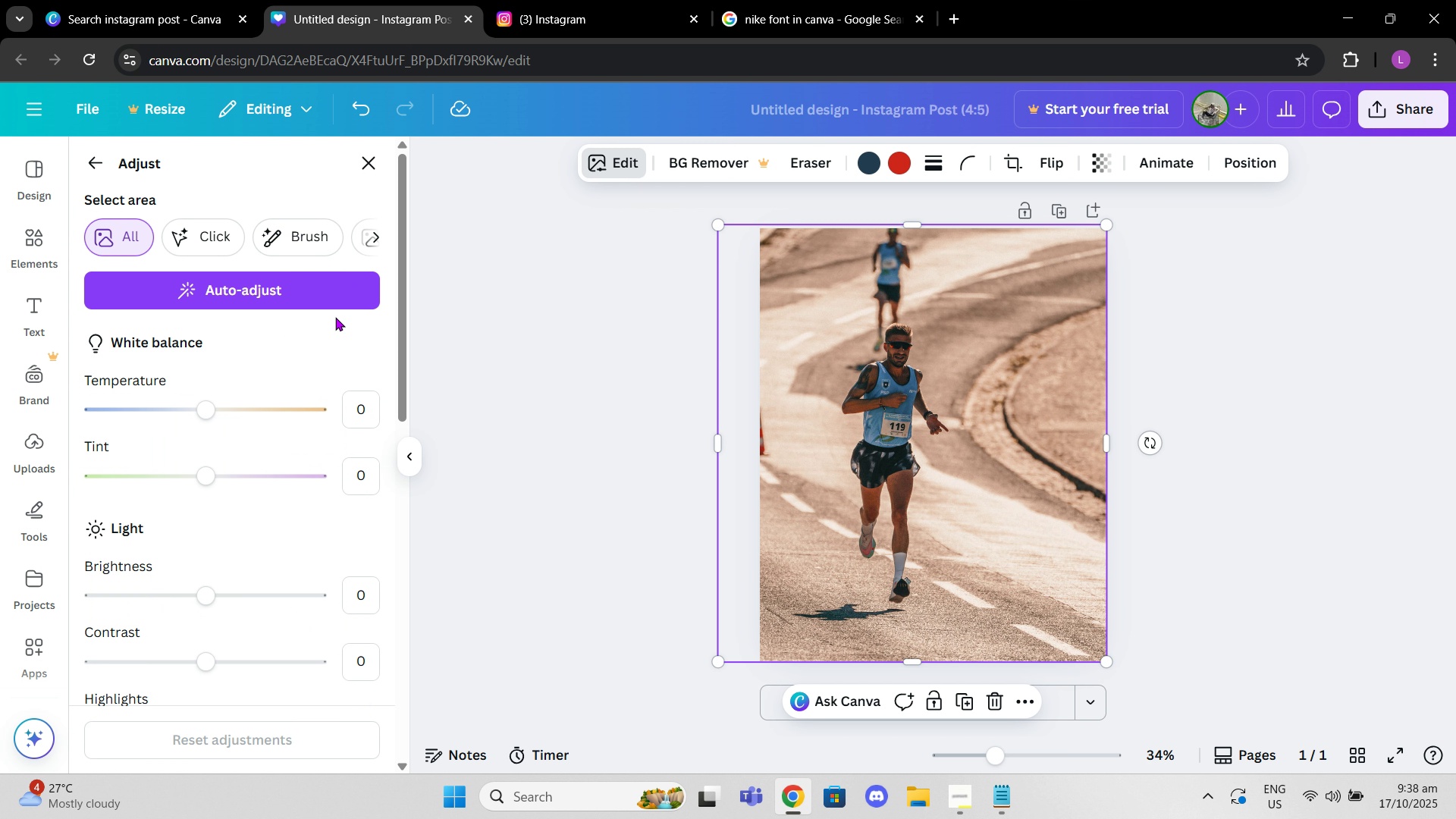 
scroll: coordinate [297, 445], scroll_direction: down, amount: 2.0
 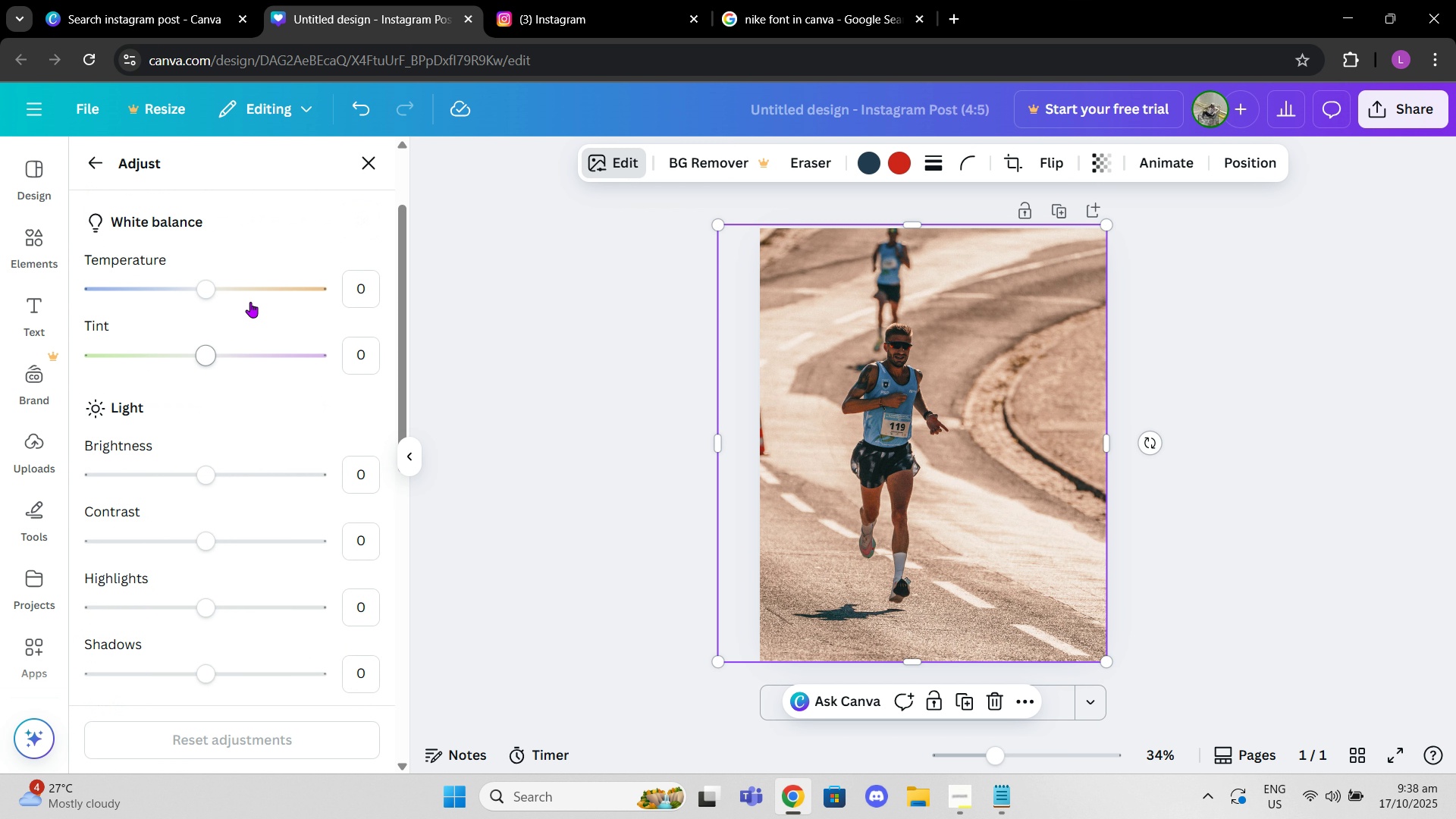 
scroll: coordinate [250, 302], scroll_direction: up, amount: 2.0
 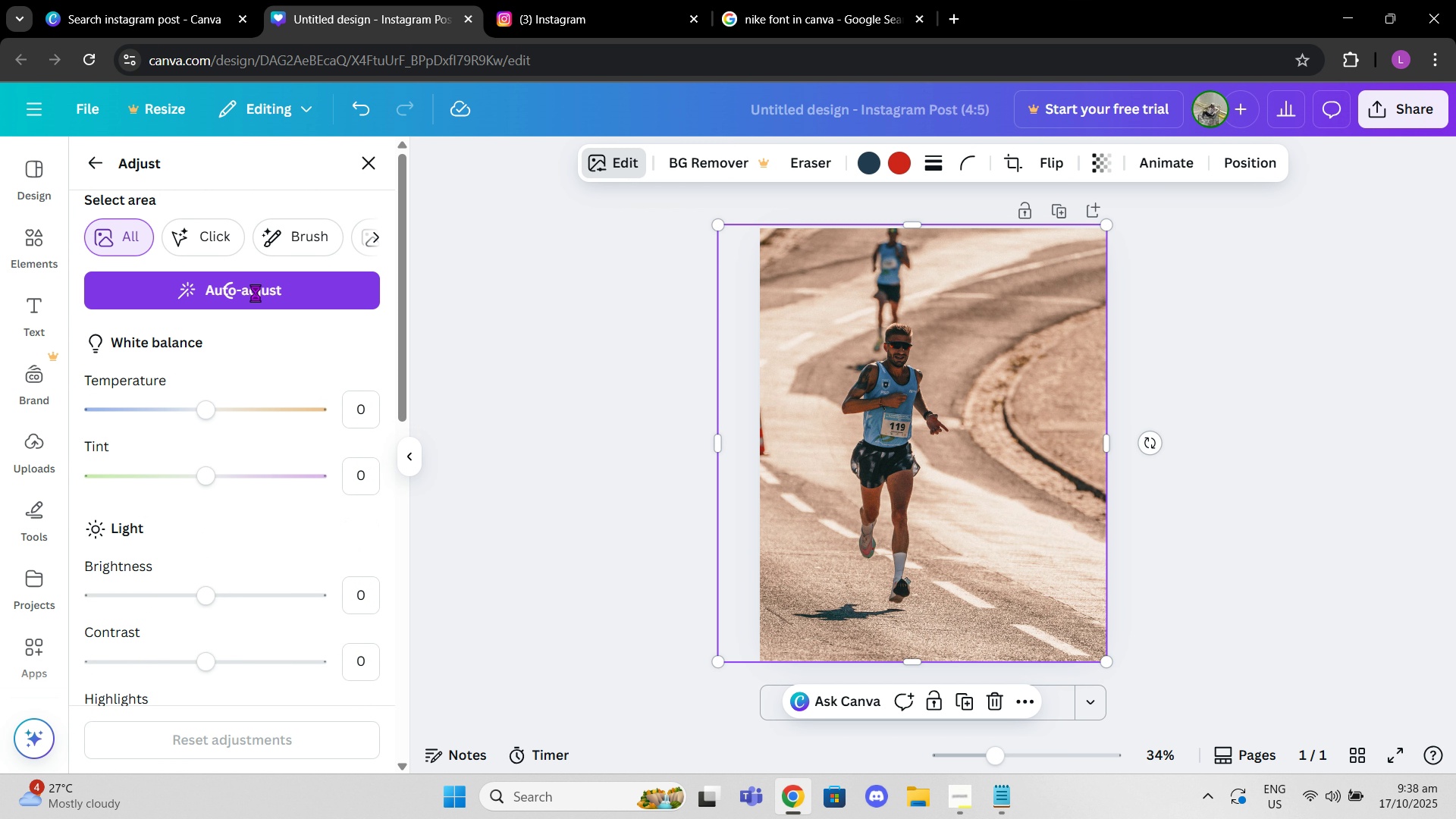 
left_click([256, 293])
 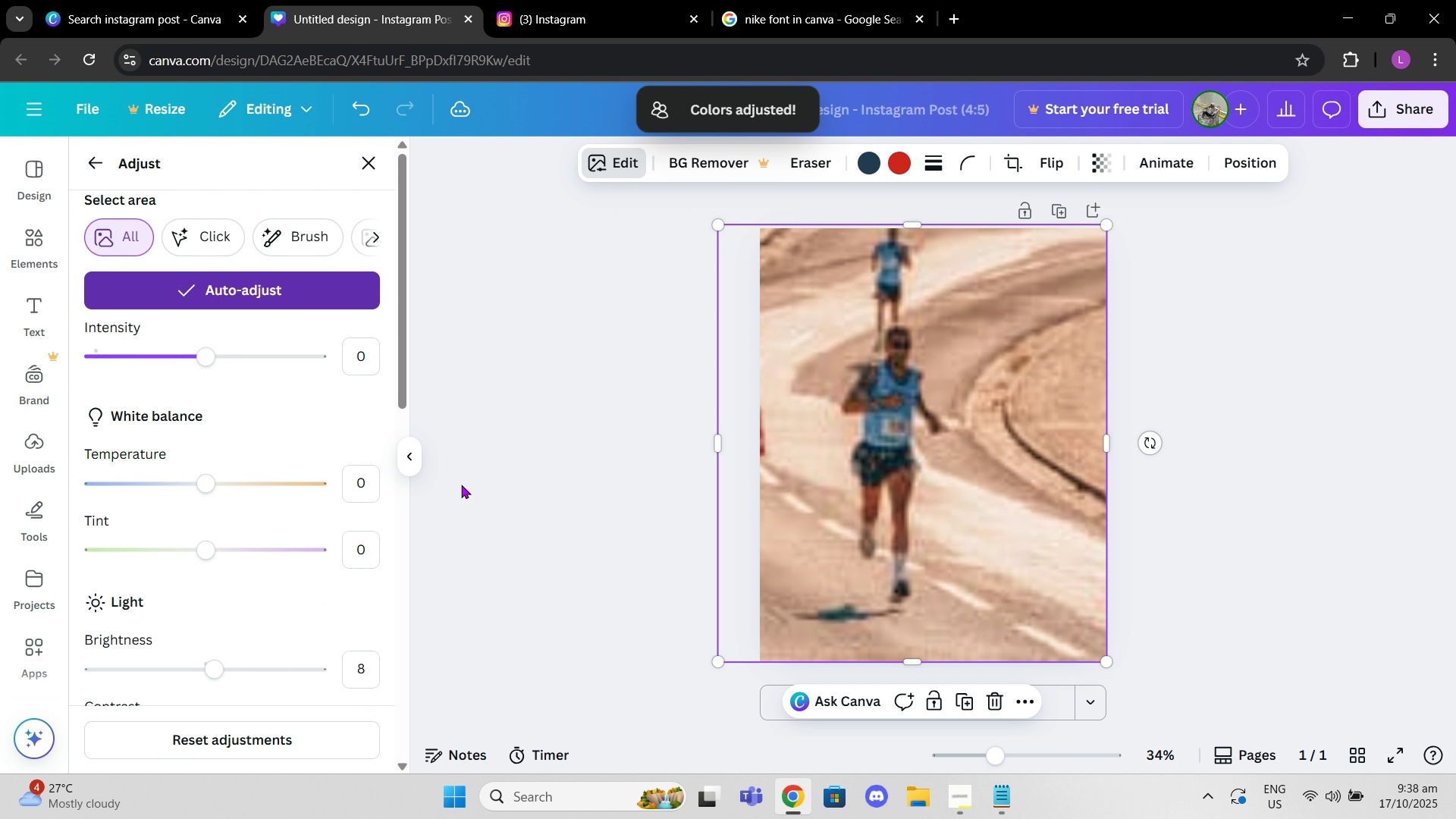 
left_click([617, 427])
 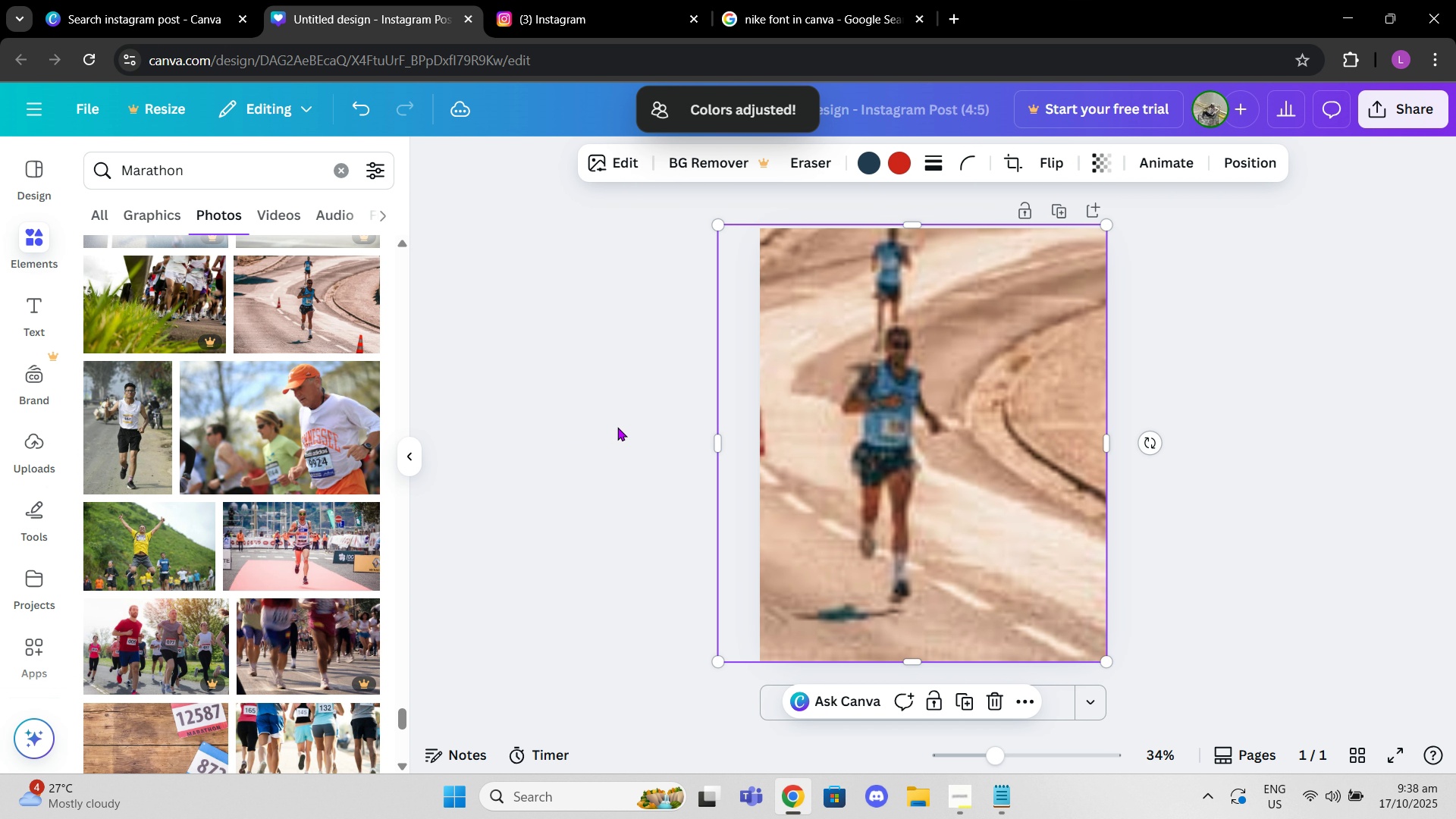 
left_click([617, 427])
 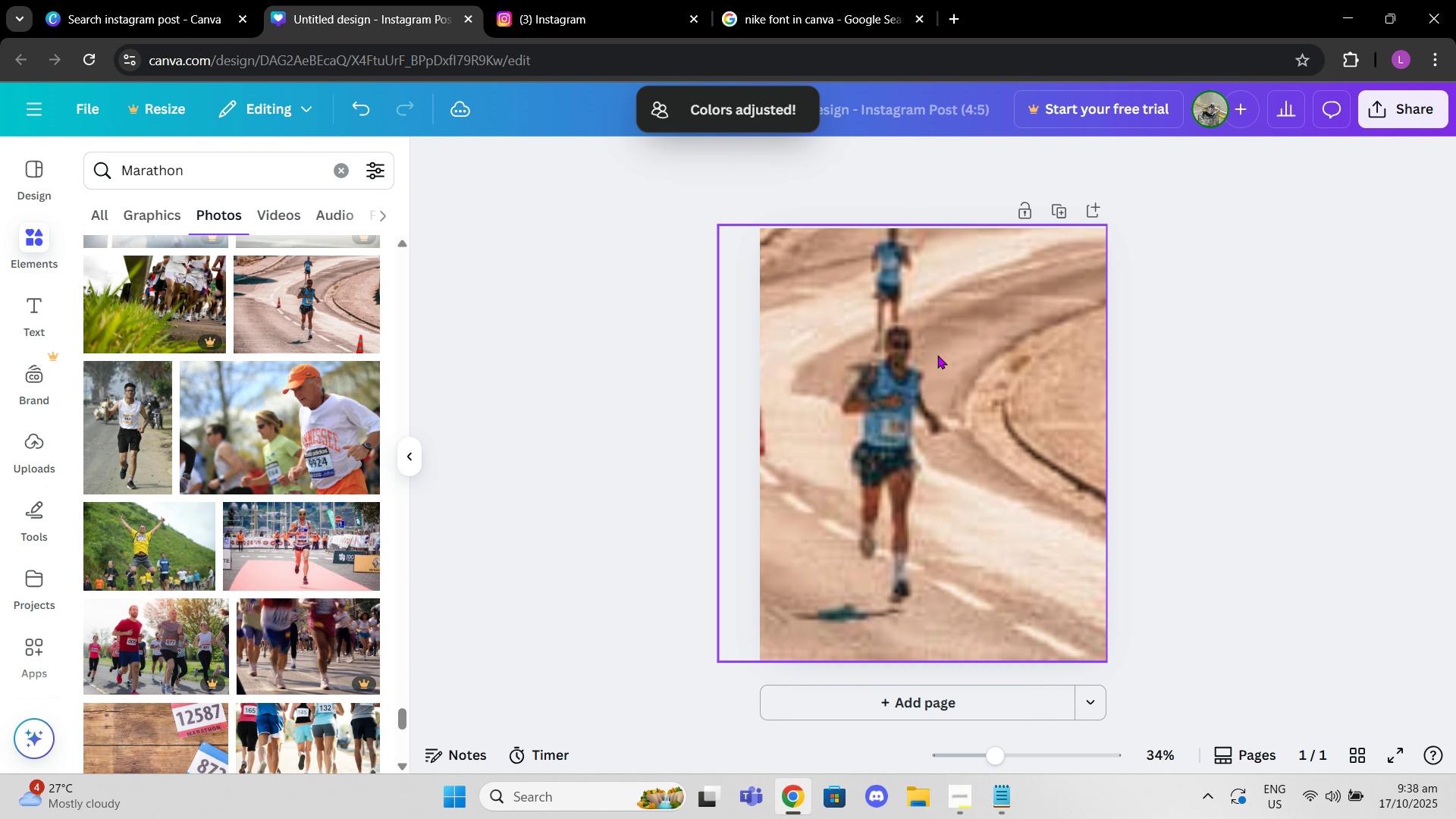 
left_click([937, 355])
 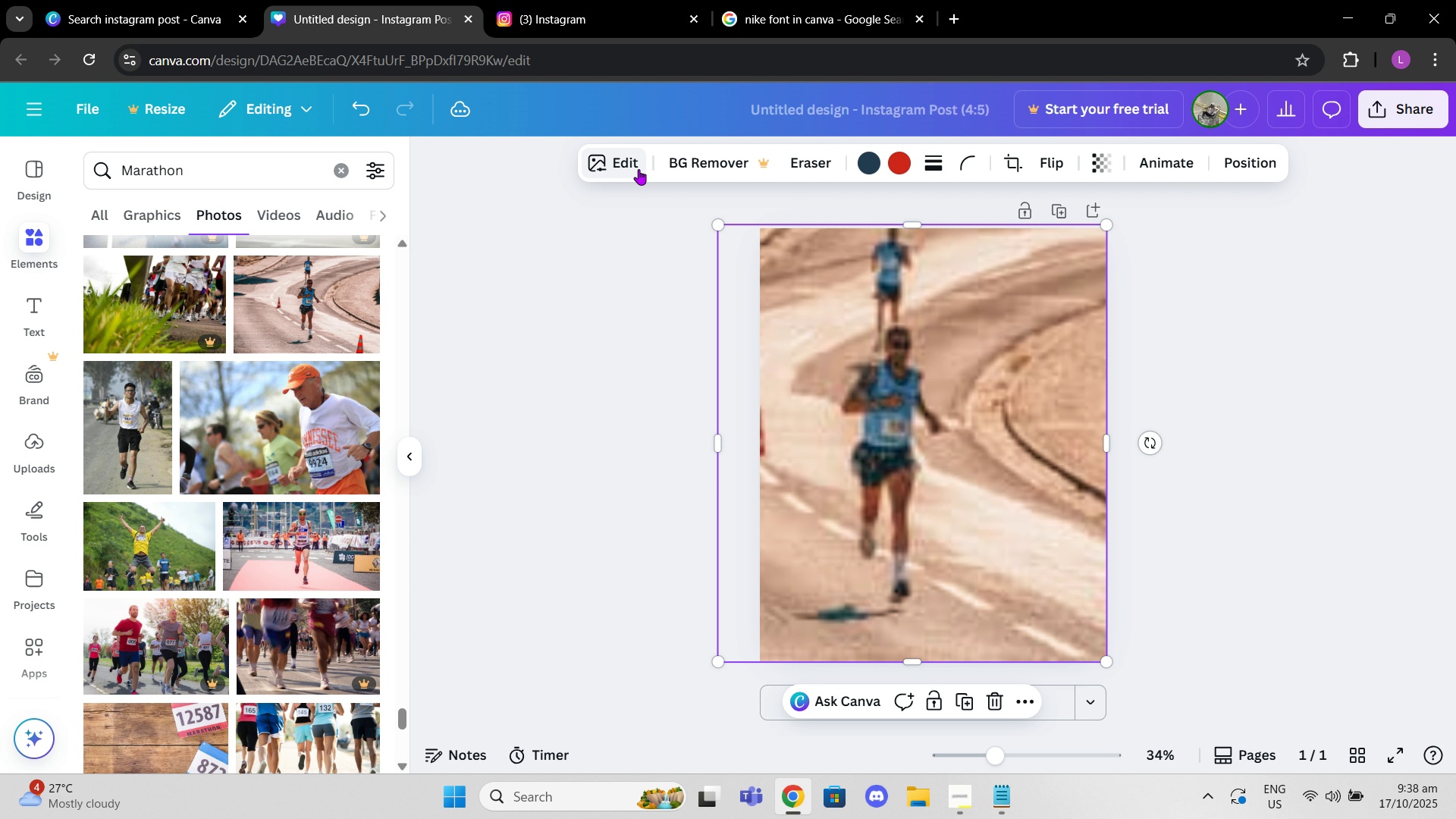 
left_click([639, 169])
 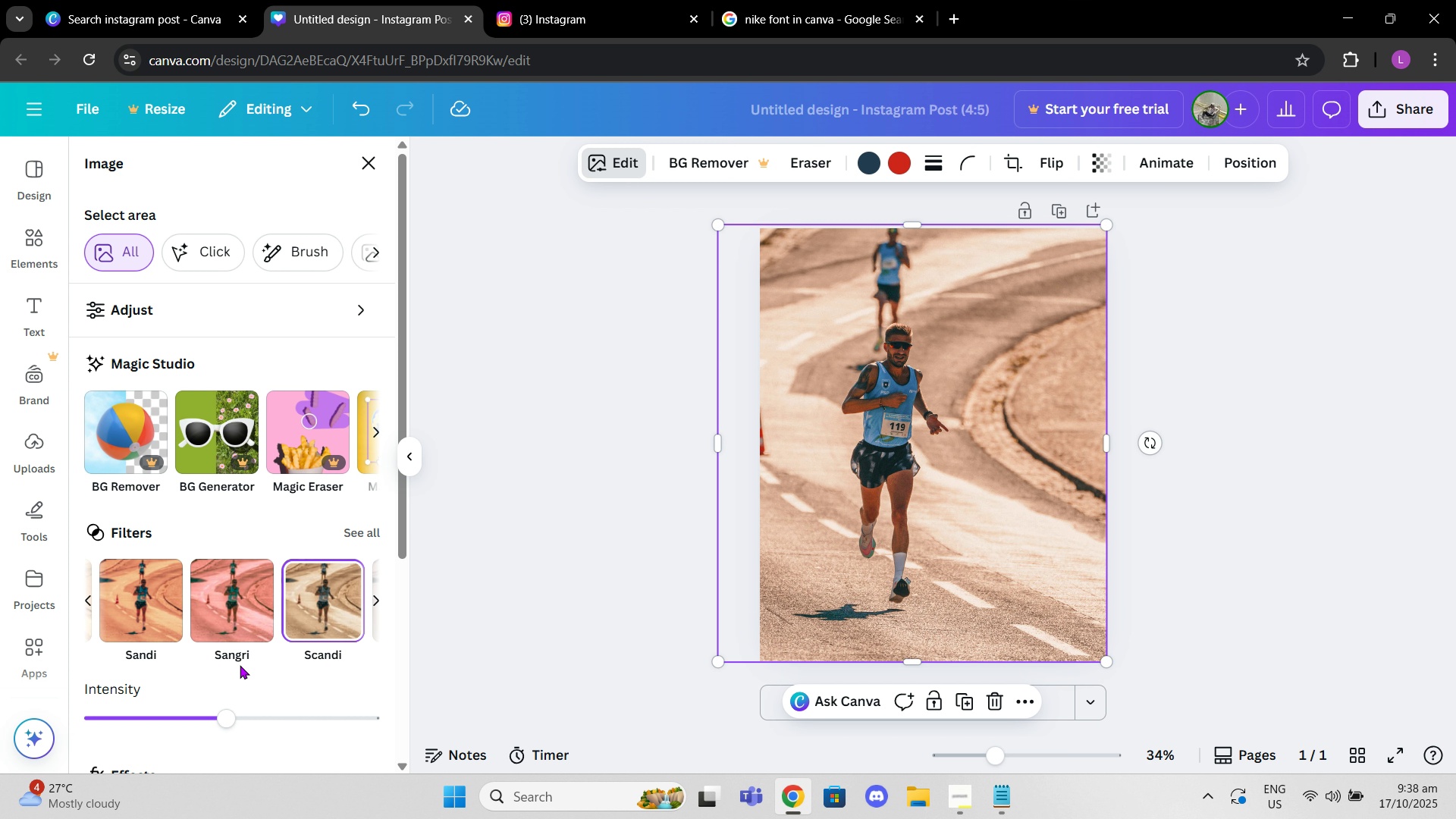 
left_click([303, 629])
 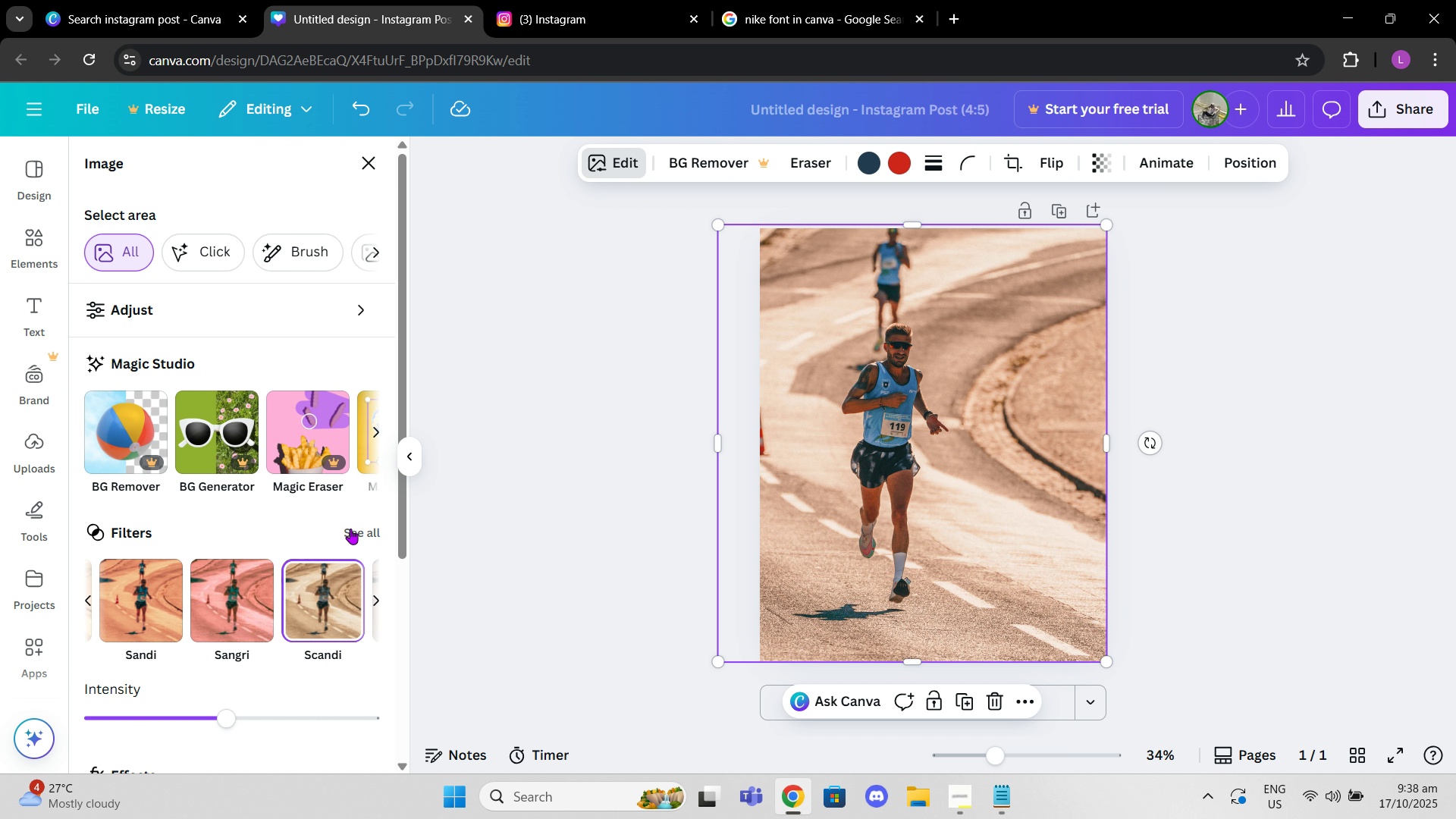 
left_click([348, 529])
 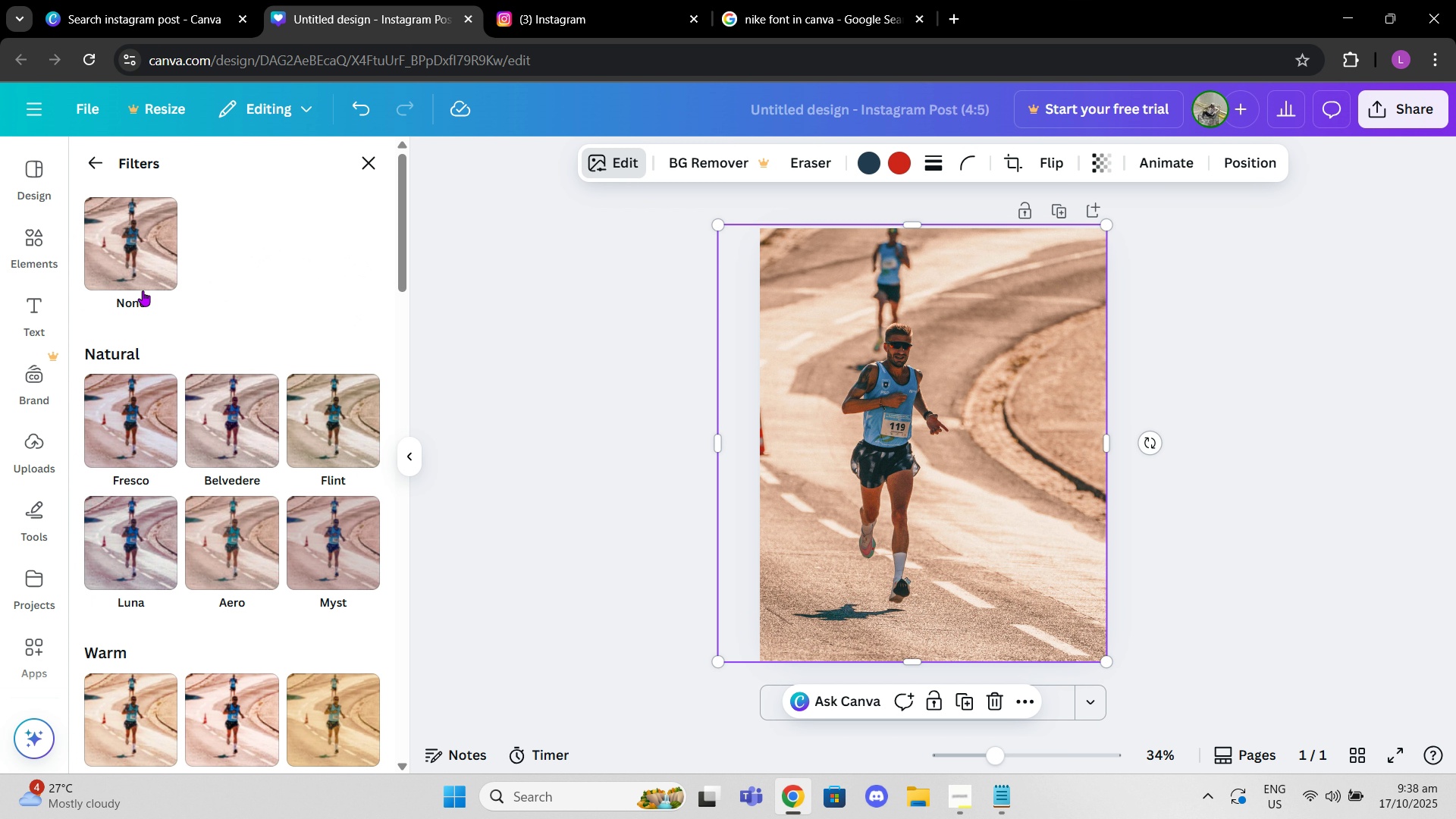 
double_click([143, 290])
 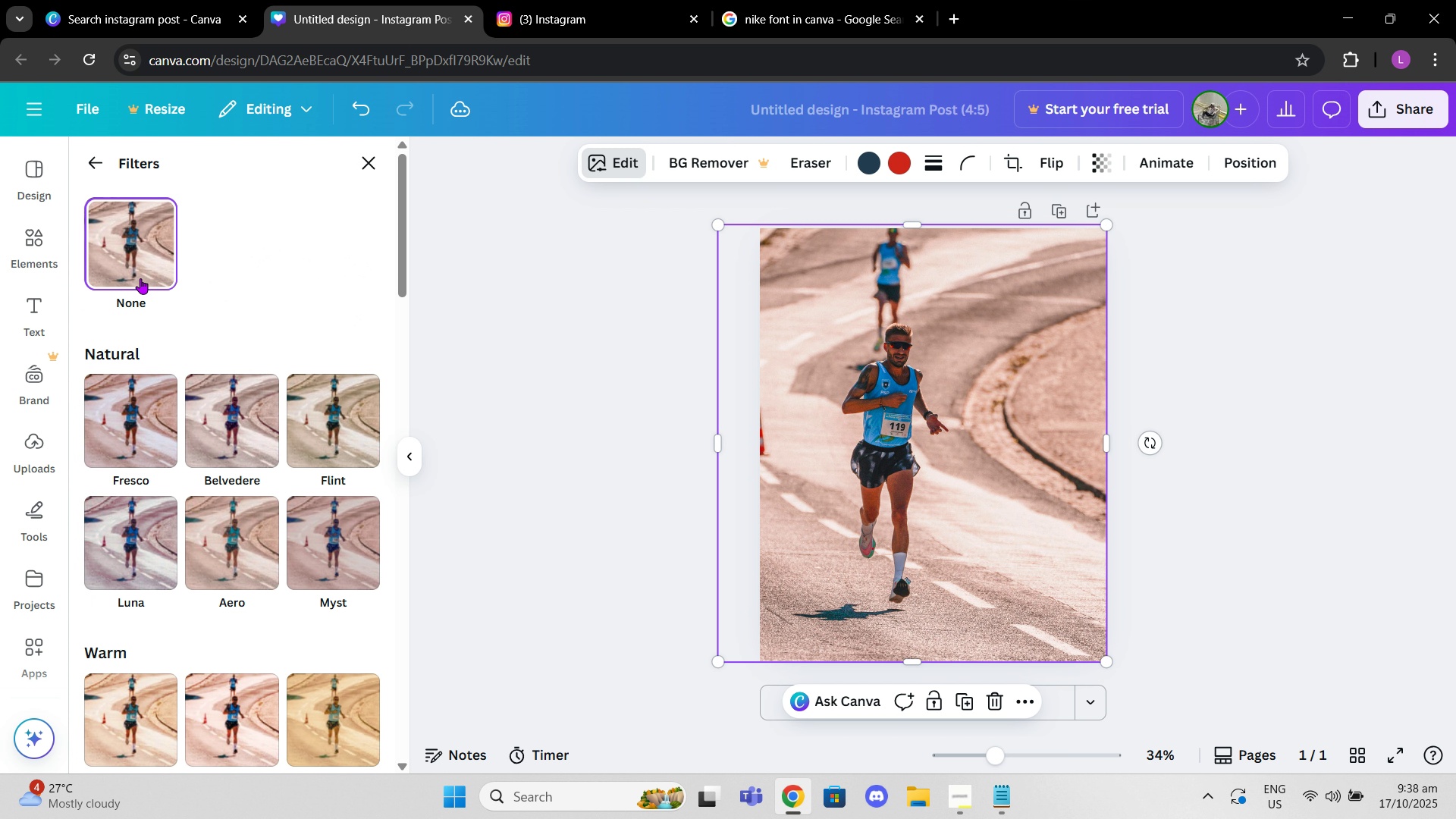 
left_click([140, 278])
 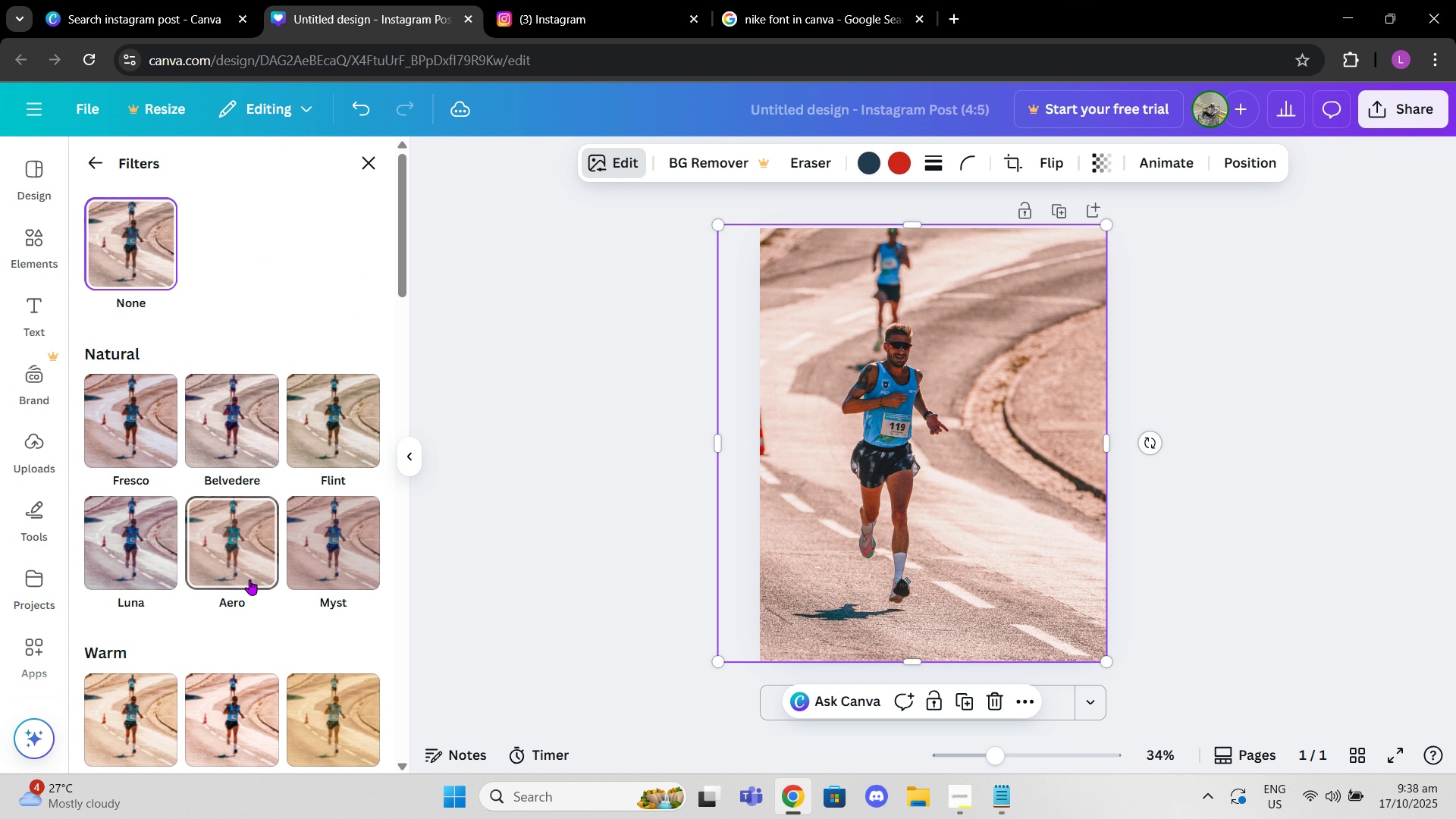 
scroll: coordinate [298, 522], scroll_direction: down, amount: 5.0
 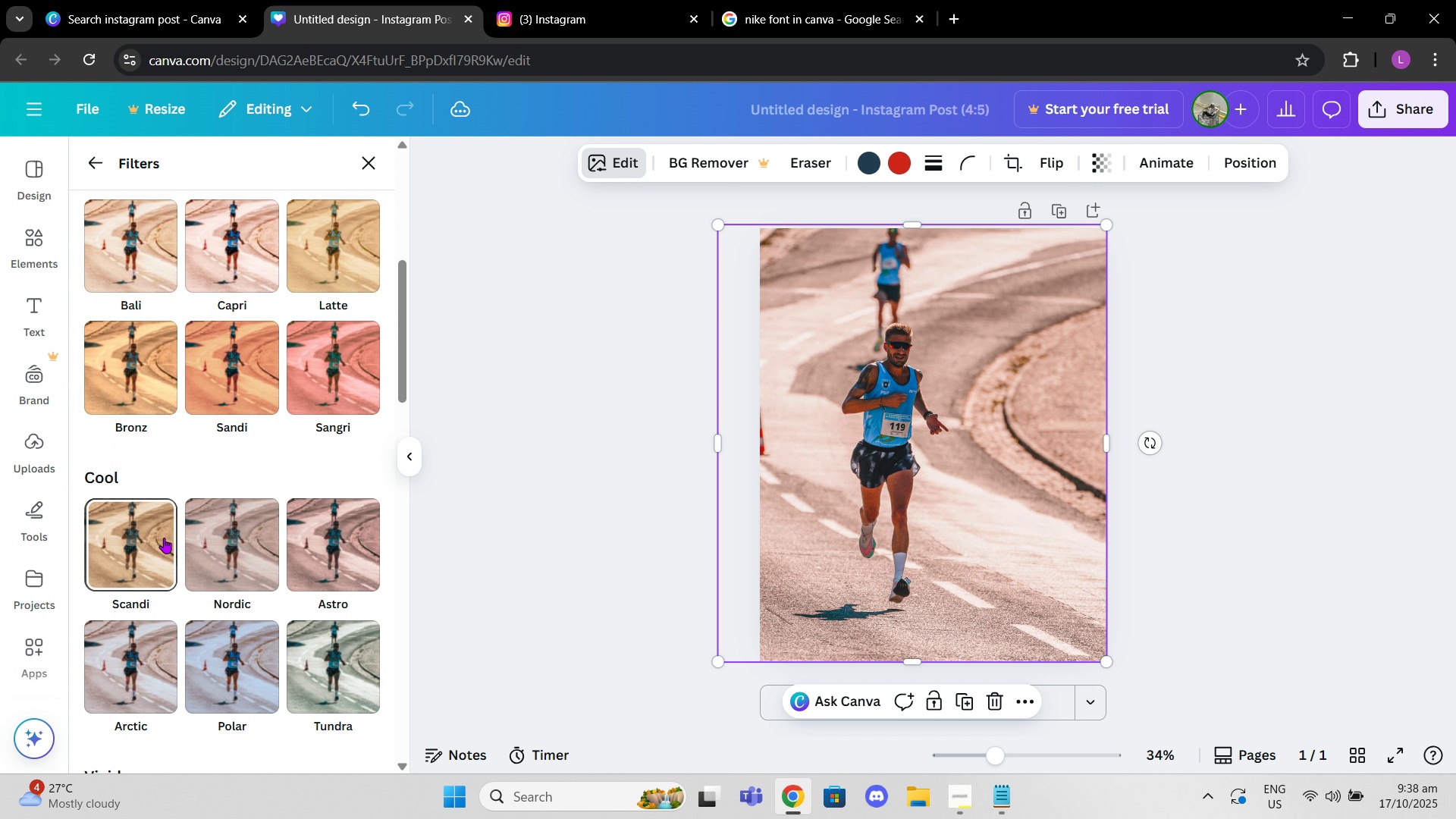 
left_click([164, 538])
 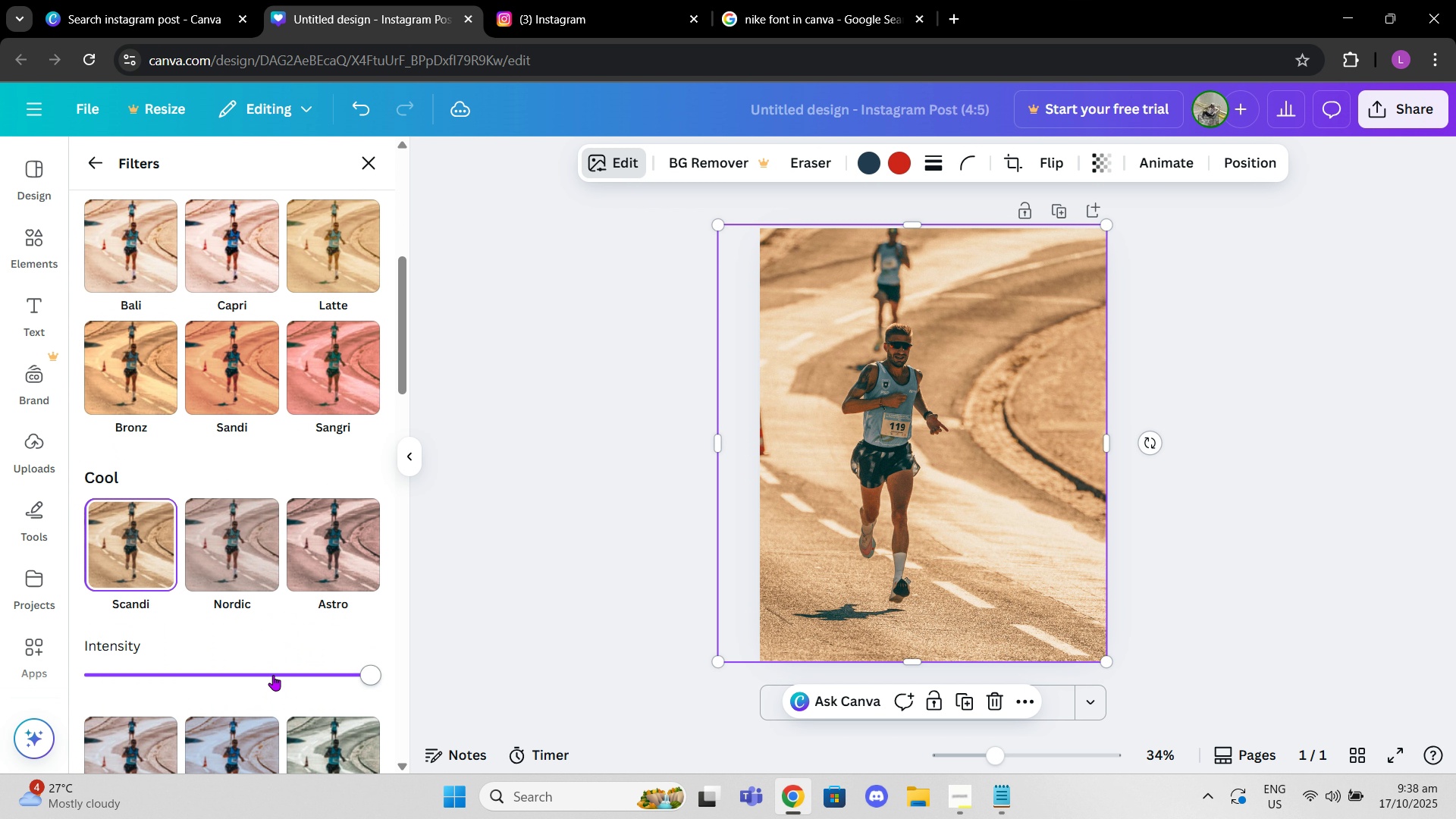 
left_click_drag(start_coordinate=[273, 675], to_coordinate=[233, 671])
 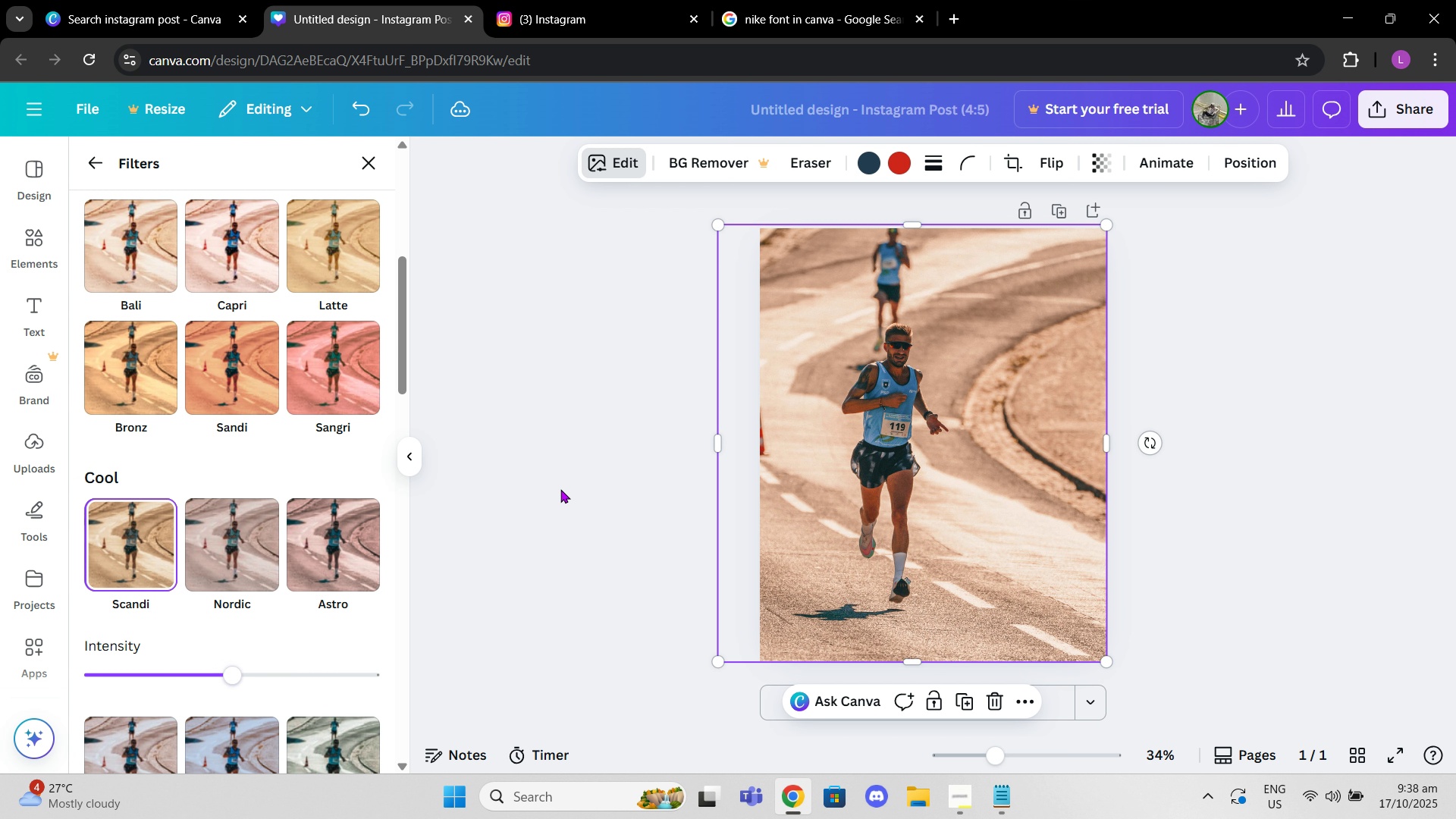 
left_click([560, 489])
 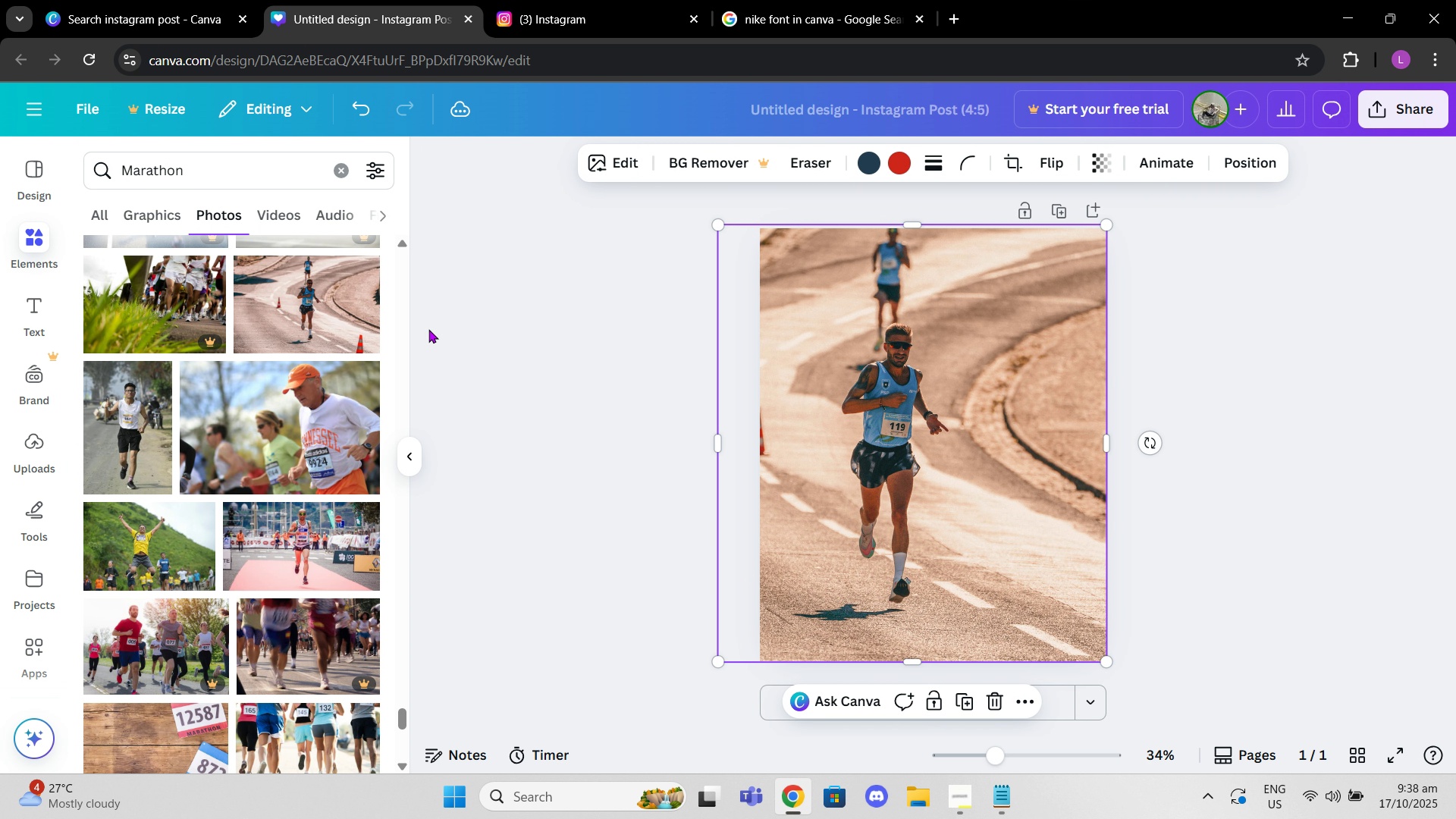 
left_click([430, 318])
 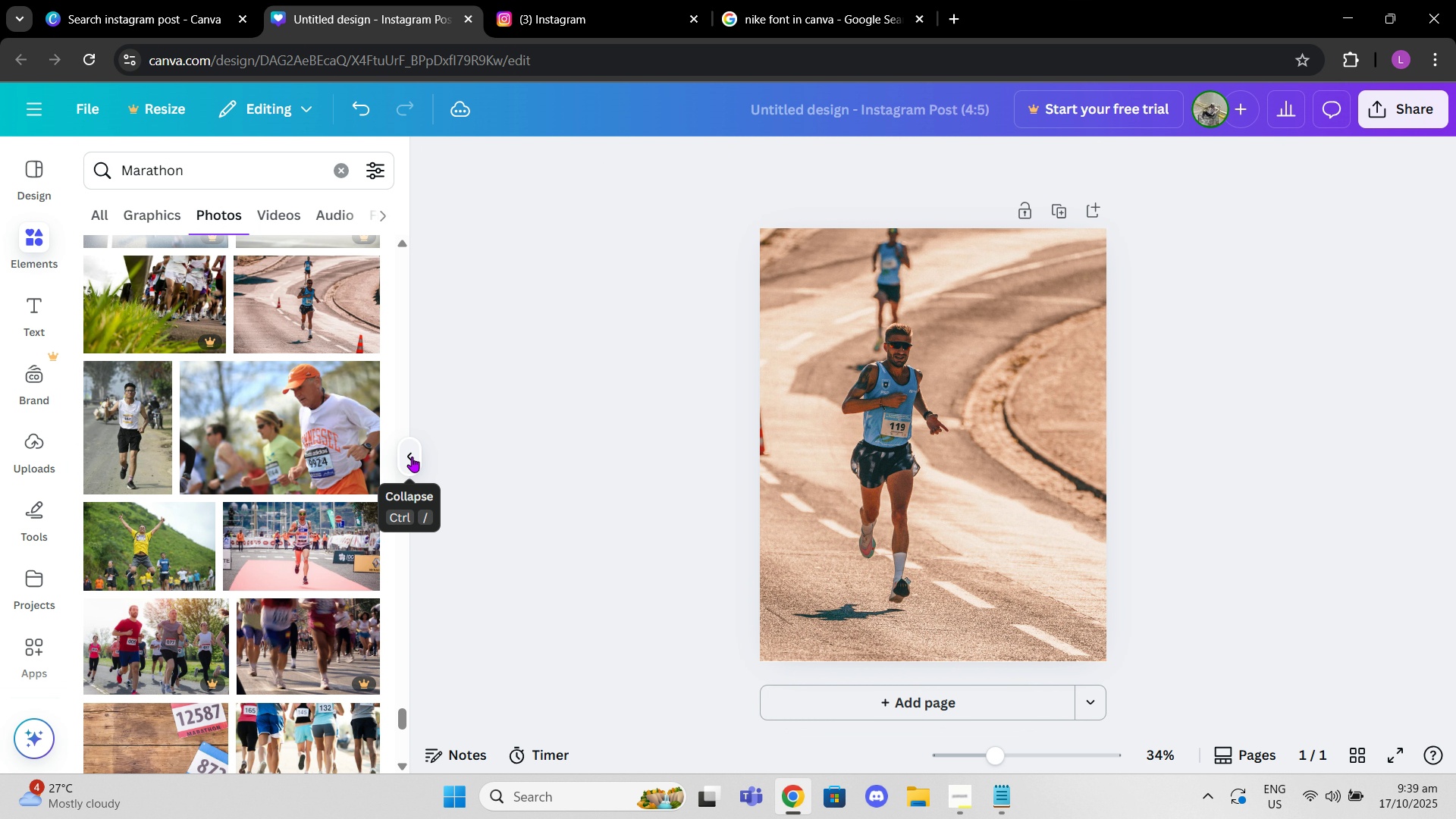 
left_click([412, 457])
 